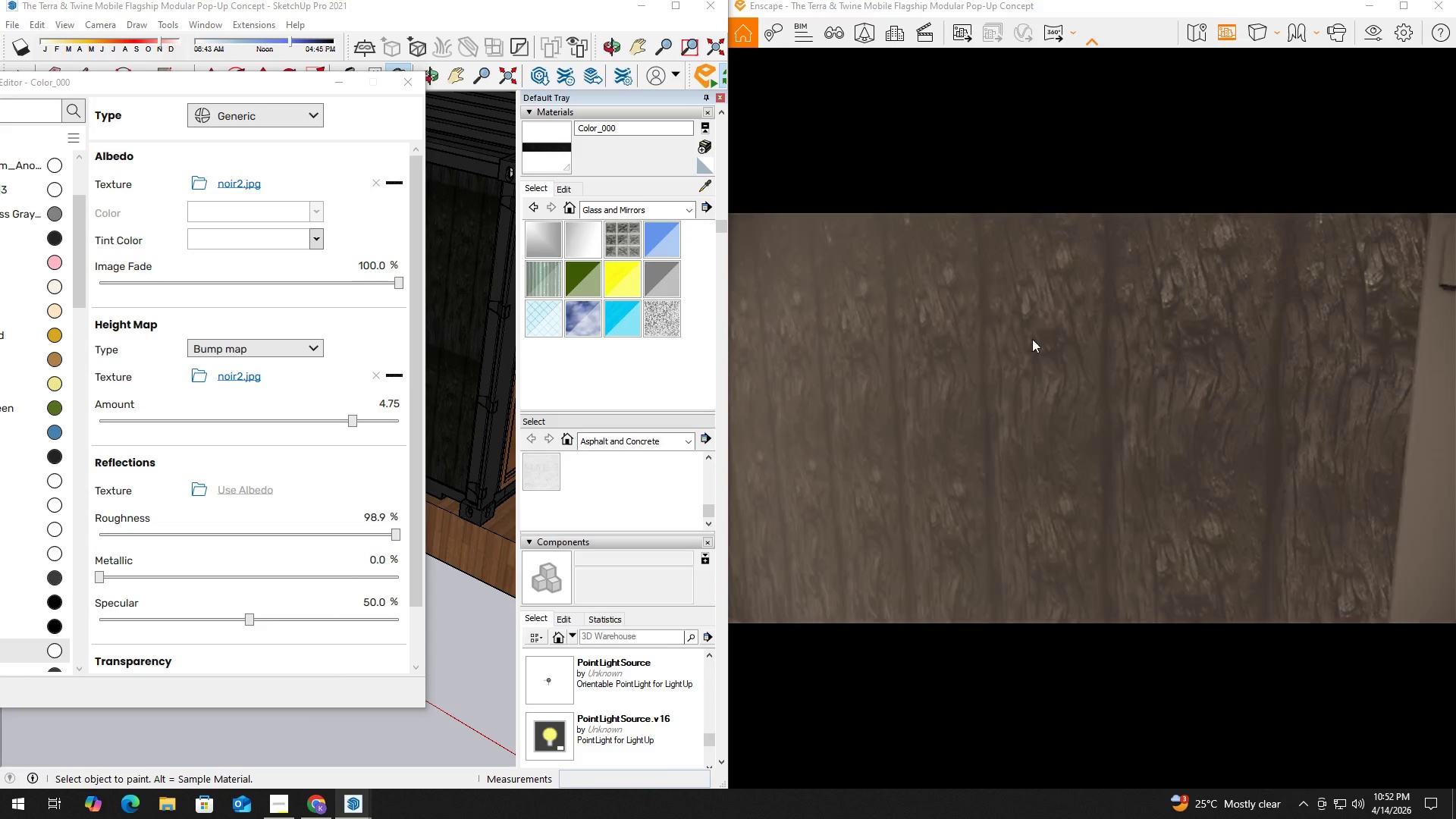 
hold_key(key=E, duration=0.36)
 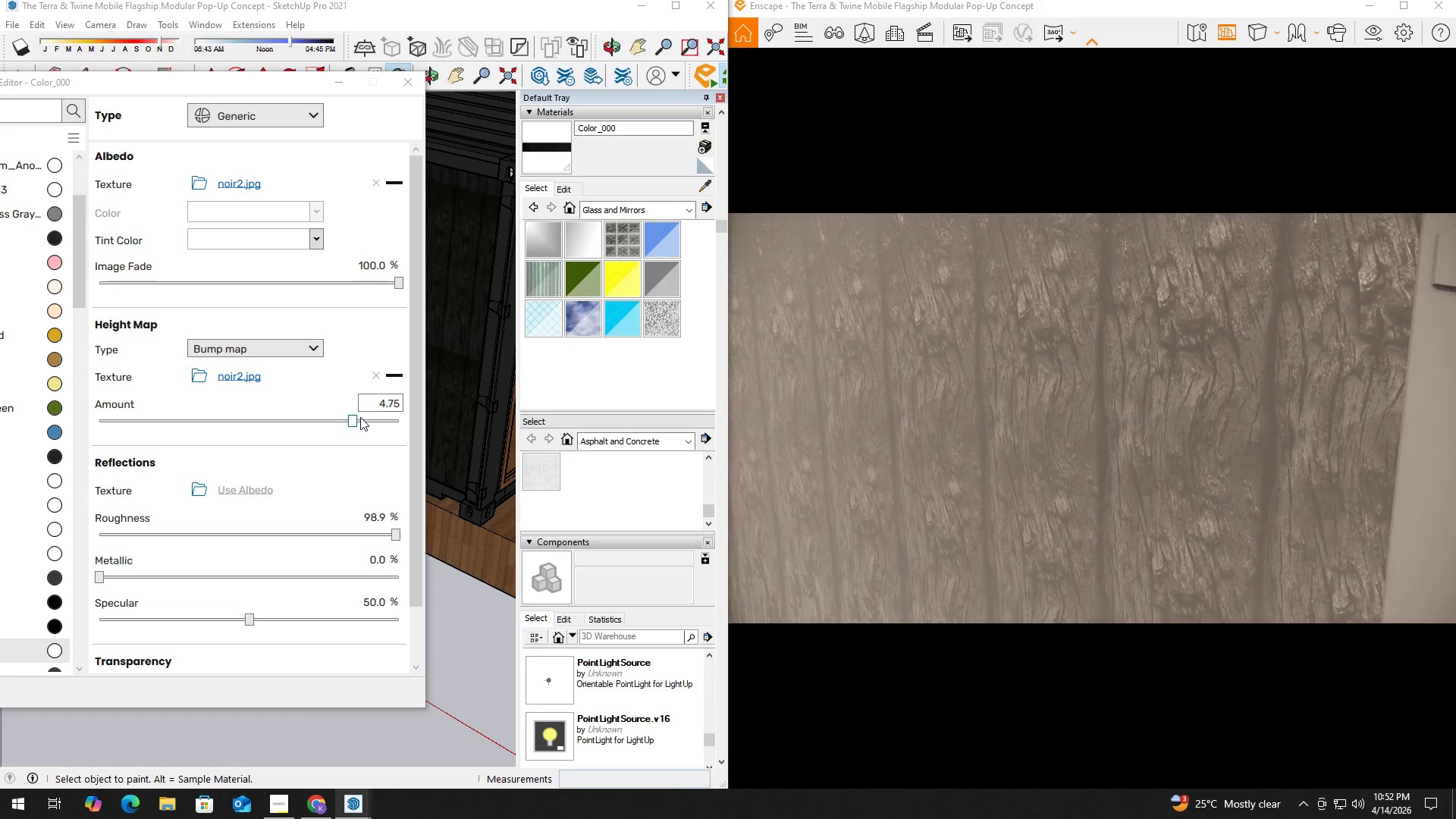 
left_click_drag(start_coordinate=[354, 419], to_coordinate=[368, 421])
 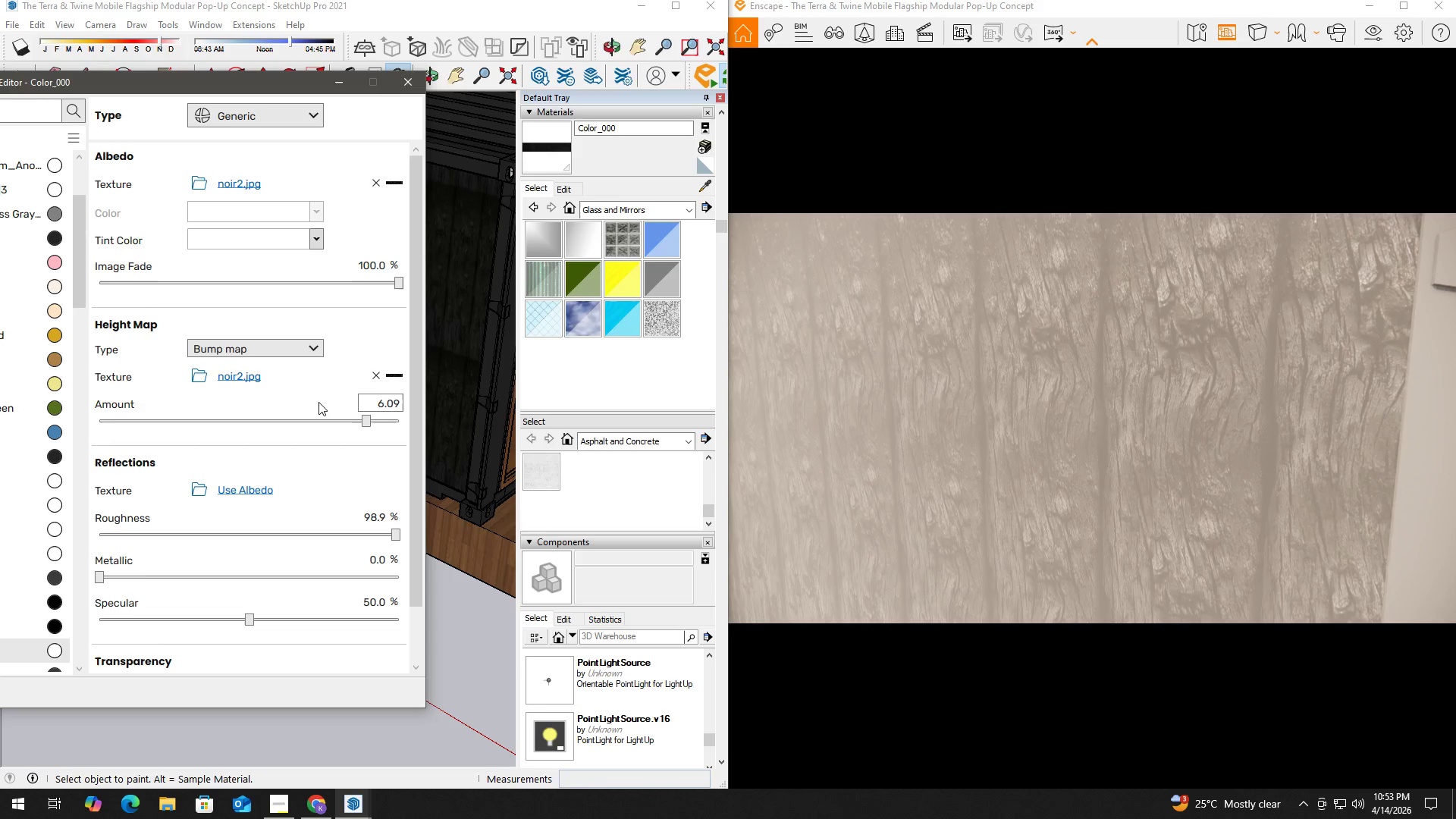 
wait(34.83)
 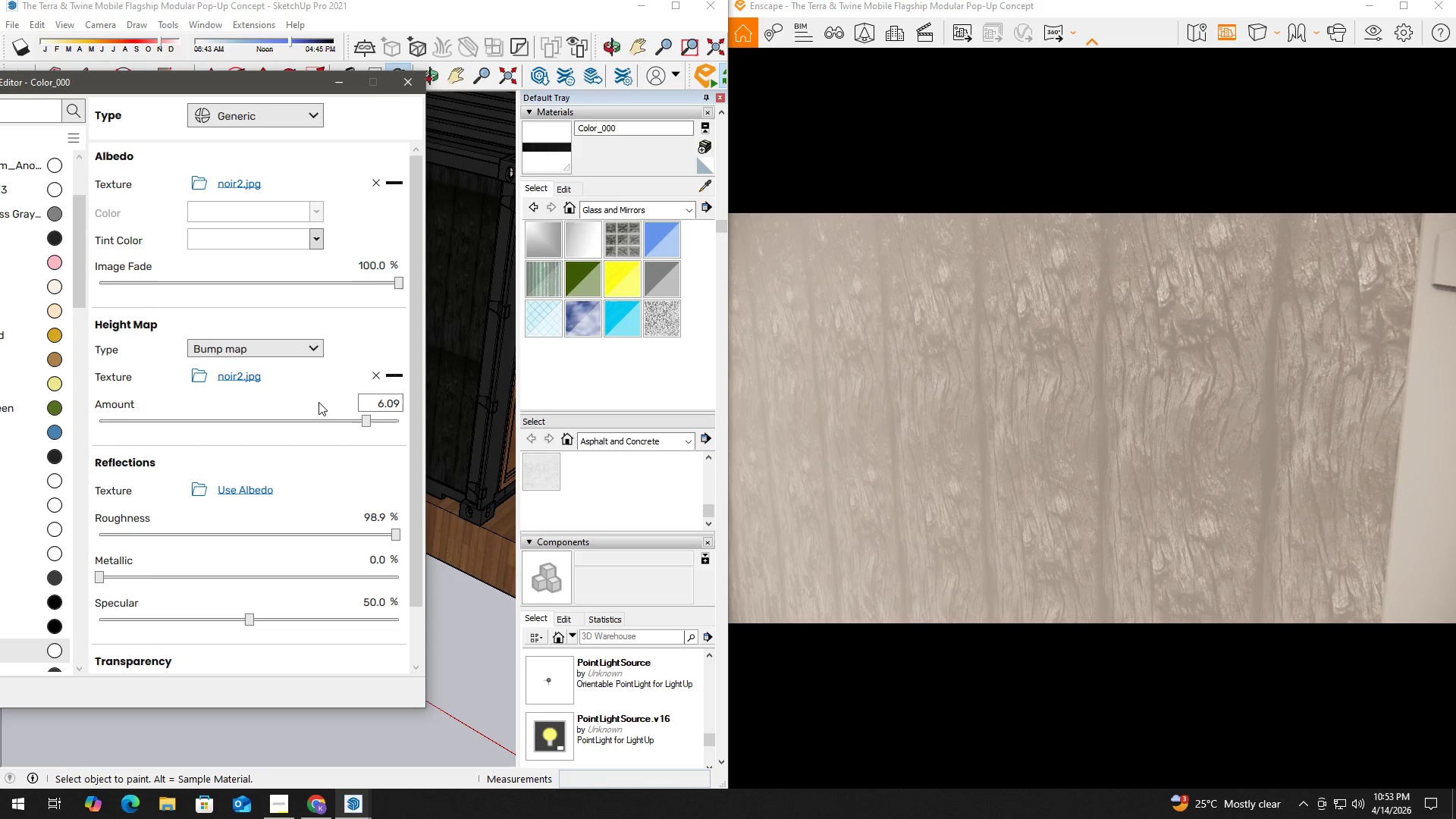 
scroll: coordinate [910, 446], scroll_direction: down, amount: 2.0
 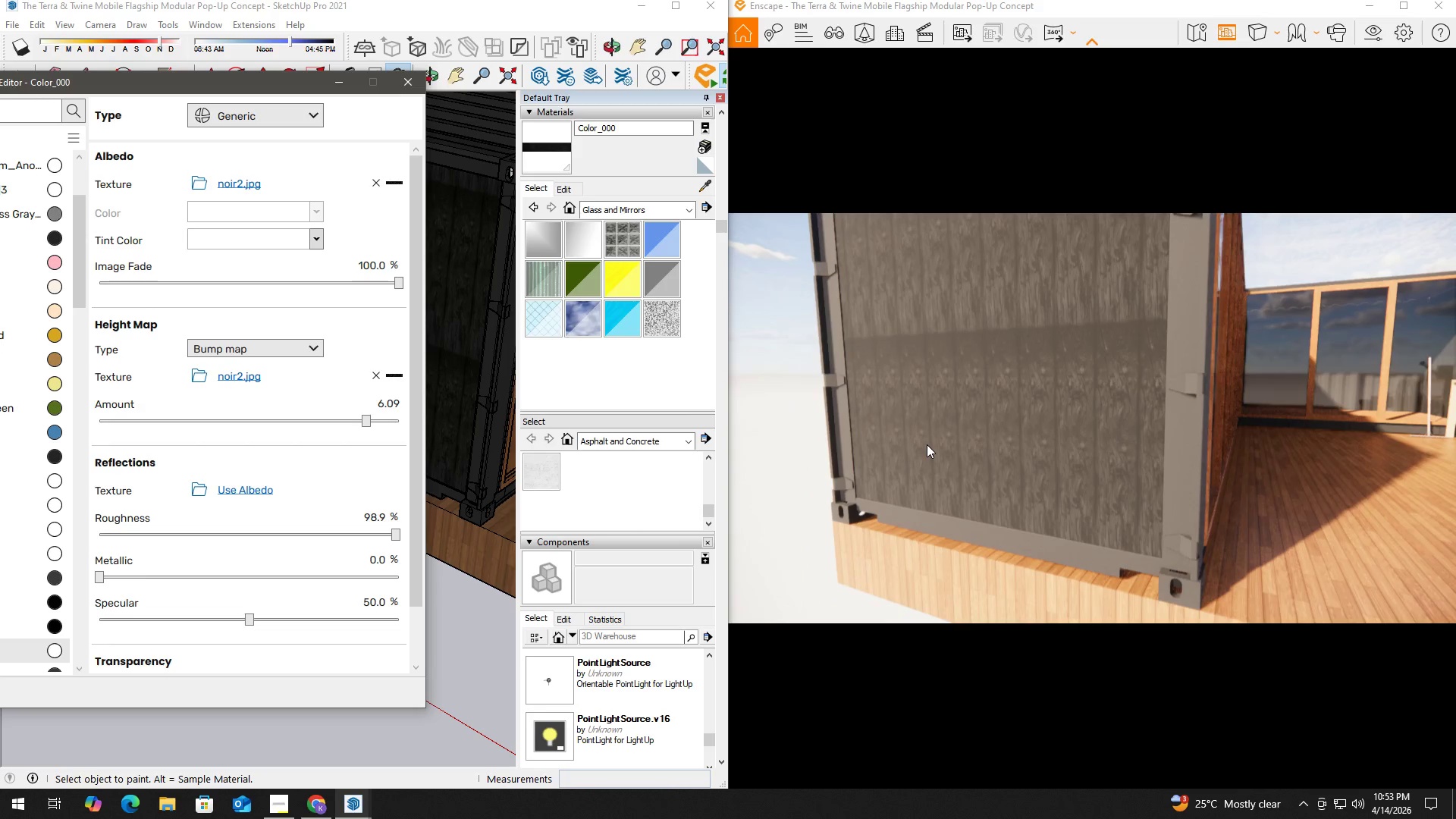 
left_click([930, 430])
 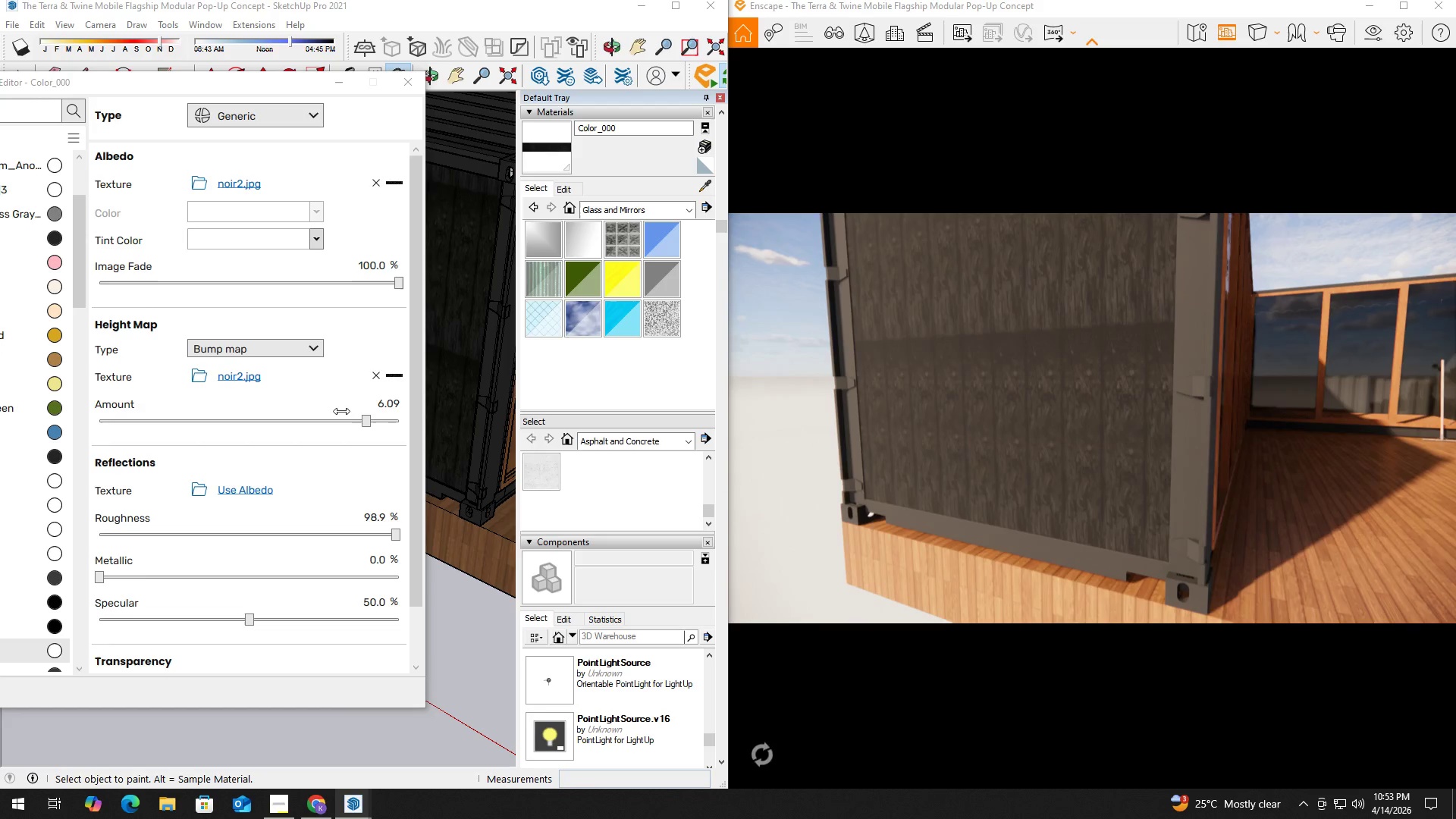 
left_click([388, 405])
 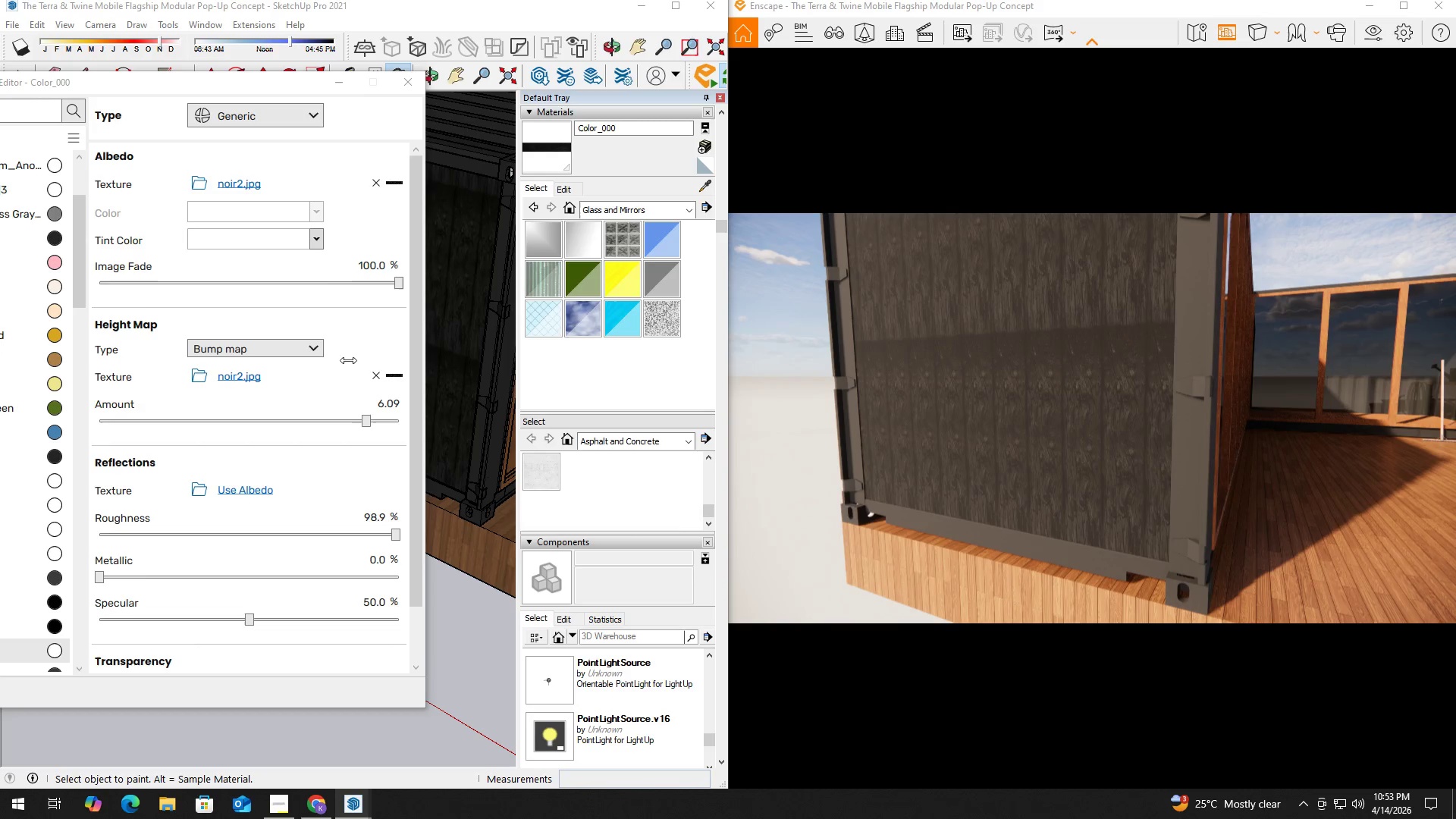 
wait(13.69)
 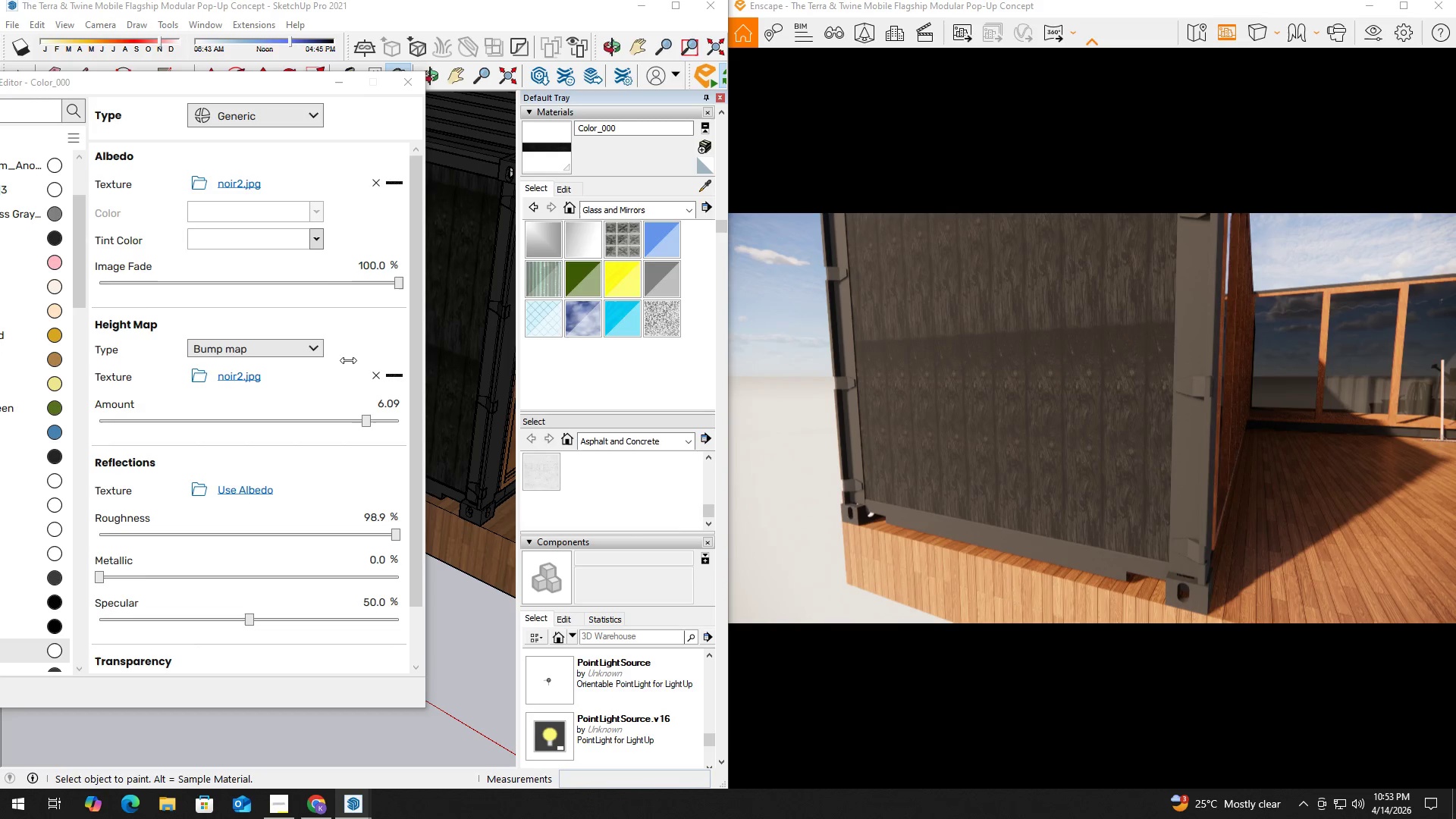 
key(Numpad3)
 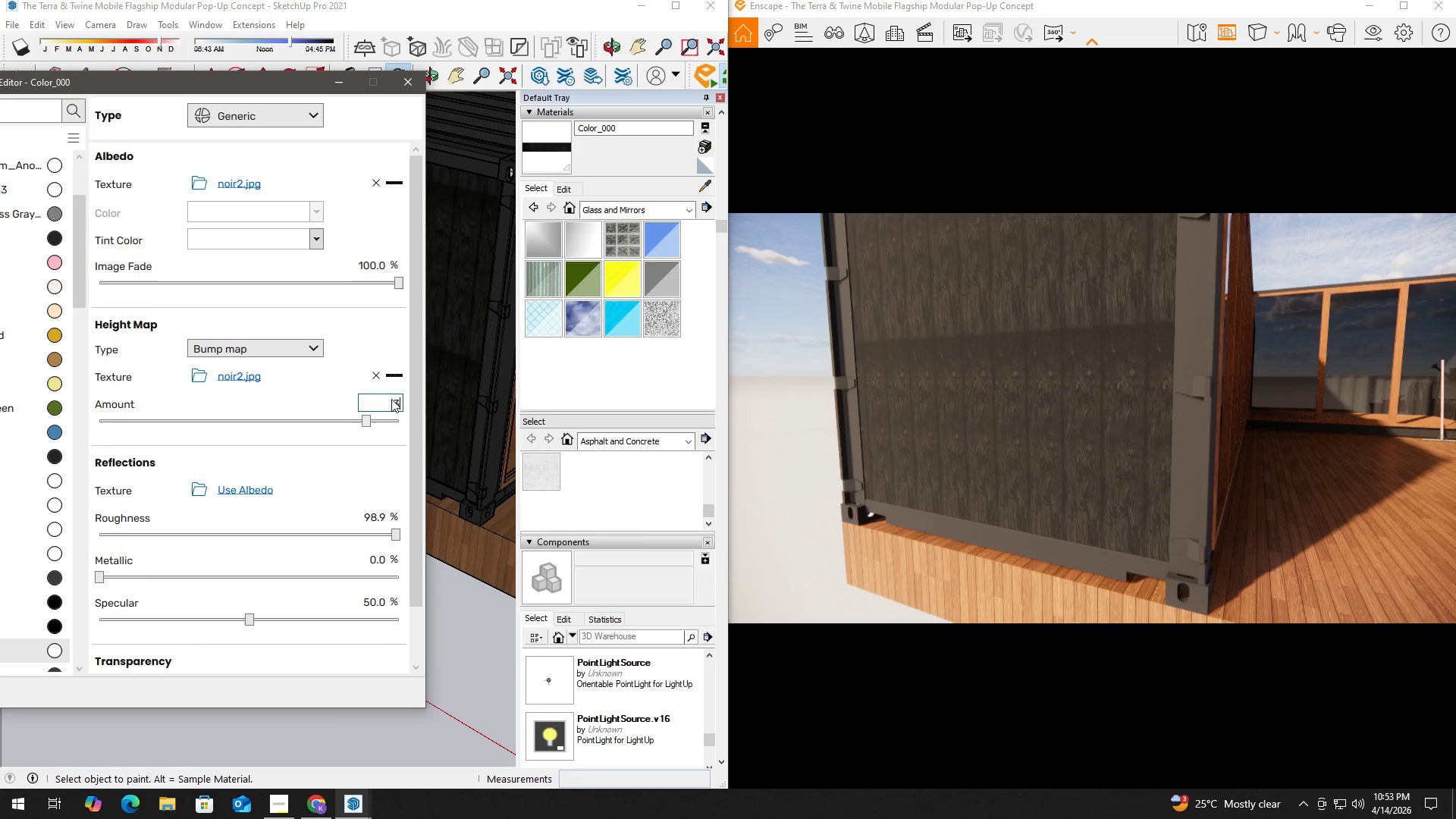 
key(NumpadEnter)
 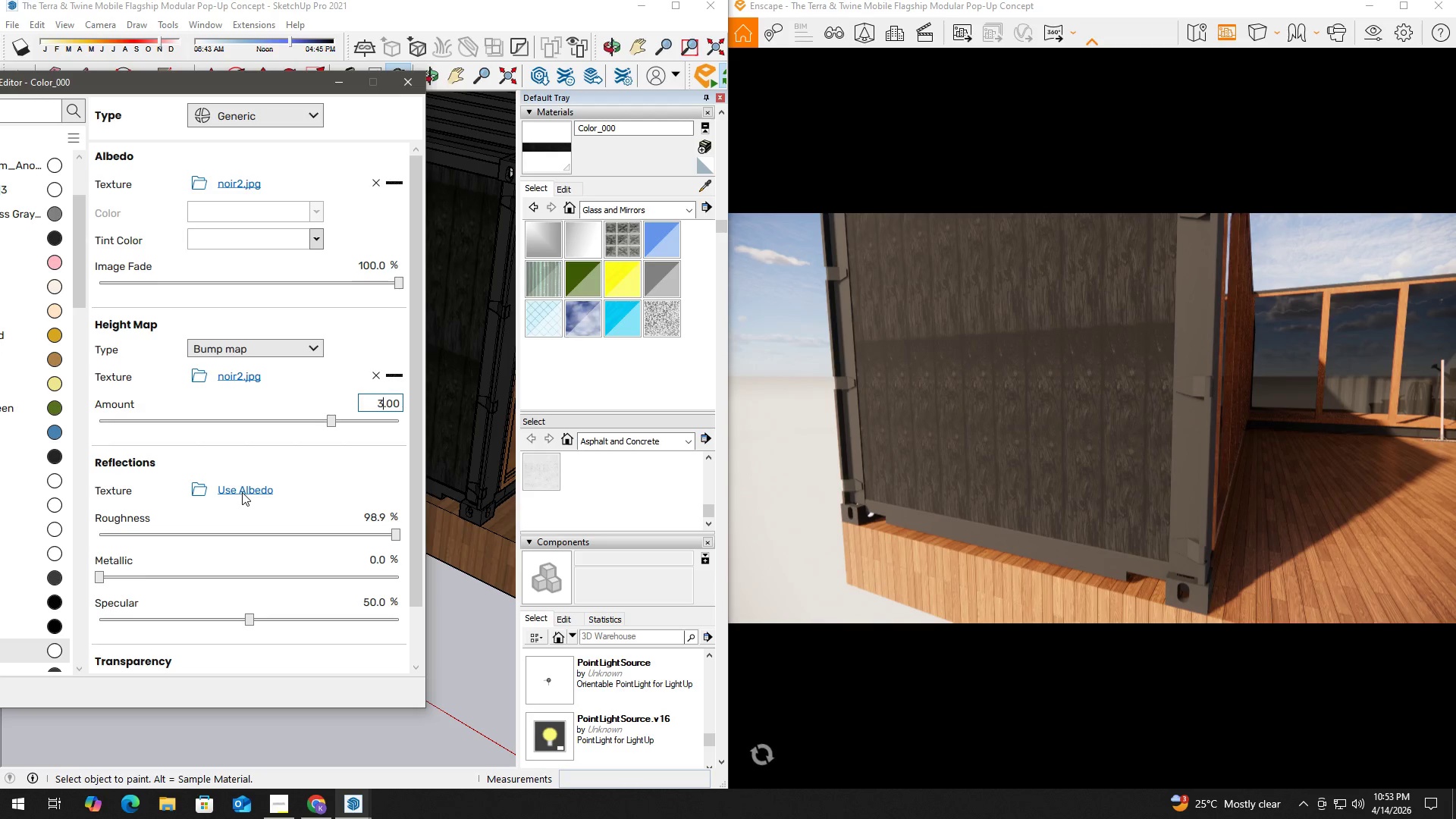 
left_click([240, 491])
 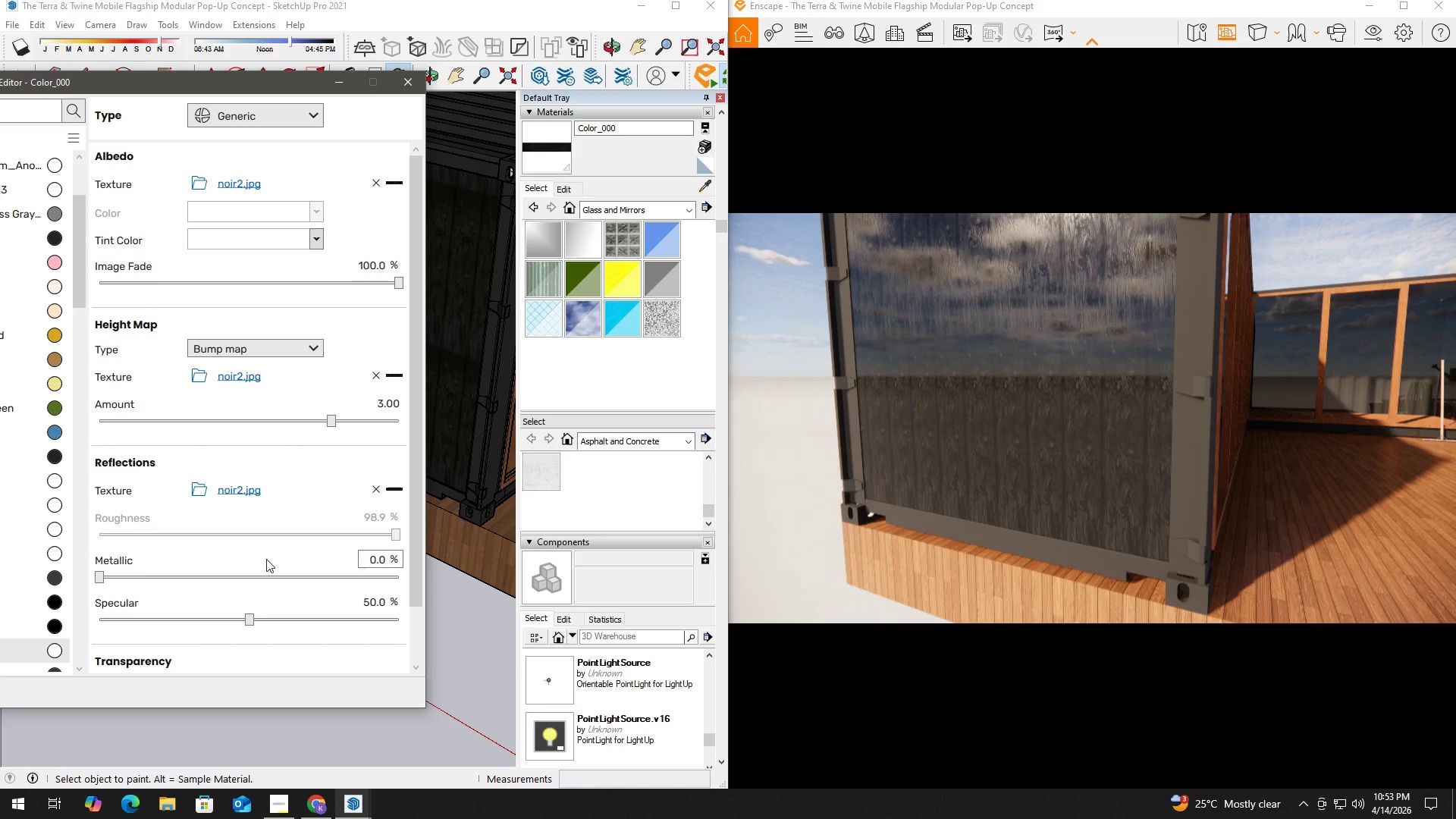 
wait(13.0)
 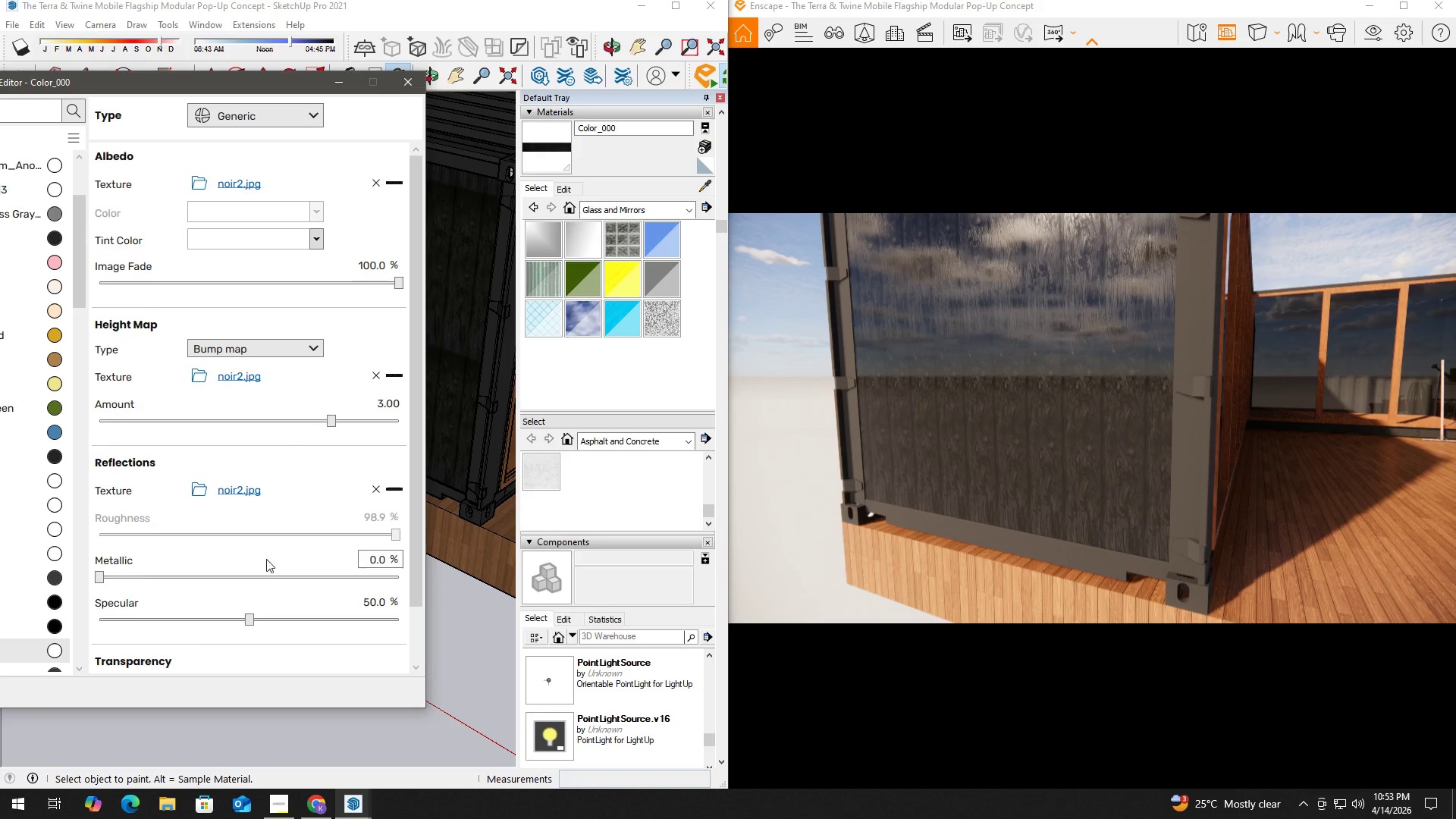 
hold_key(key=D, duration=0.44)
 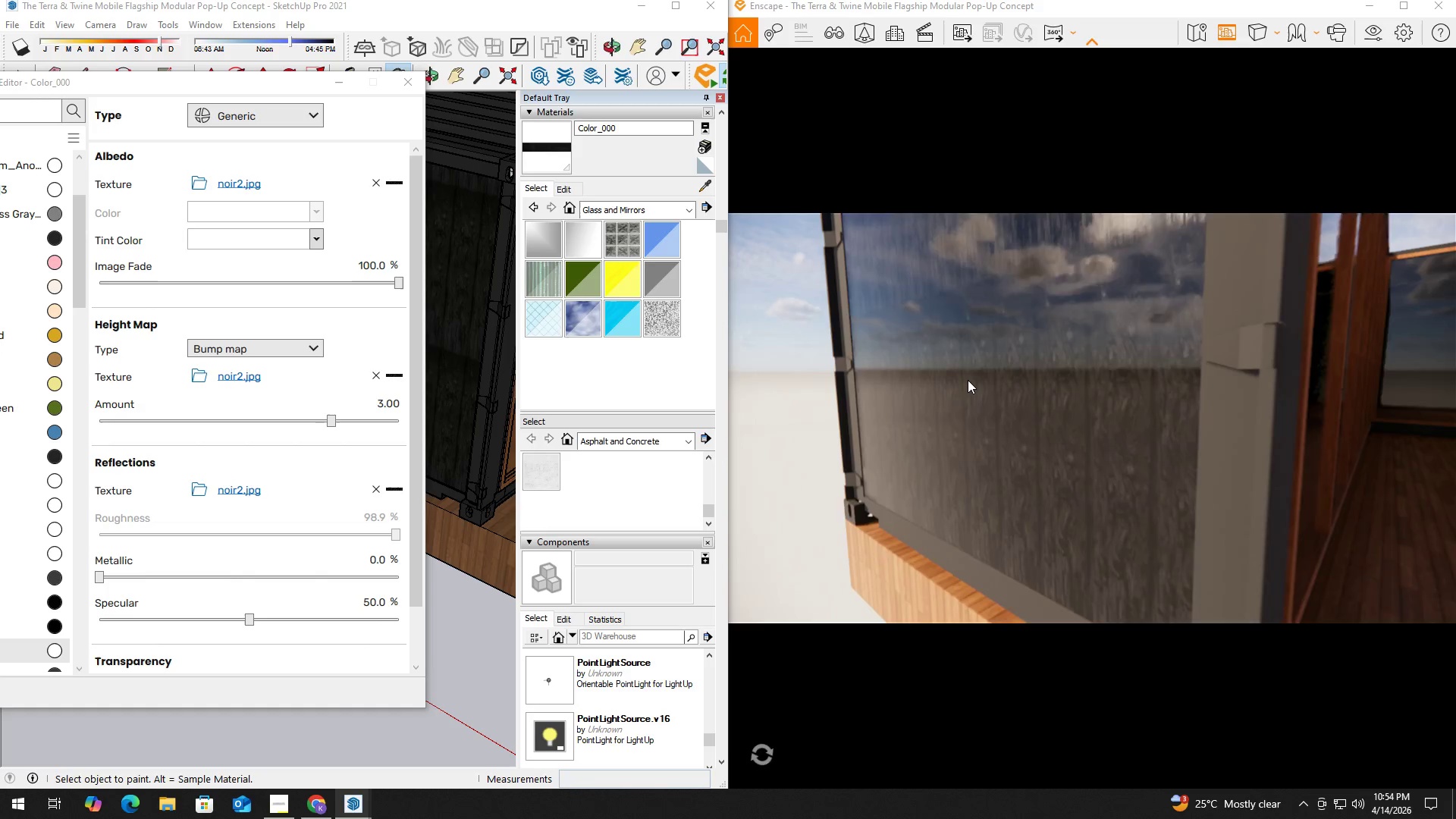 
hold_key(key=W, duration=0.59)
 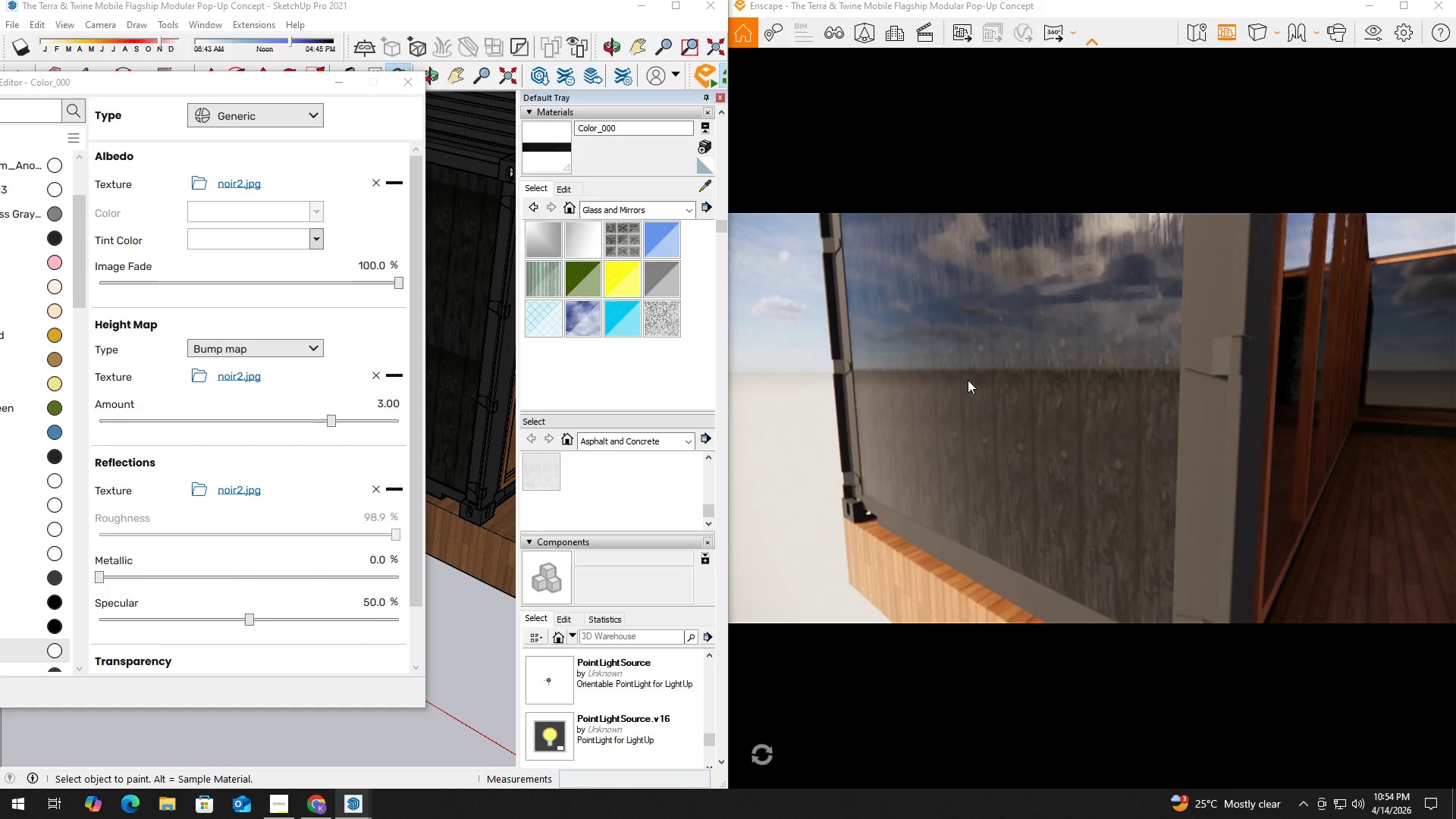 
hold_key(key=W, duration=0.55)
 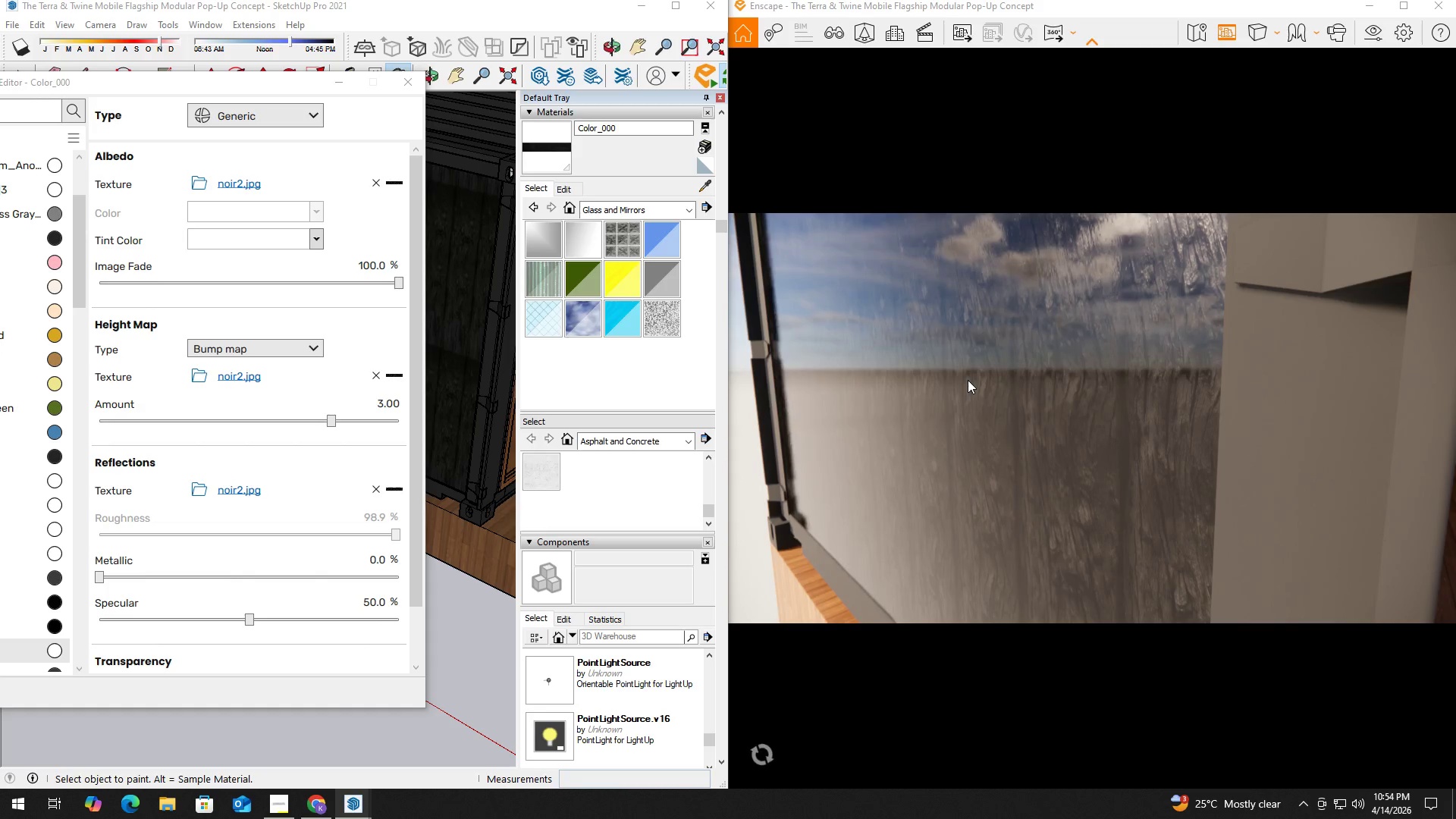 
type(dq)
 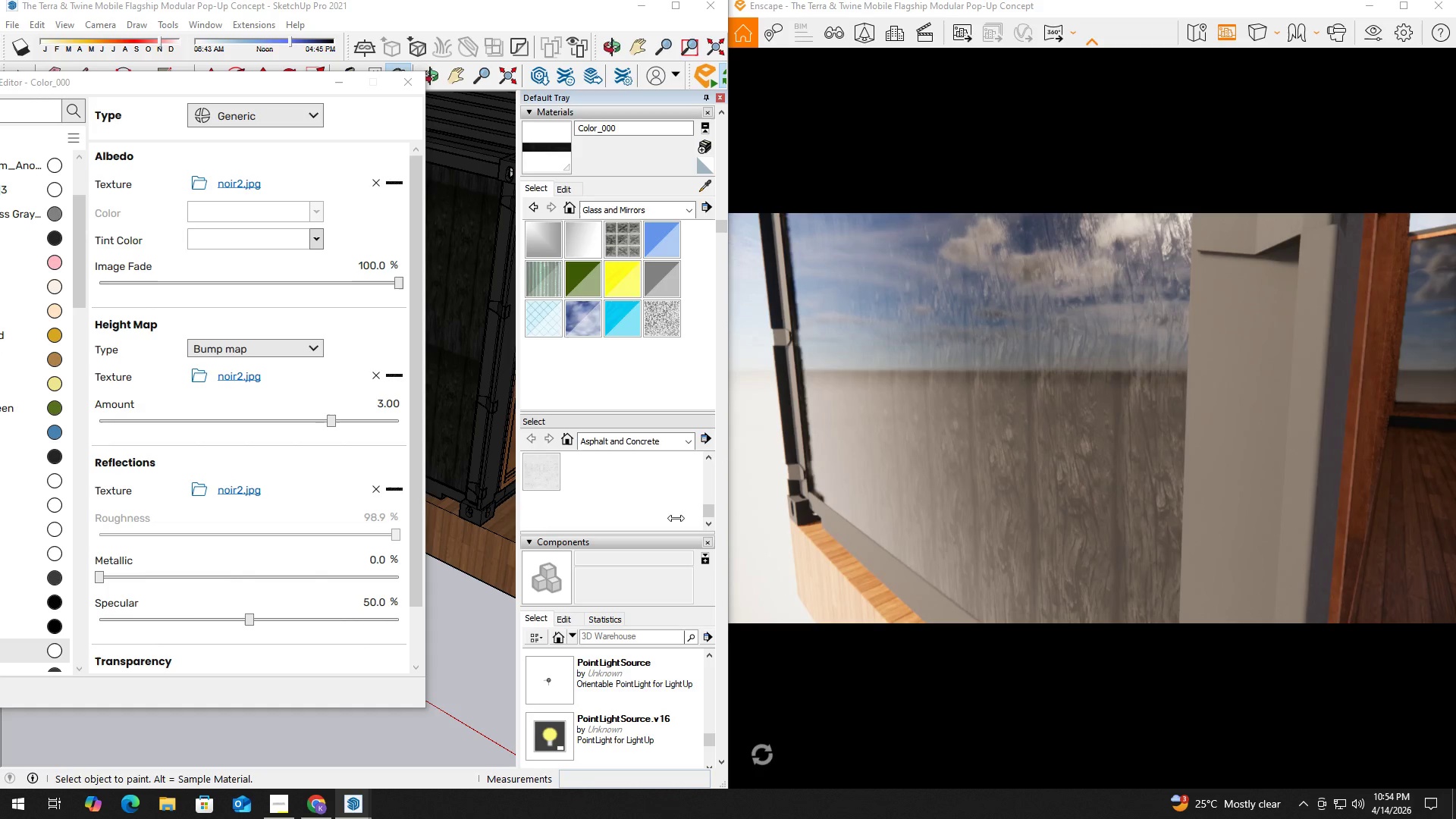 
hold_key(key=W, duration=0.33)
 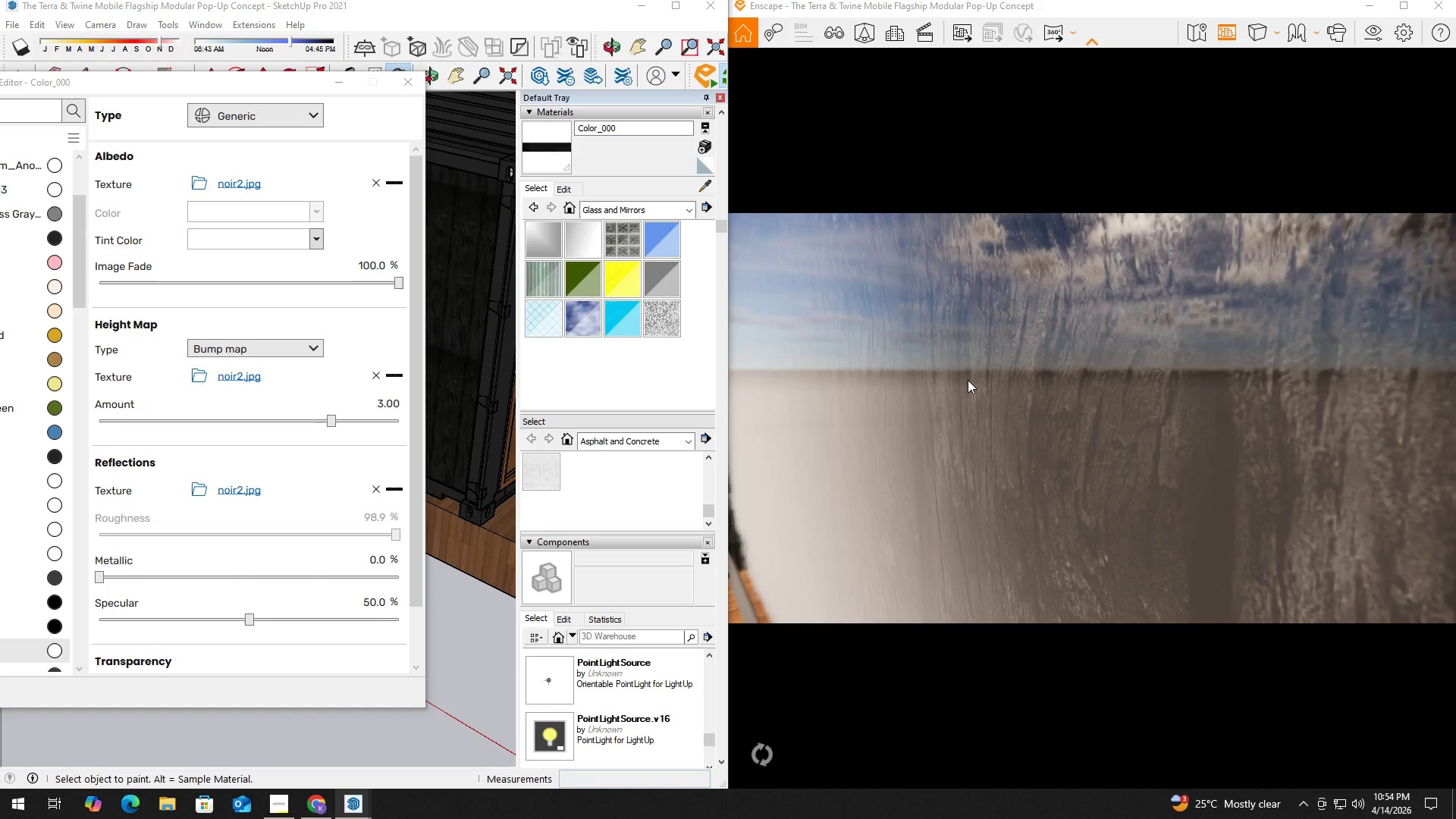 
hold_key(key=S, duration=0.42)
 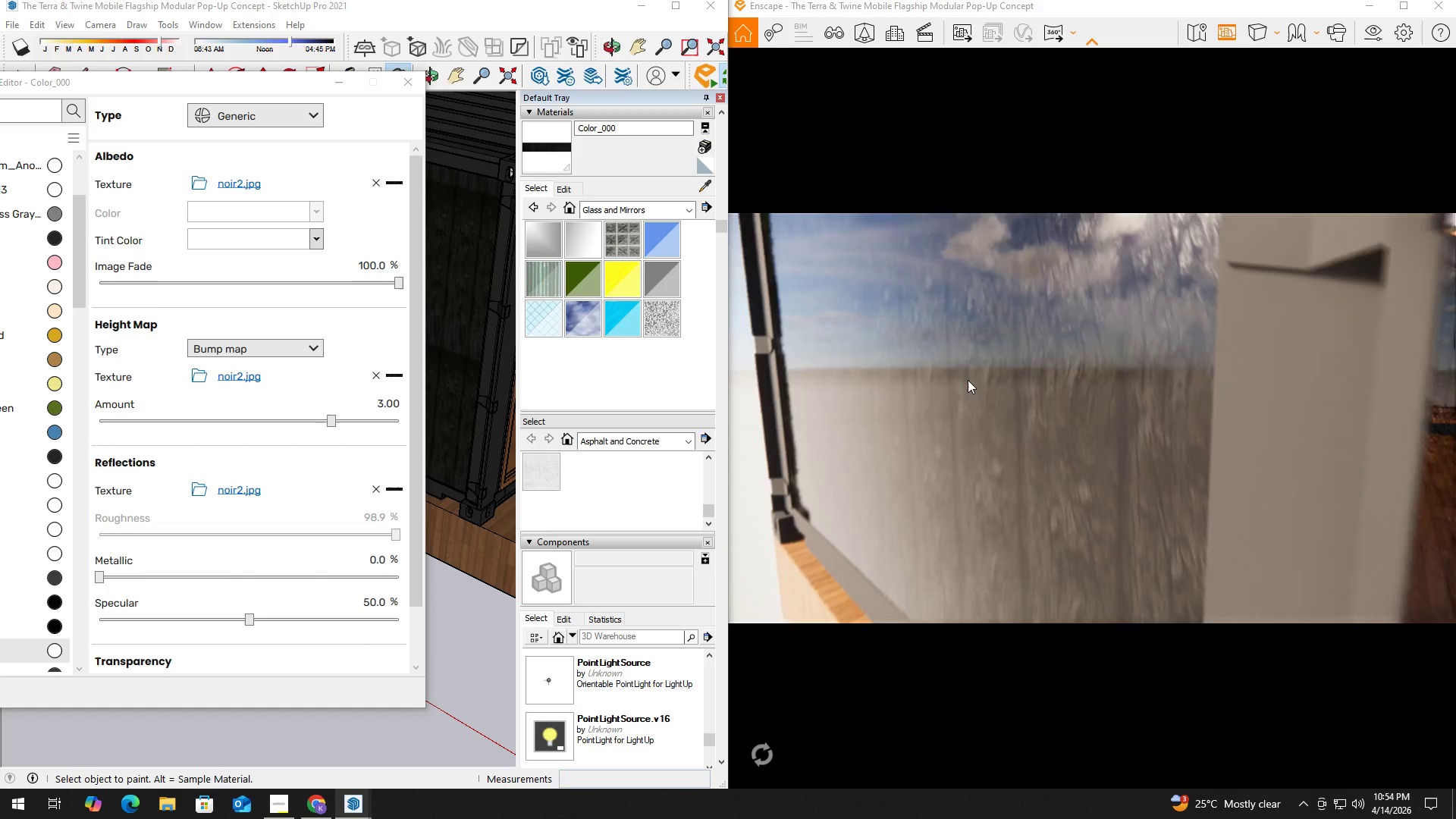 
left_click([968, 380])
 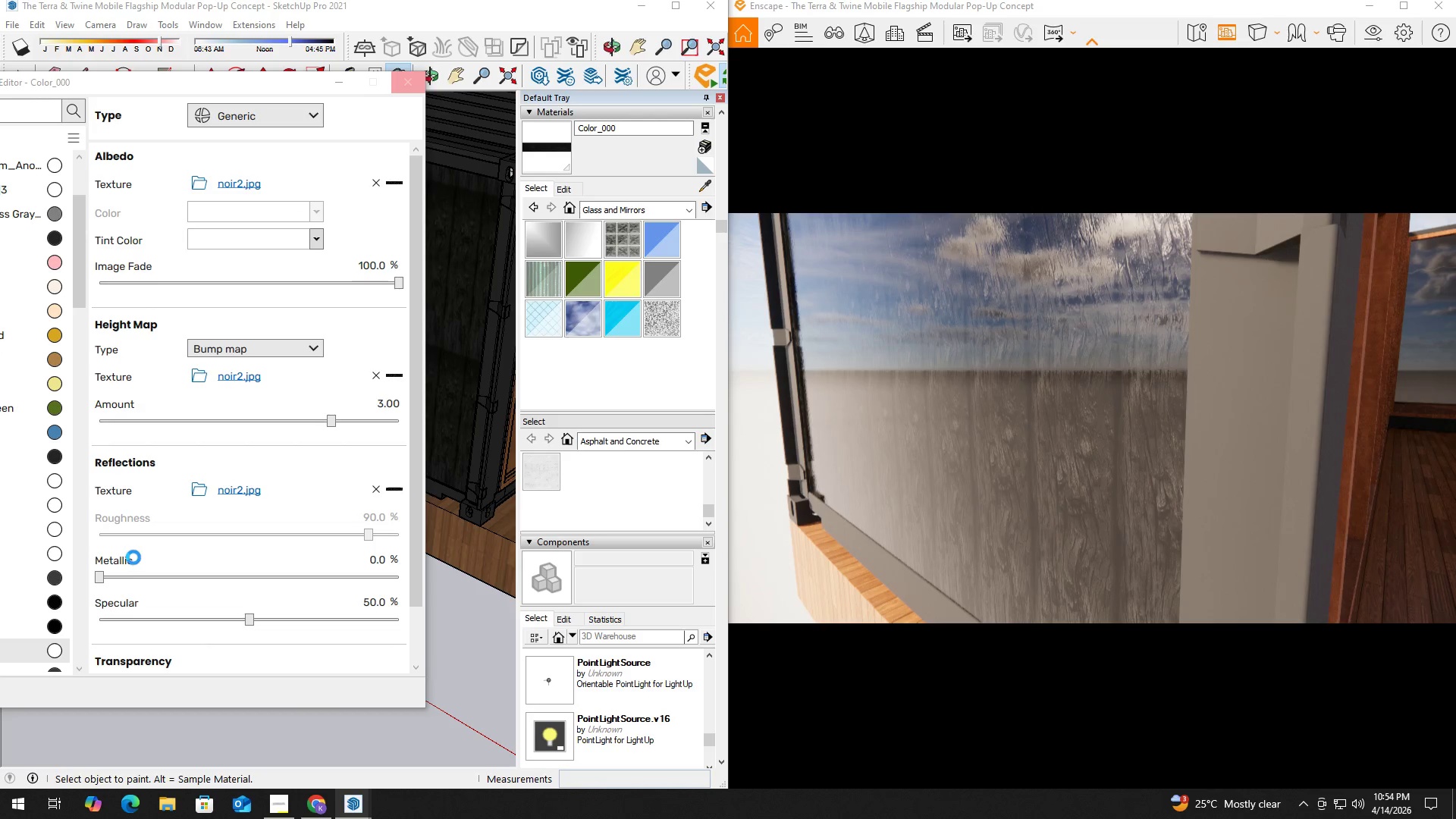 
wait(22.02)
 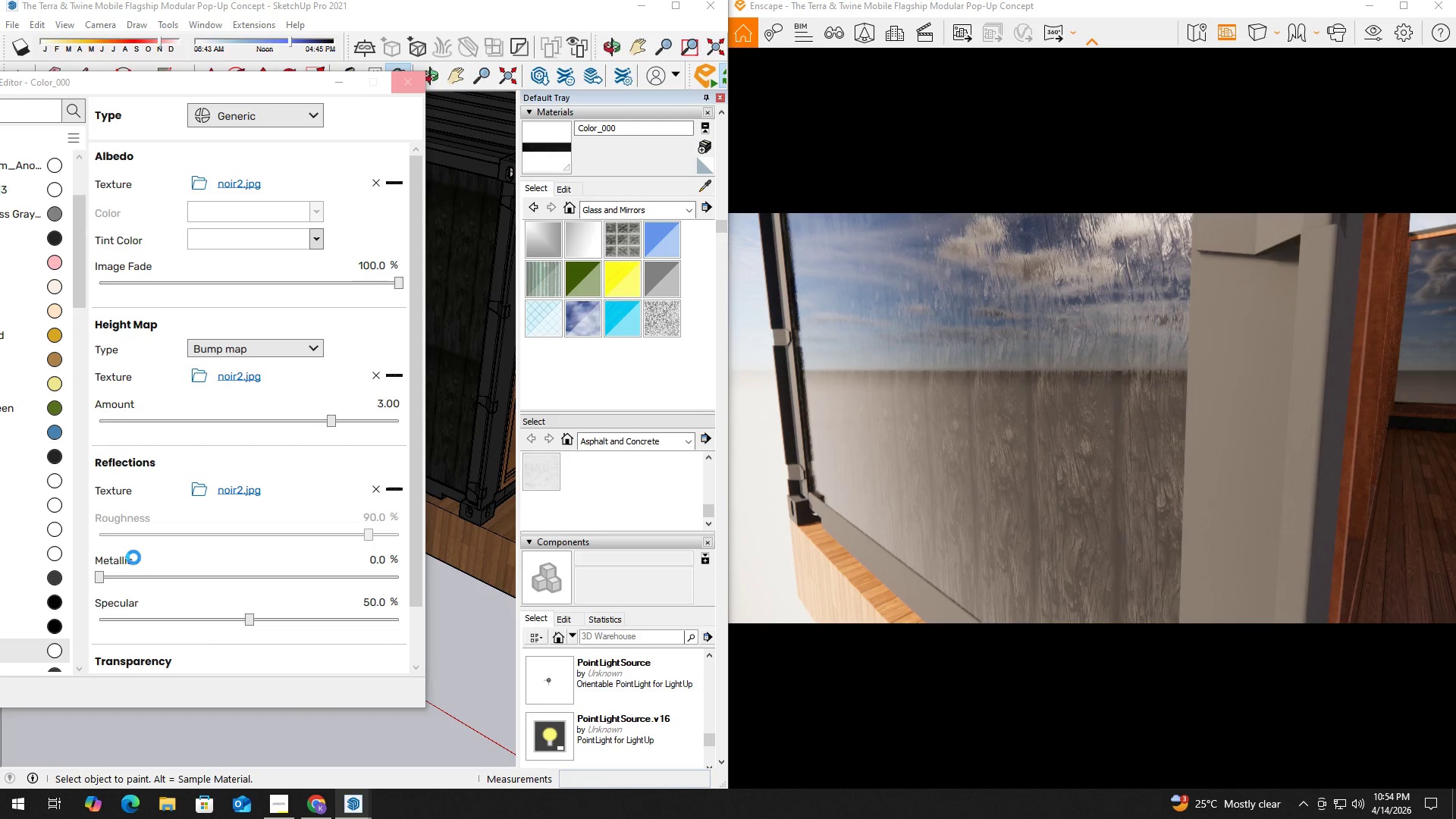 
left_click([379, 559])
 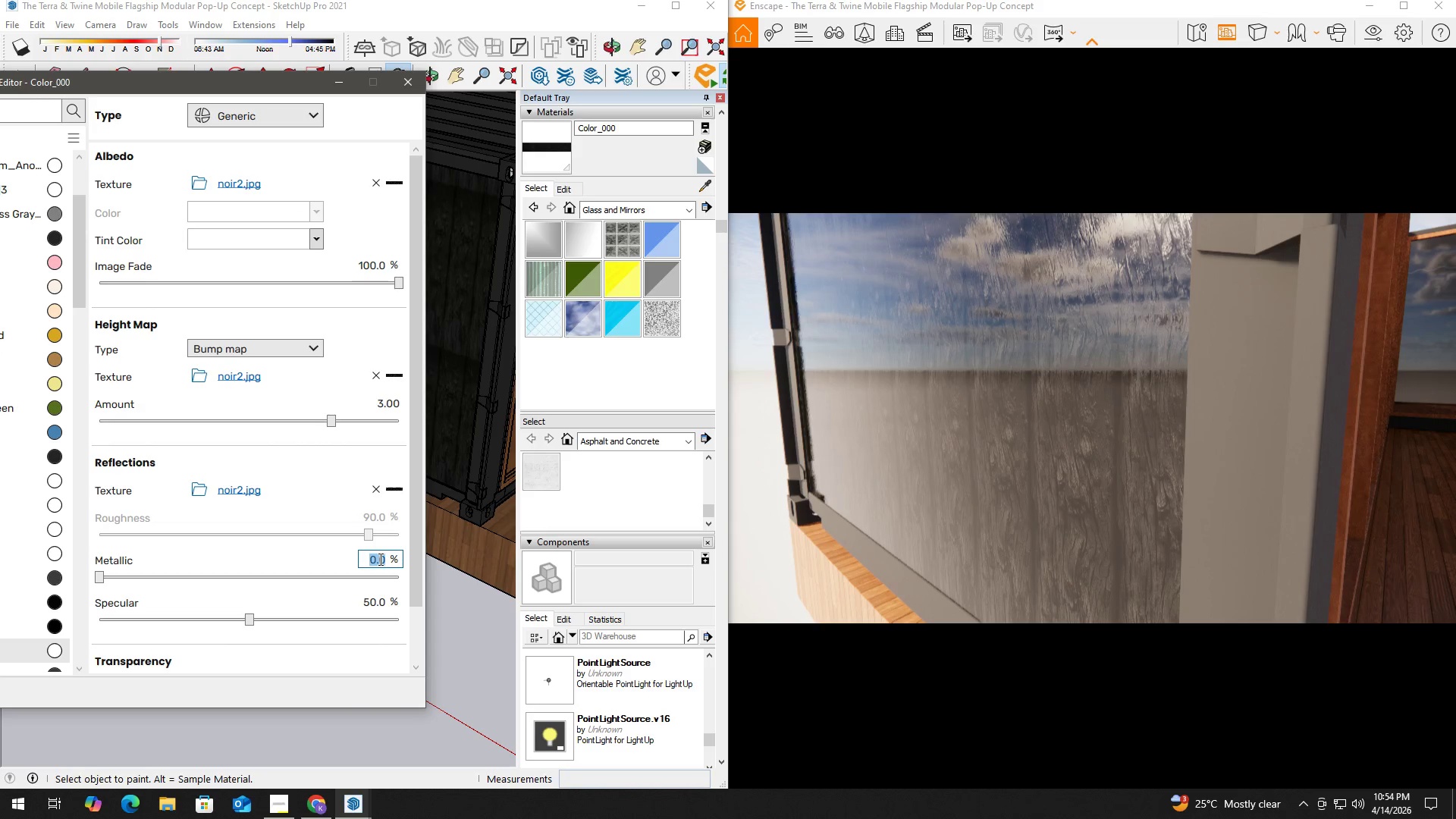 
key(Numpad1)
 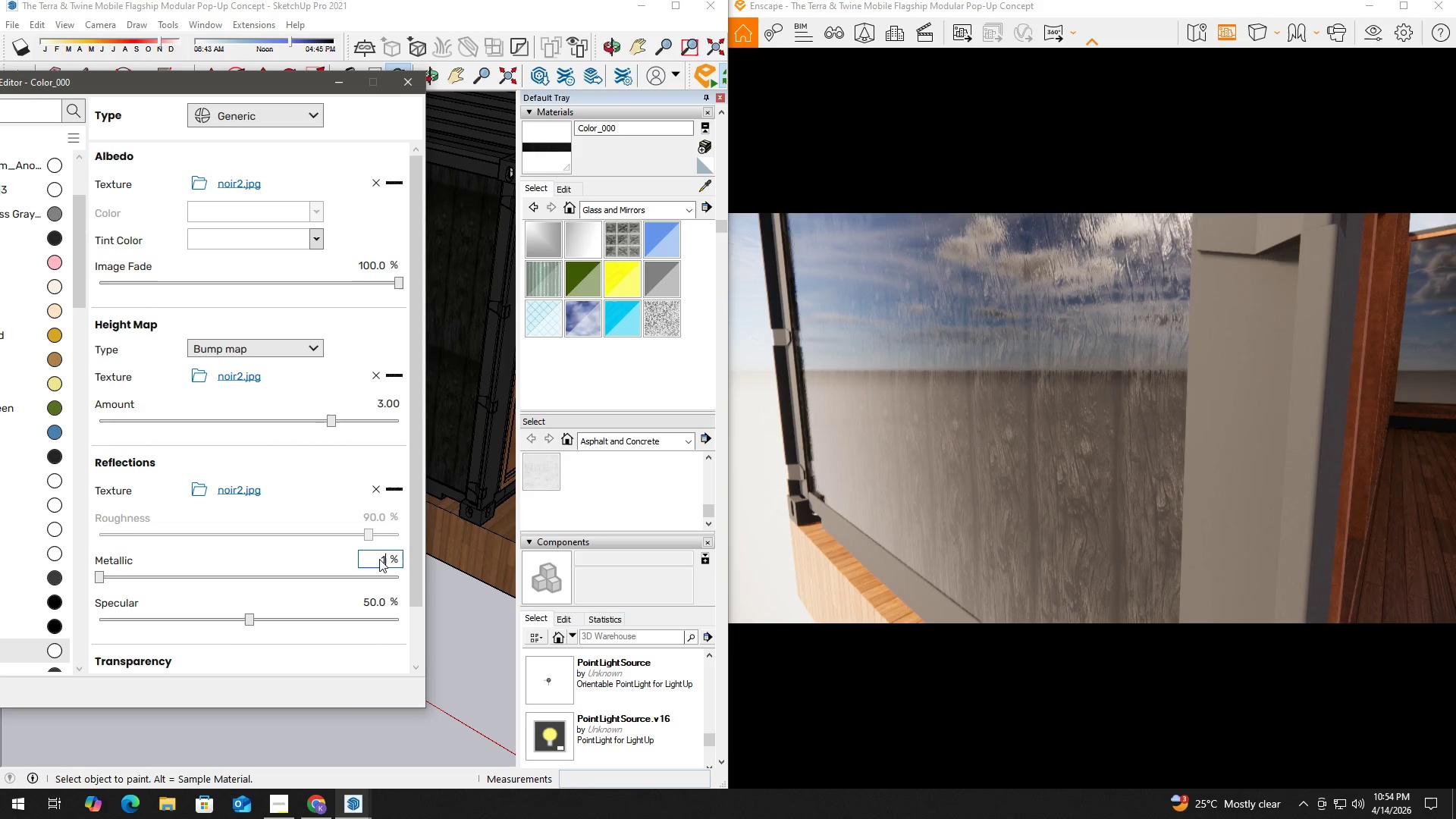 
key(Numpad0)
 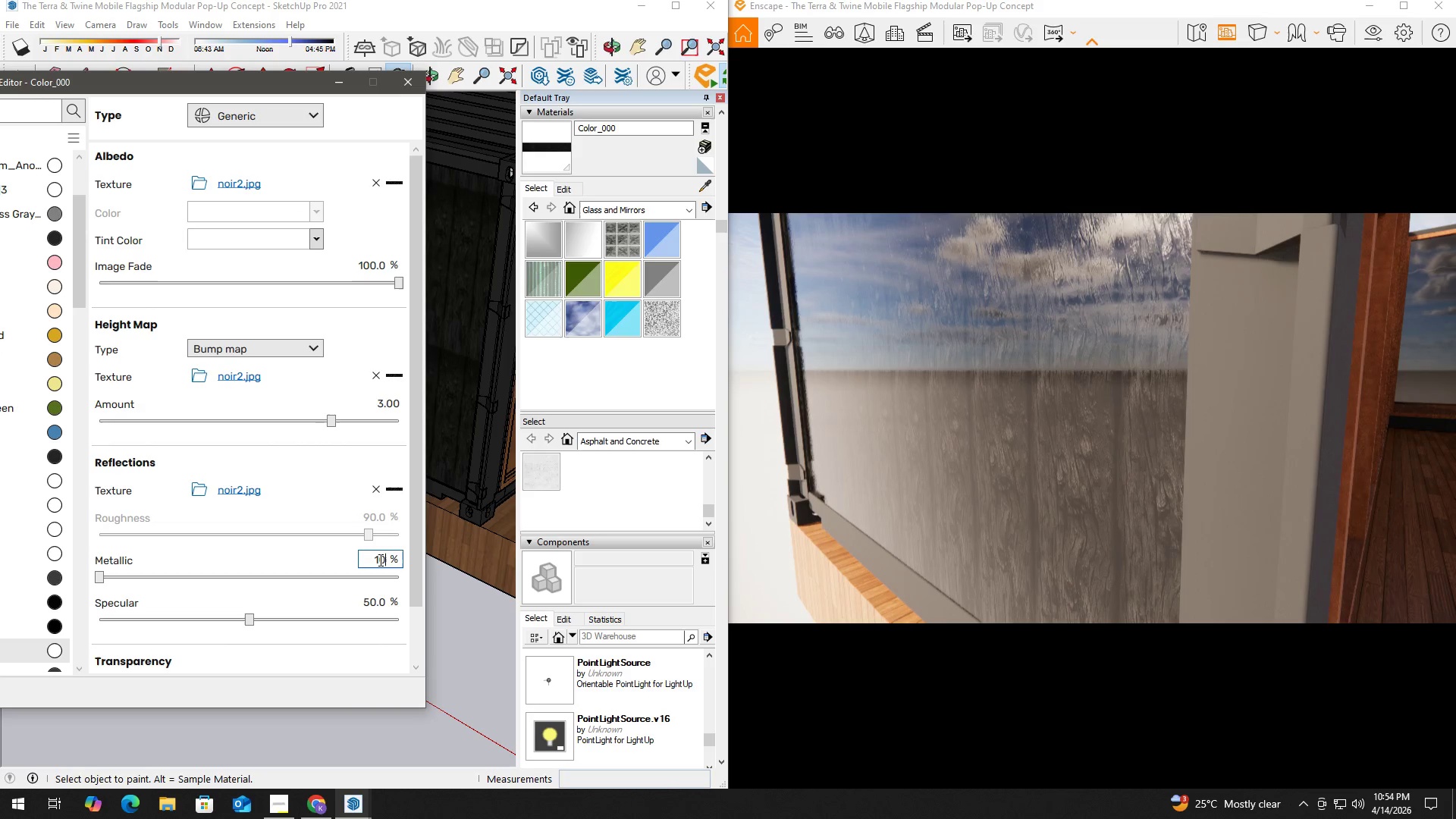 
key(Numpad0)
 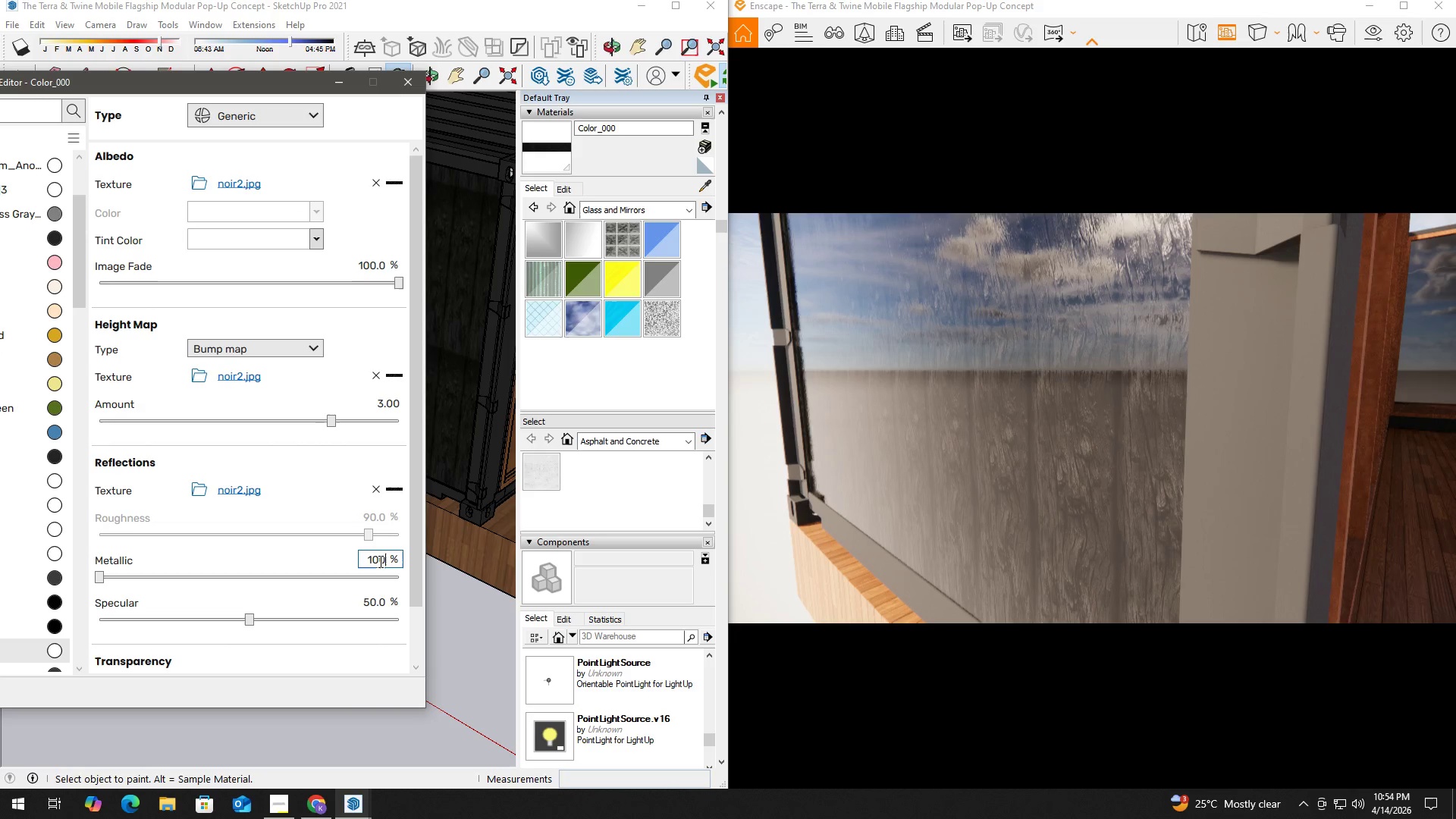 
key(NumpadEnter)
 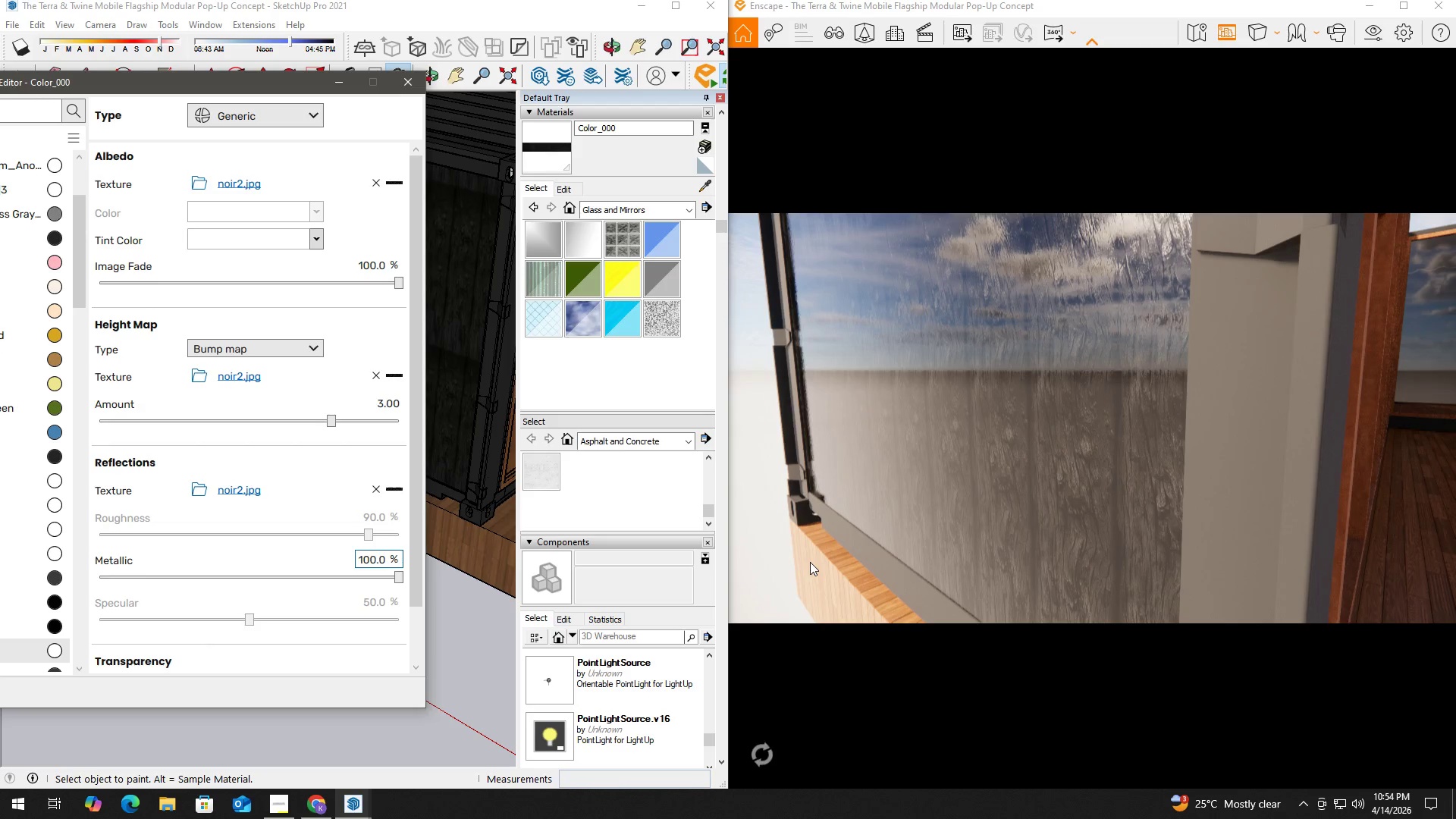 
wait(9.56)
 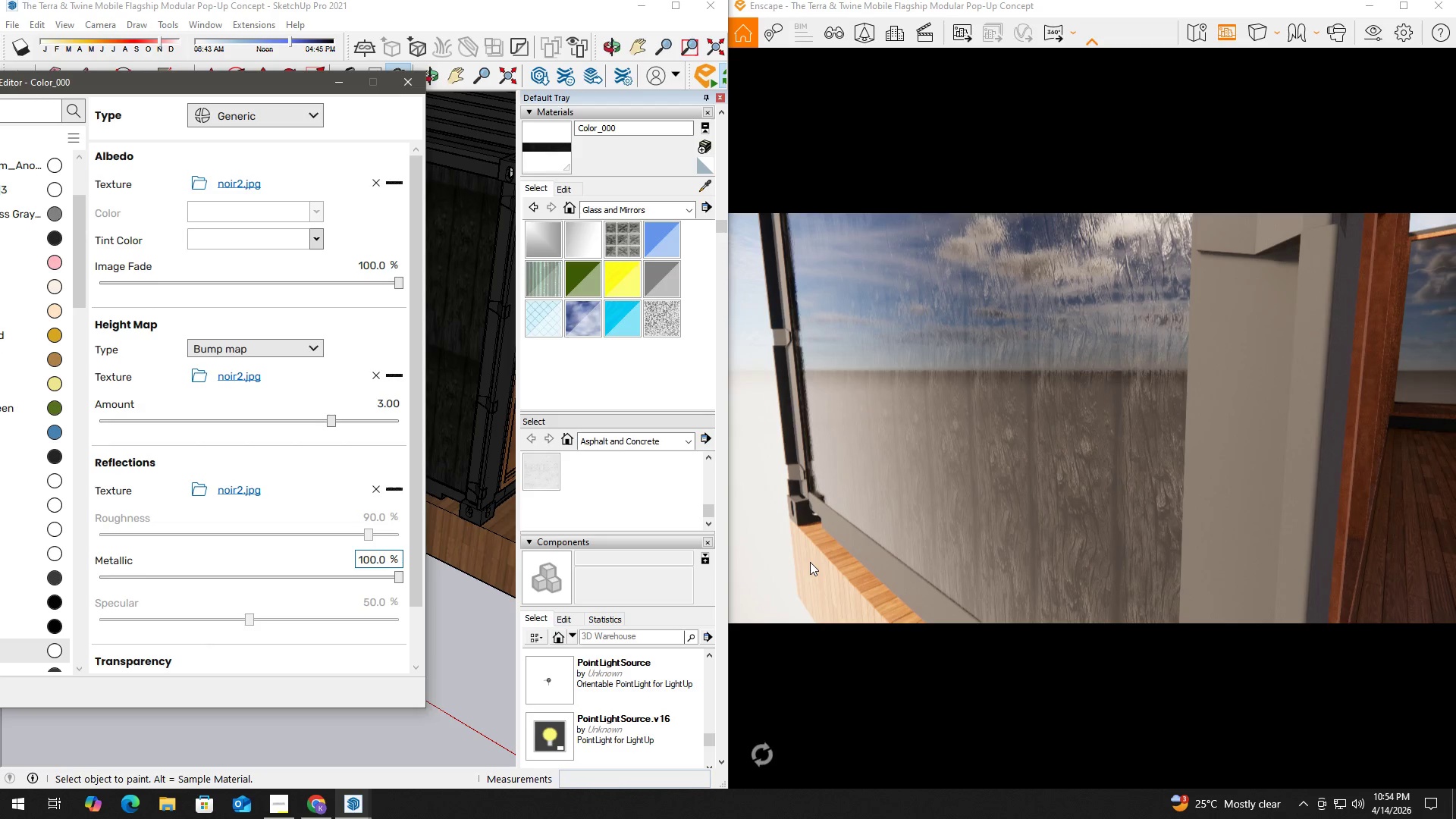 
type(dwaa)
 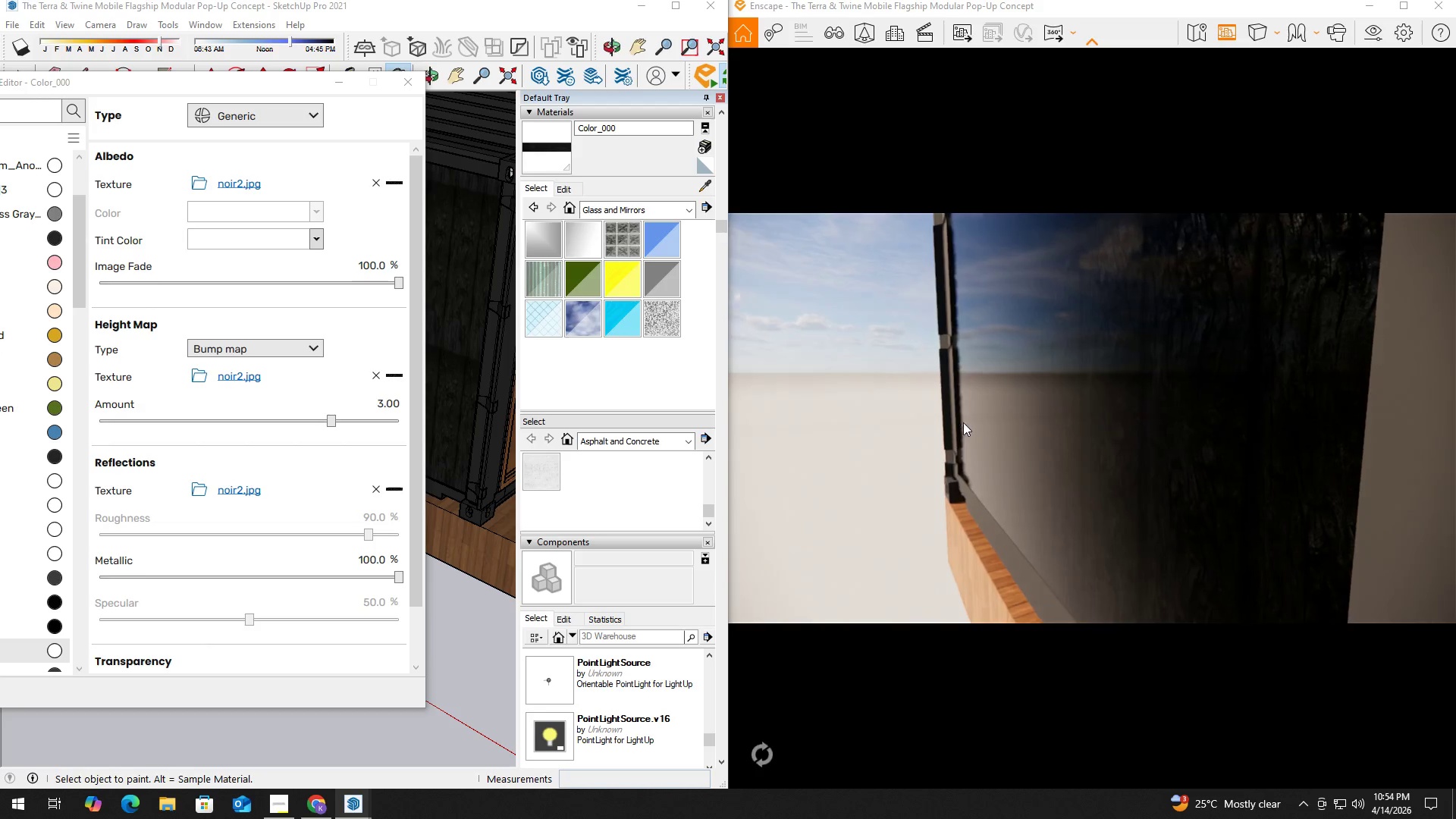 
left_click([963, 422])
 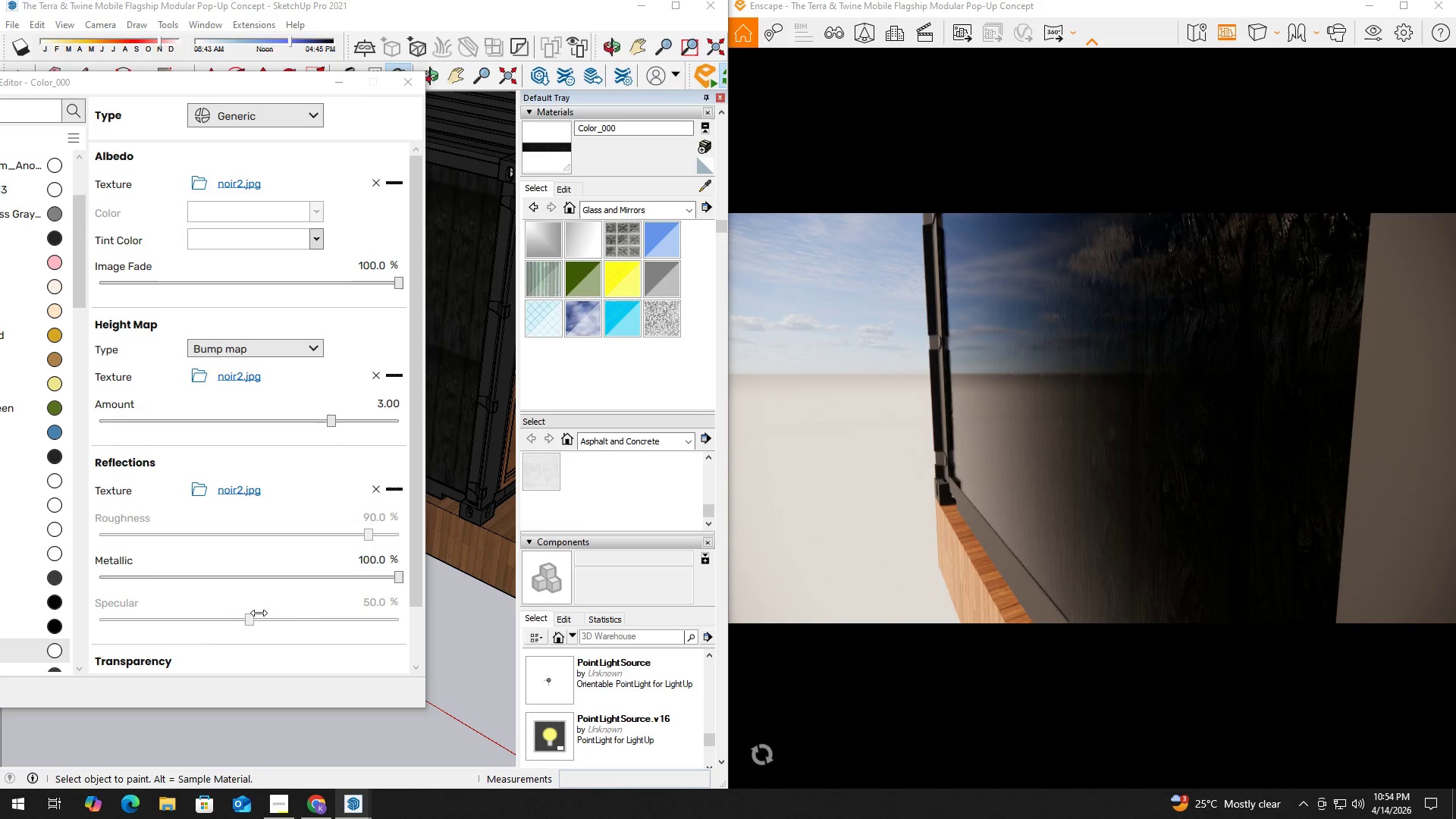 
scroll: coordinate [300, 580], scroll_direction: down, amount: 3.0
 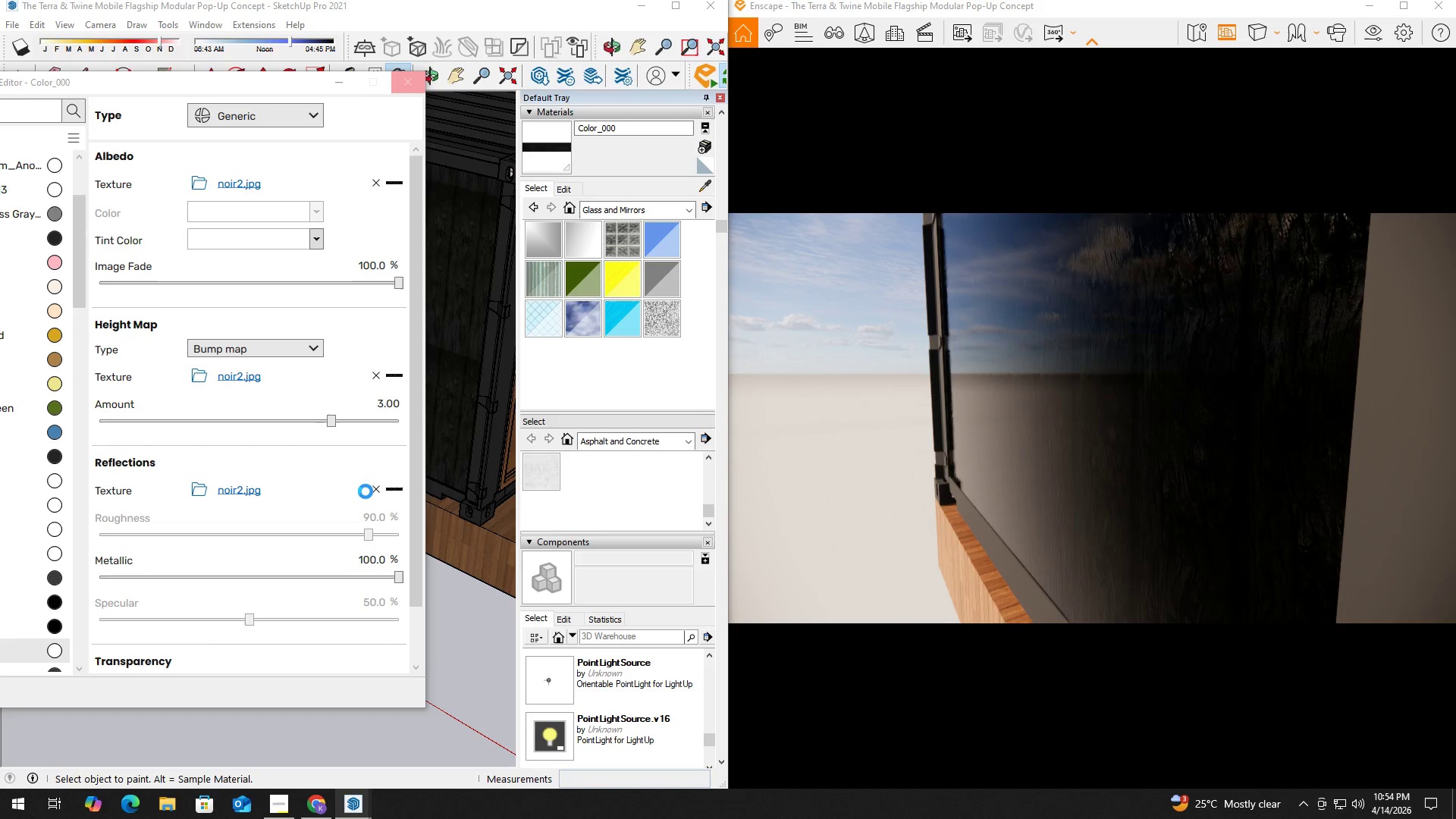 
wait(11.15)
 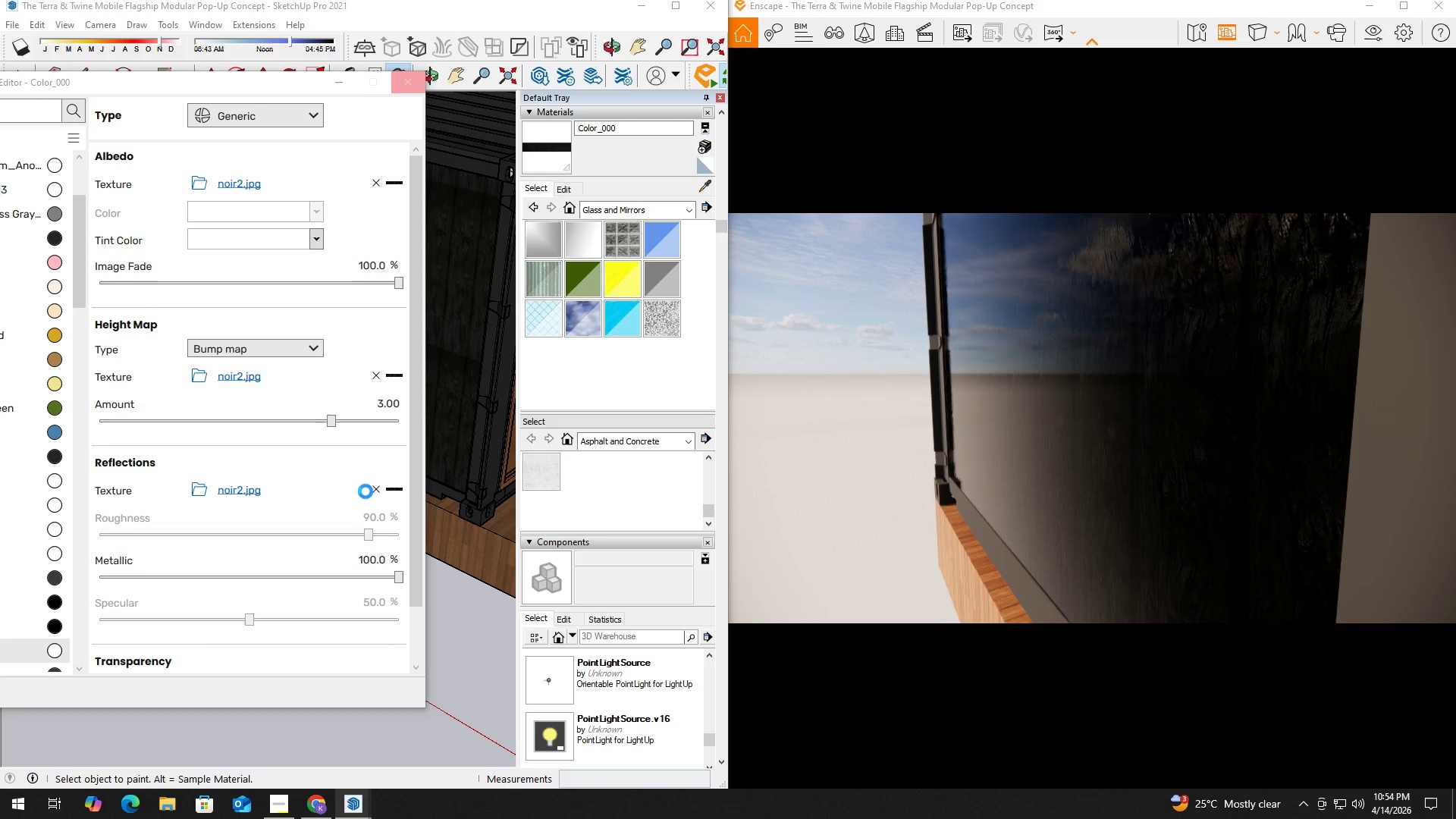 
left_click([377, 489])
 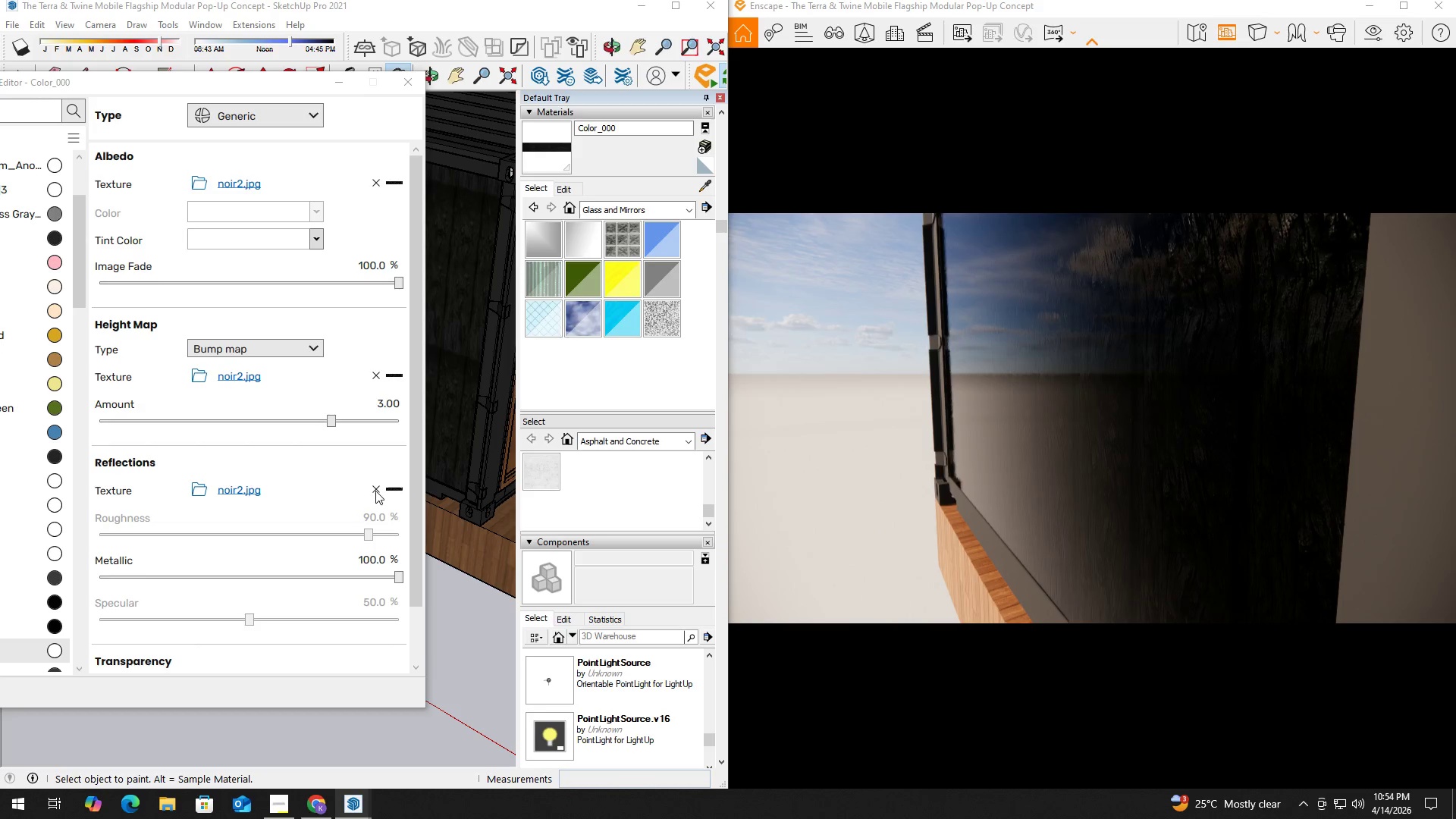 
wait(7.09)
 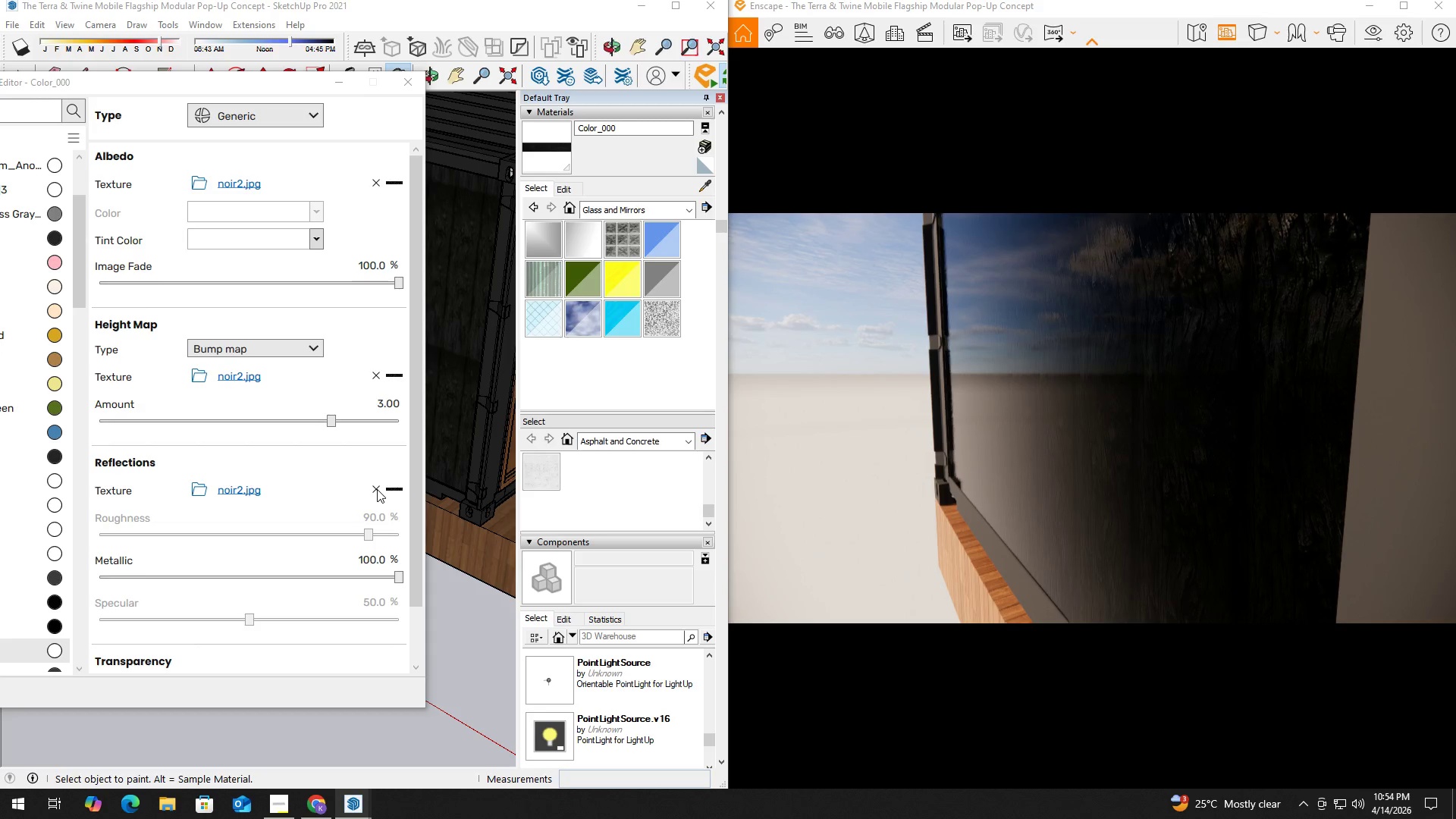 
left_click([375, 488])
 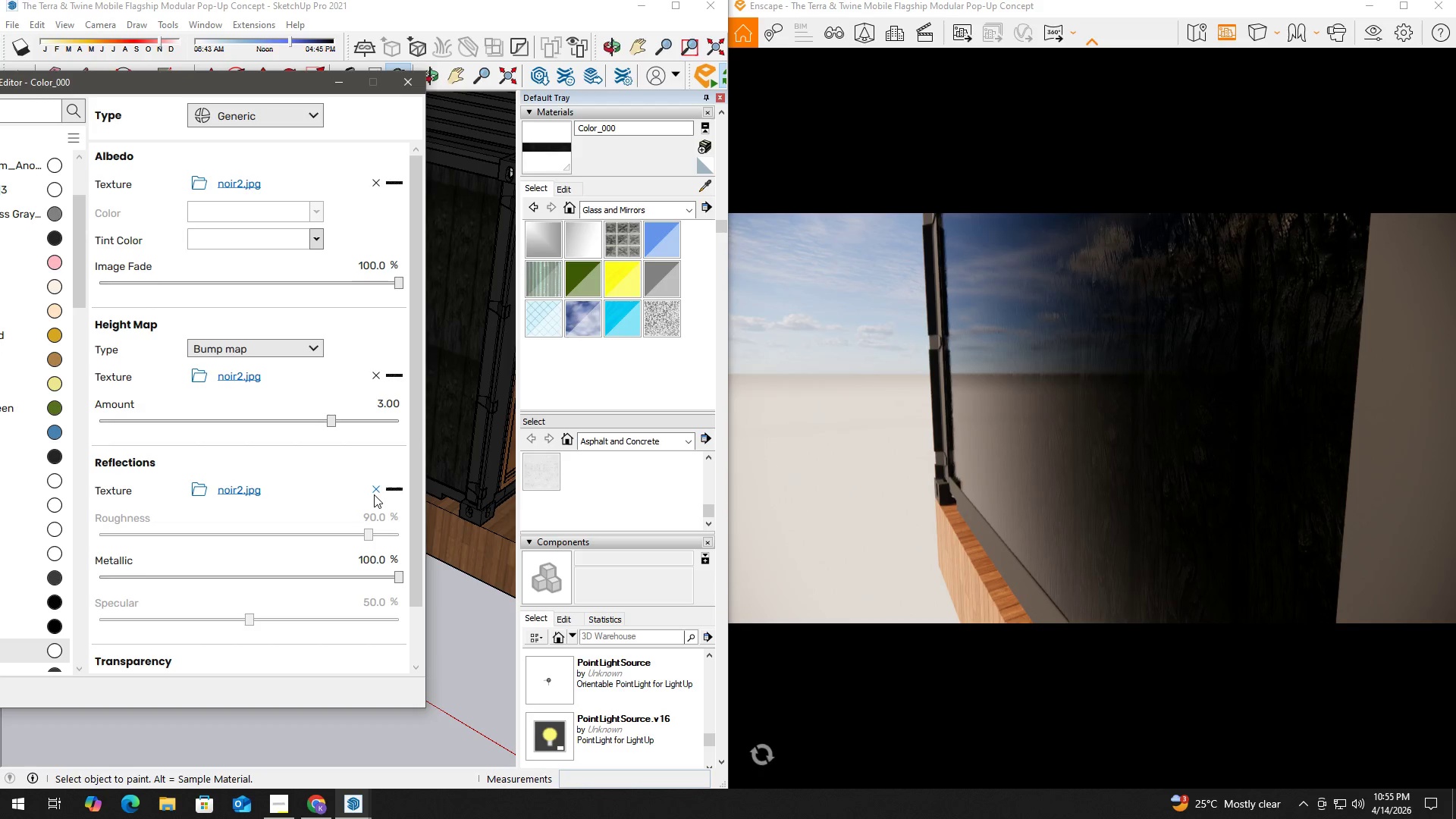 
wait(7.3)
 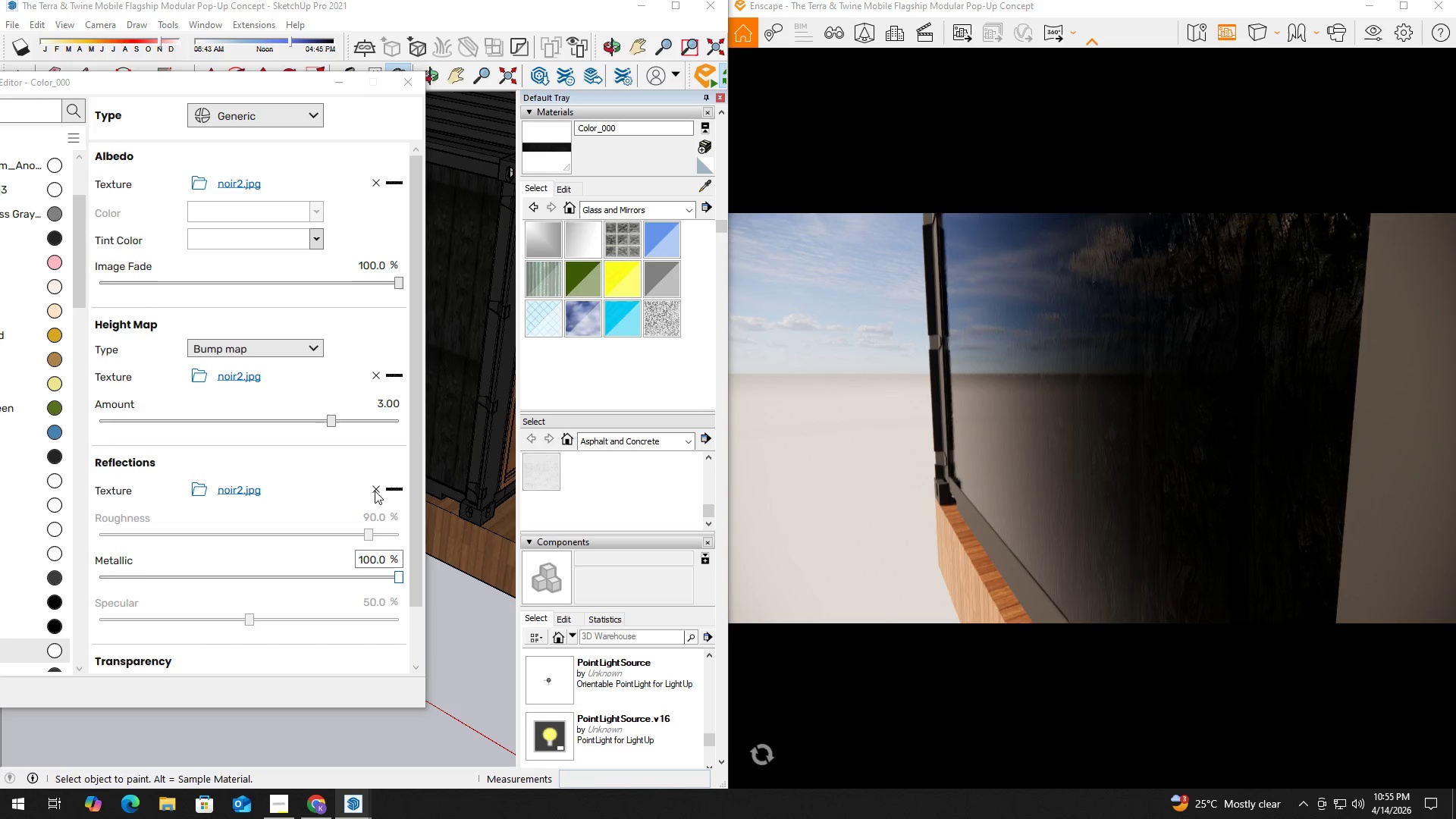 
mouse_move([378, 513])
 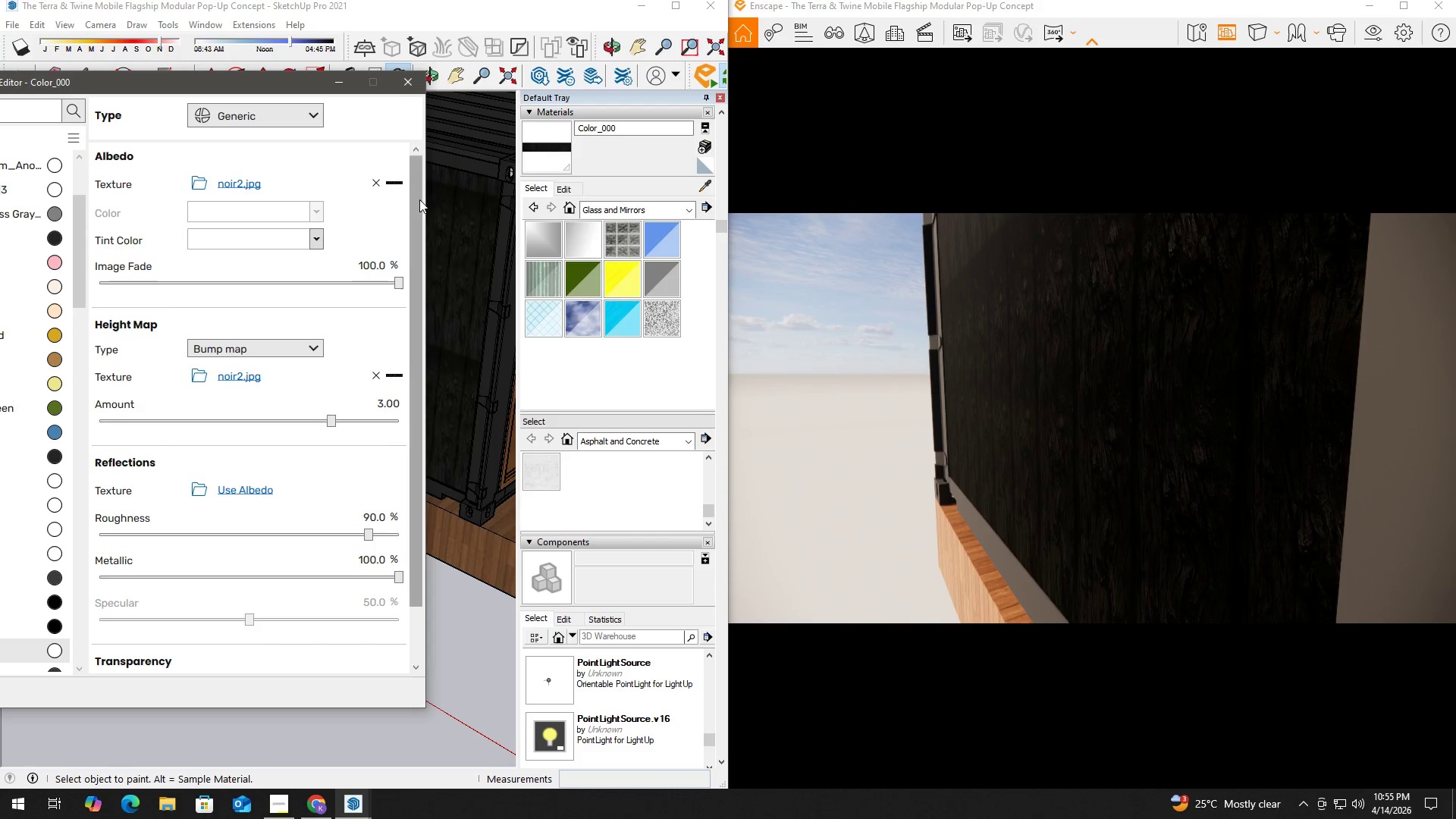 
hold_key(key=AltLeft, duration=0.67)
double_click([470, 153])
 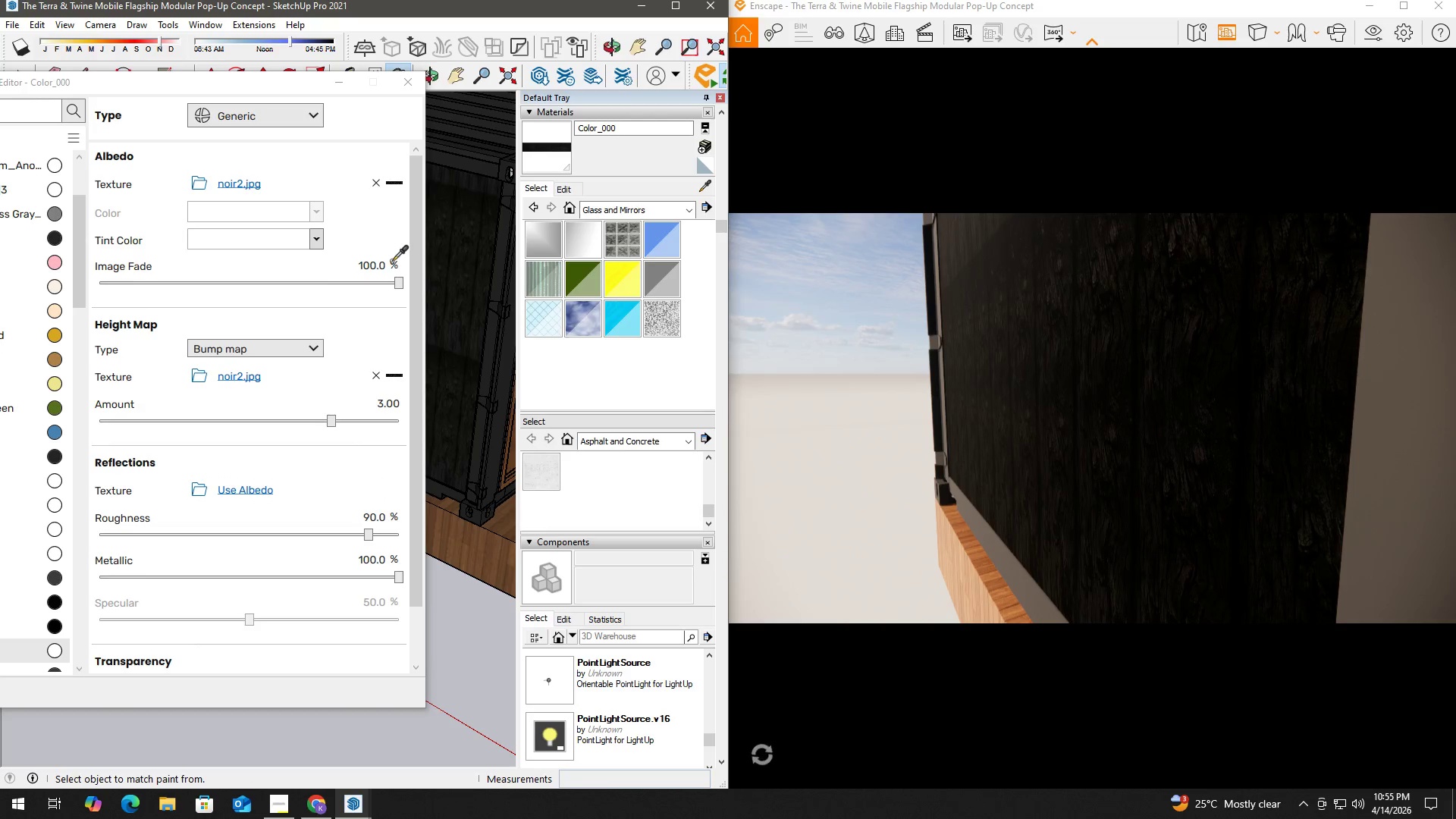 
hold_key(key=AltLeft, duration=1.06)
left_click([467, 159])
 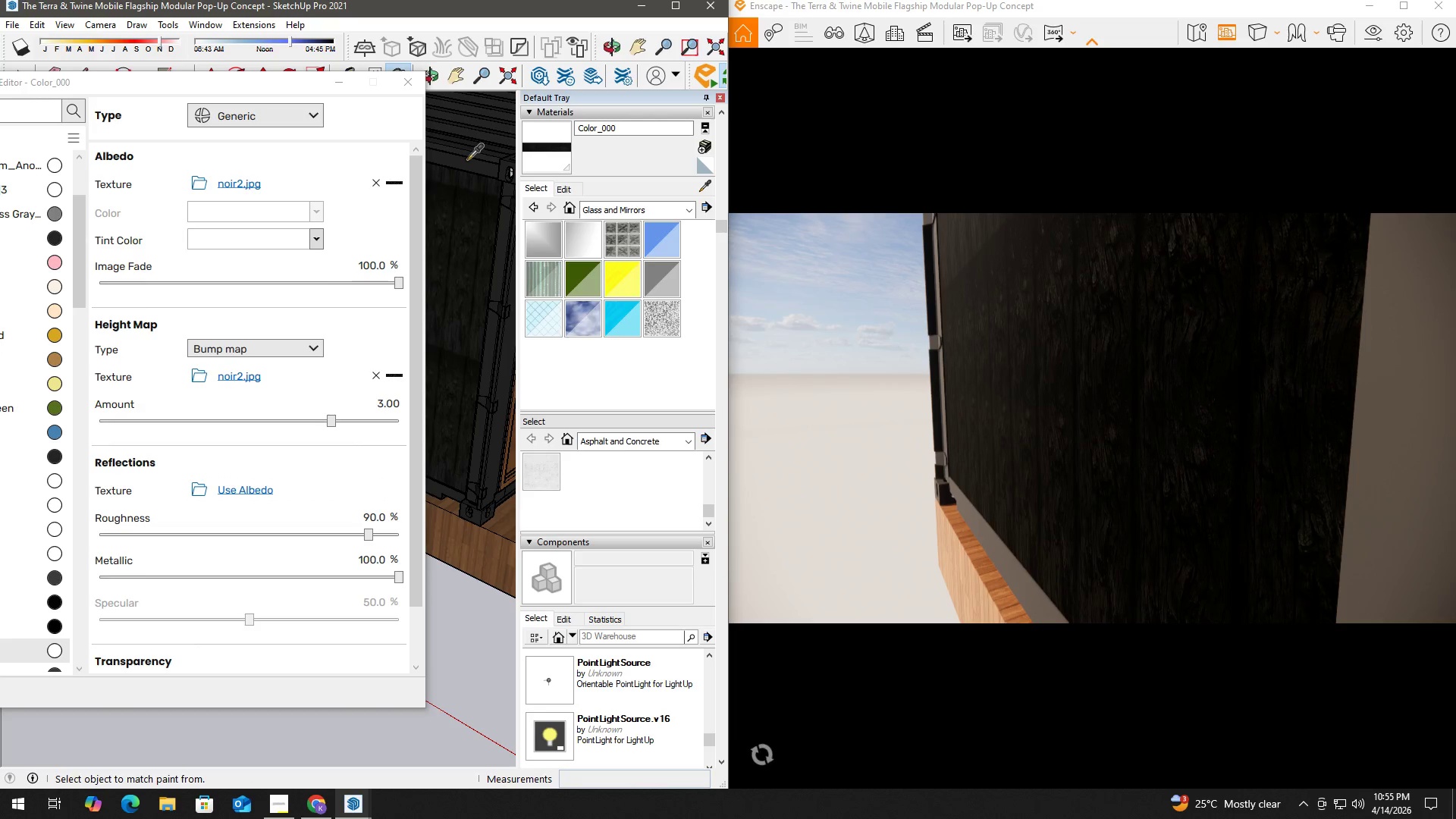 
double_click([467, 159])
 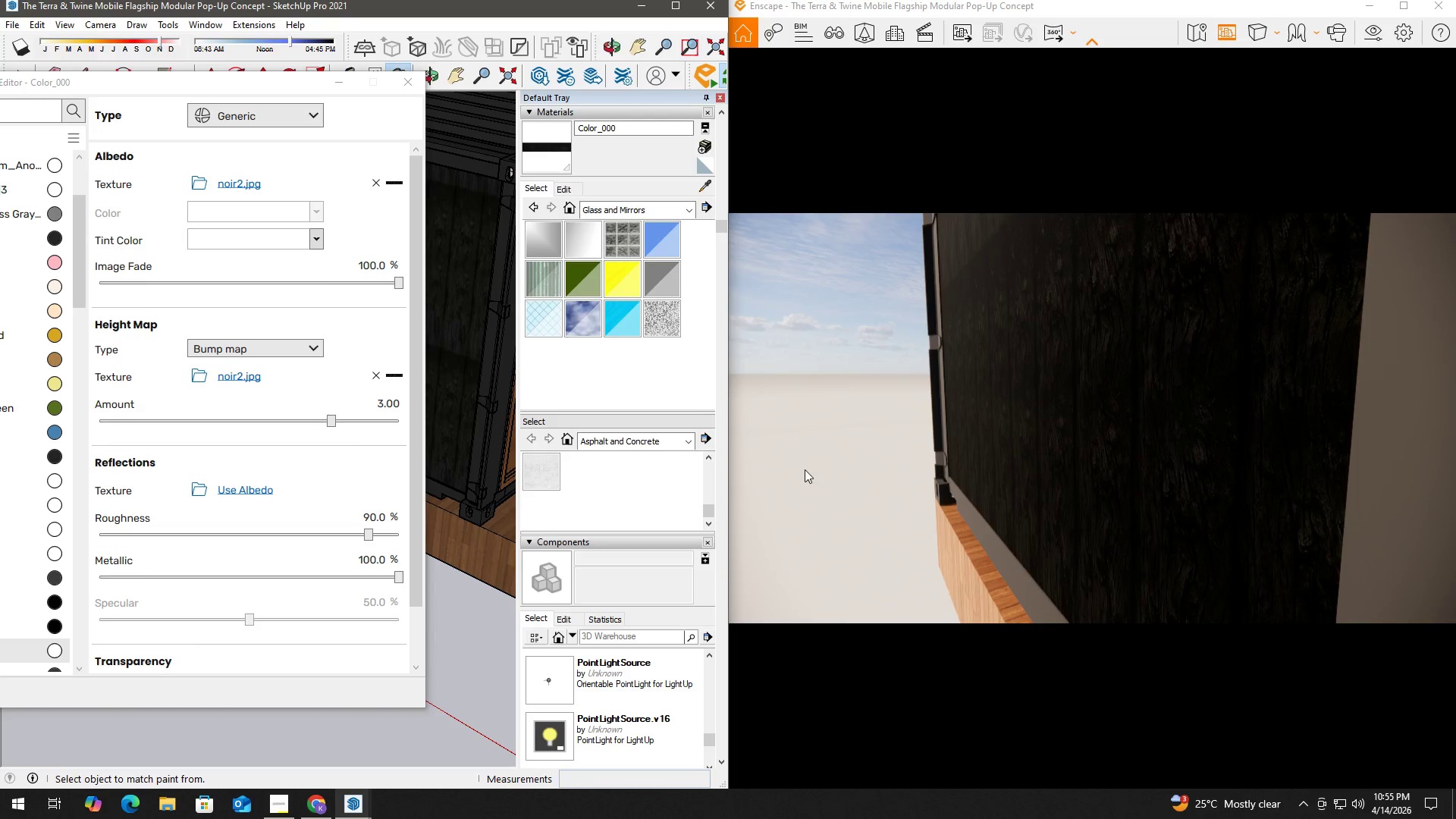 
wait(7.3)
 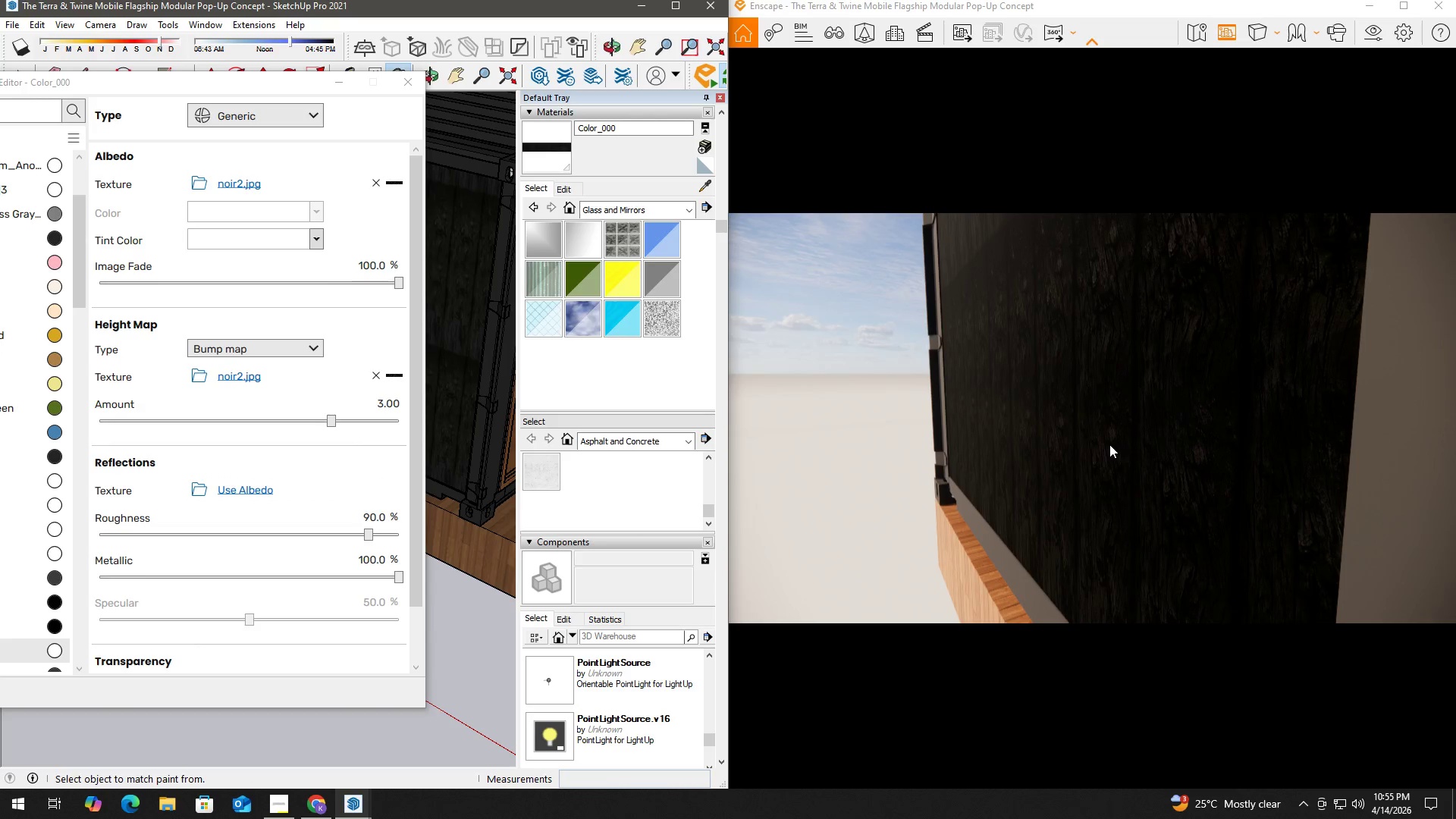 
left_click([911, 468])
 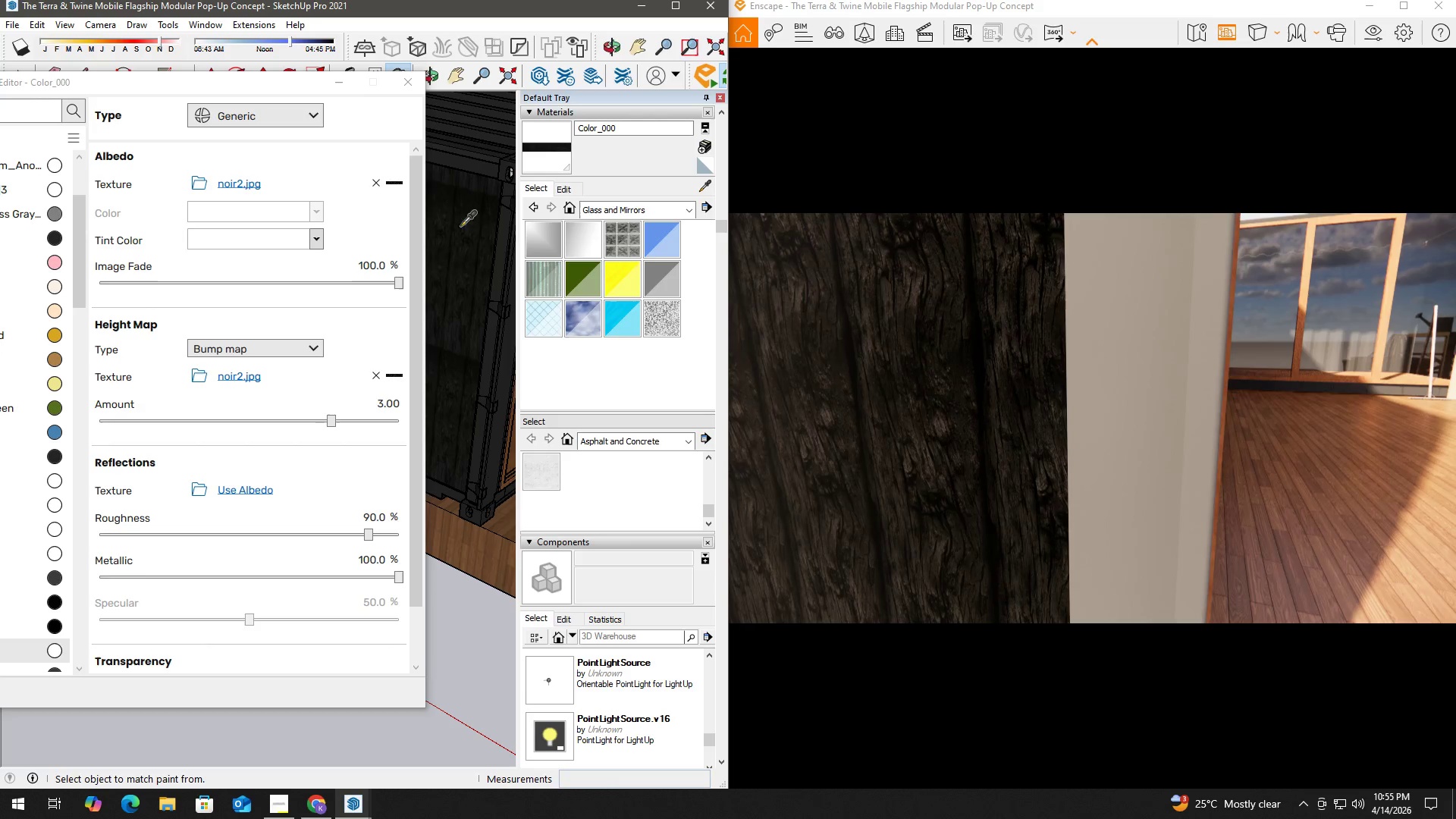 
hold_key(key=AltLeft, duration=0.95)
left_click([485, 156])
 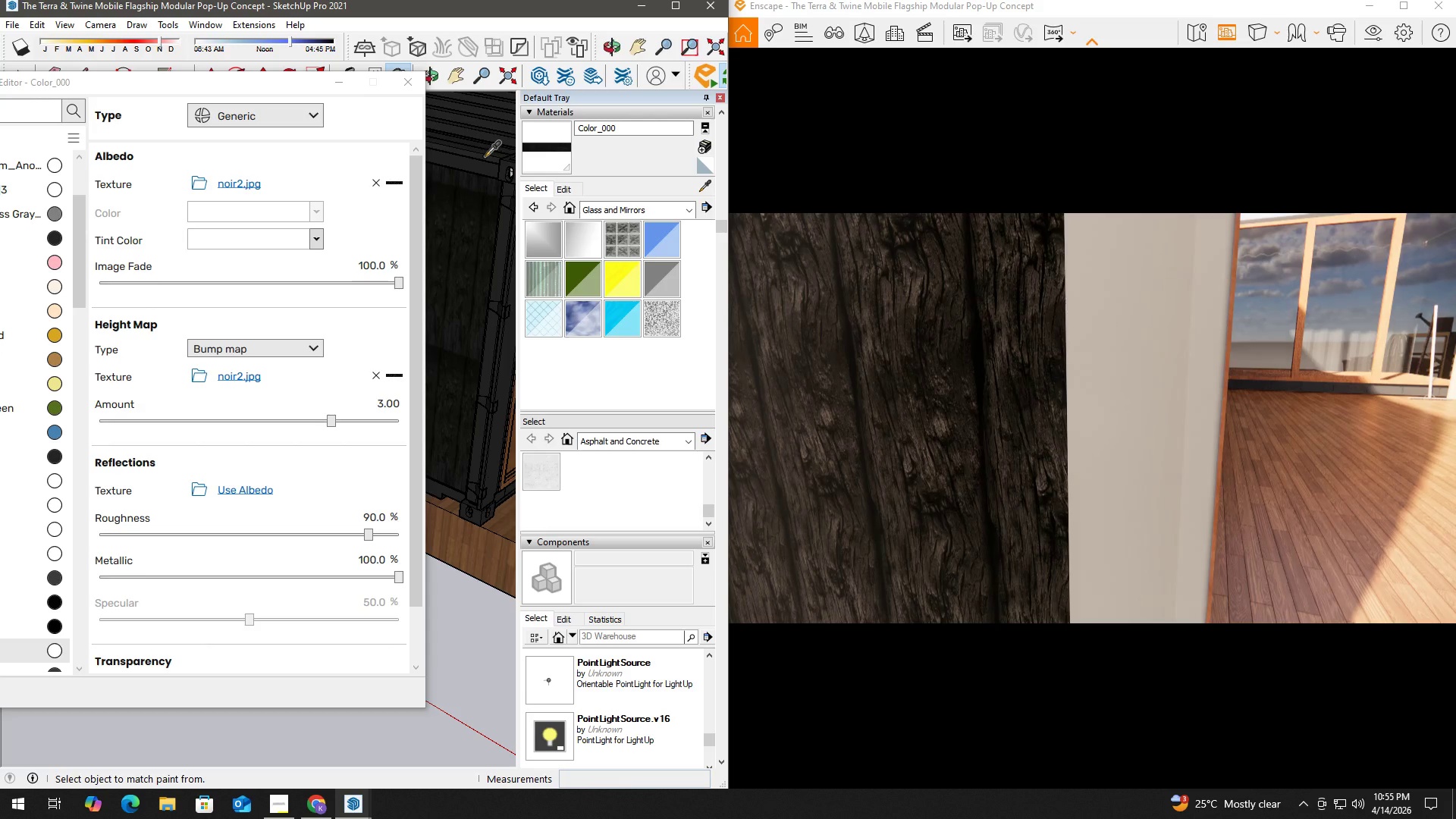 
double_click([485, 156])
 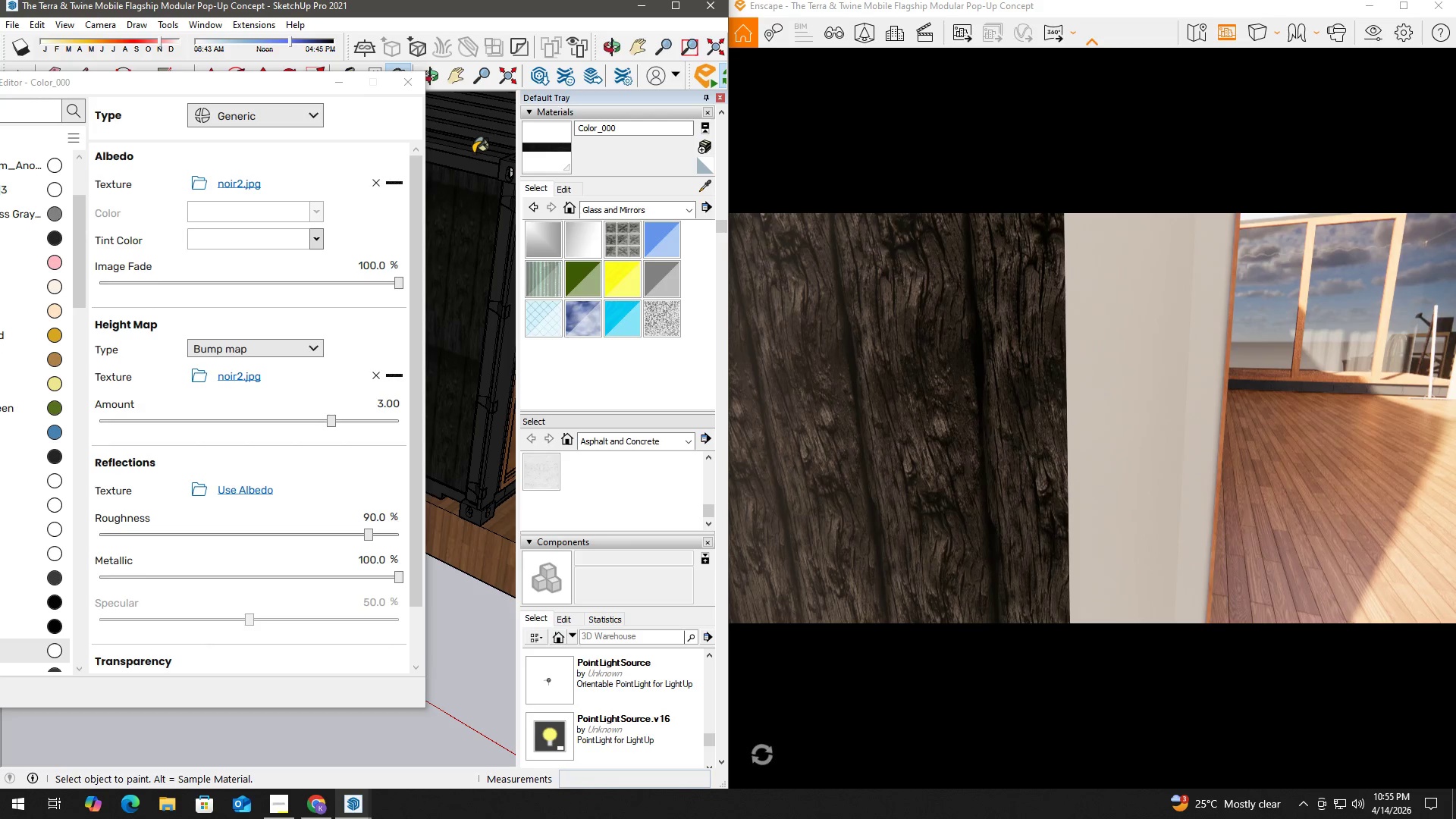 
key(Space)
 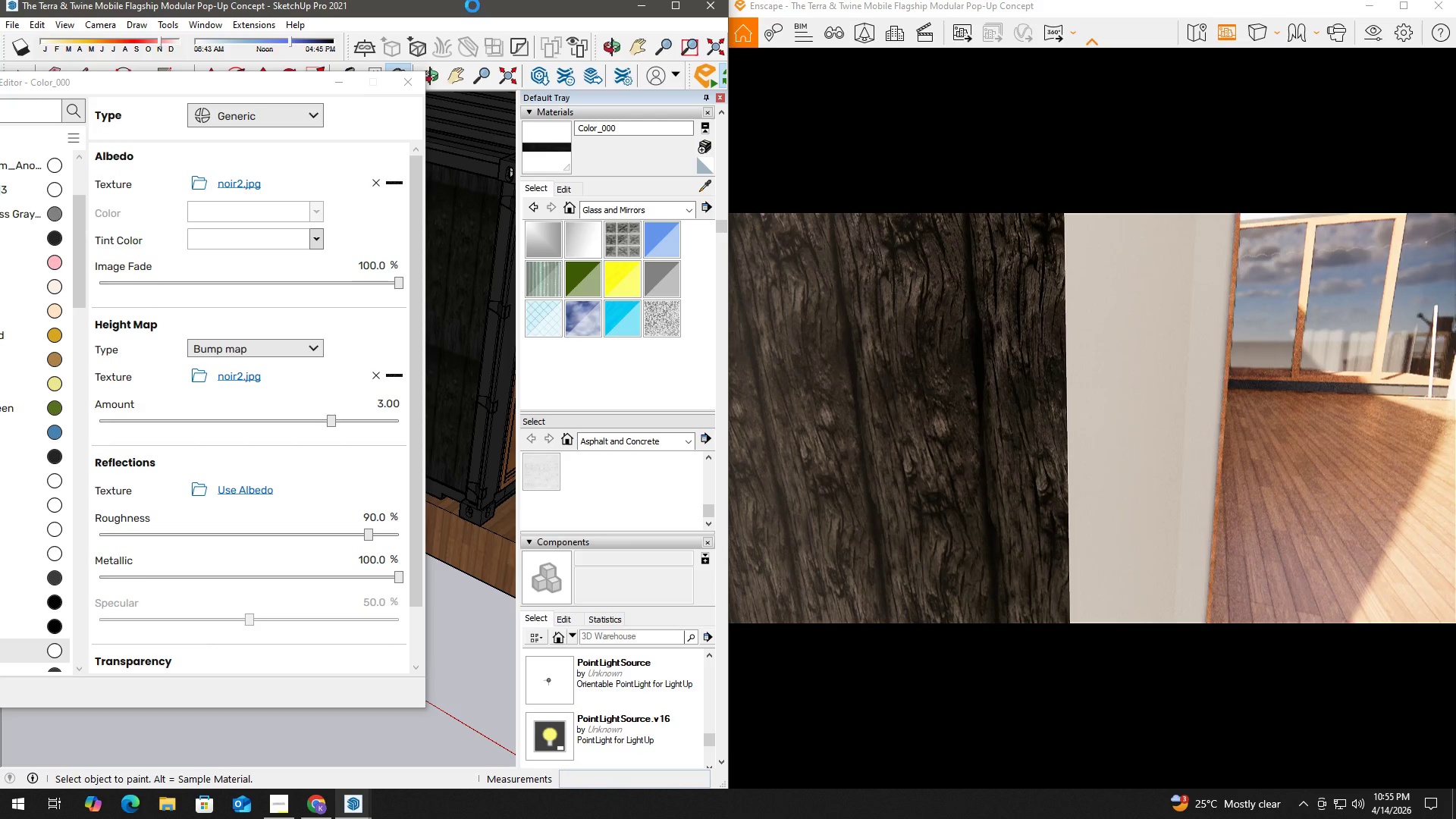 
left_click([472, 5])
 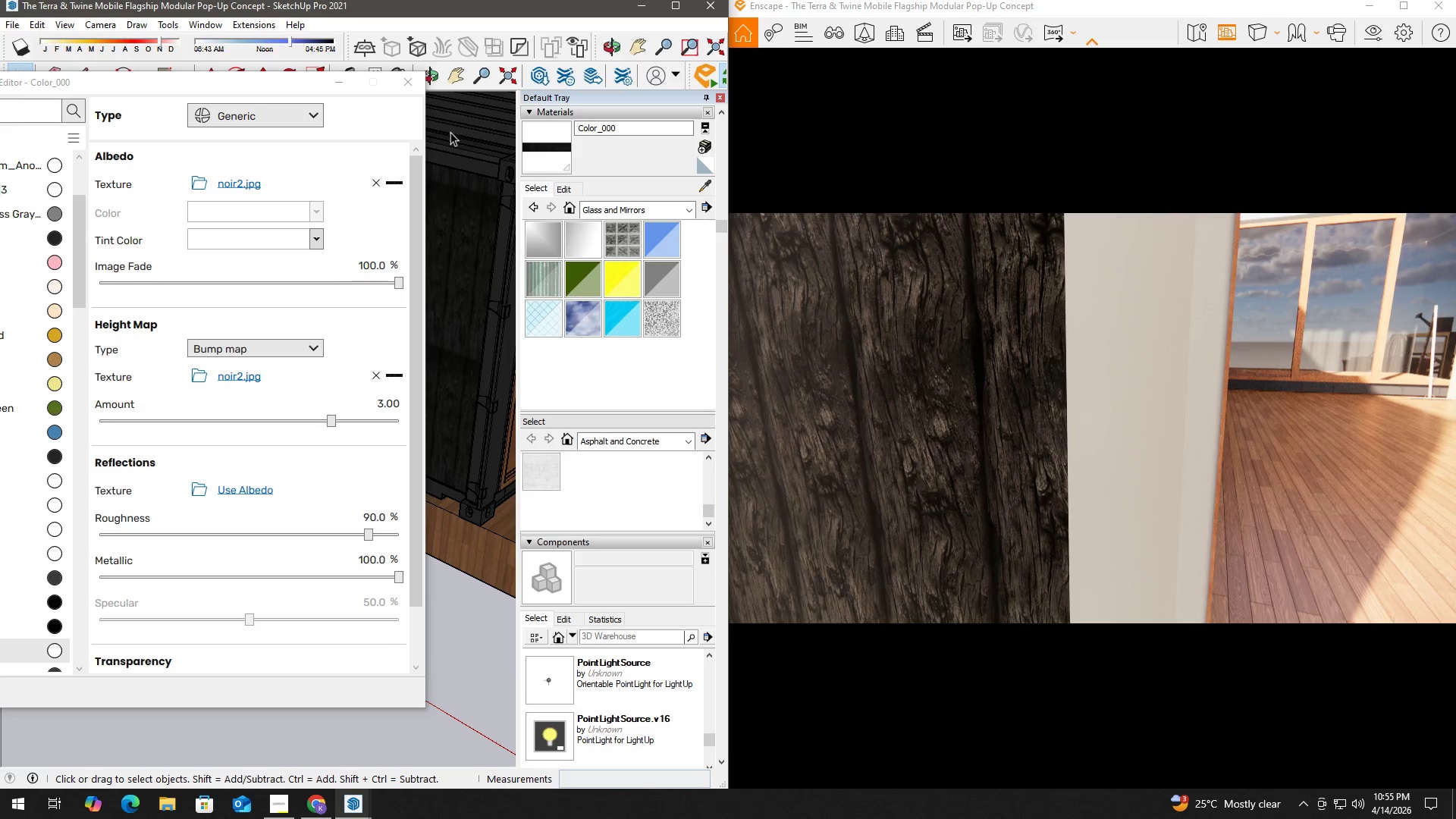 
left_click([459, 145])
 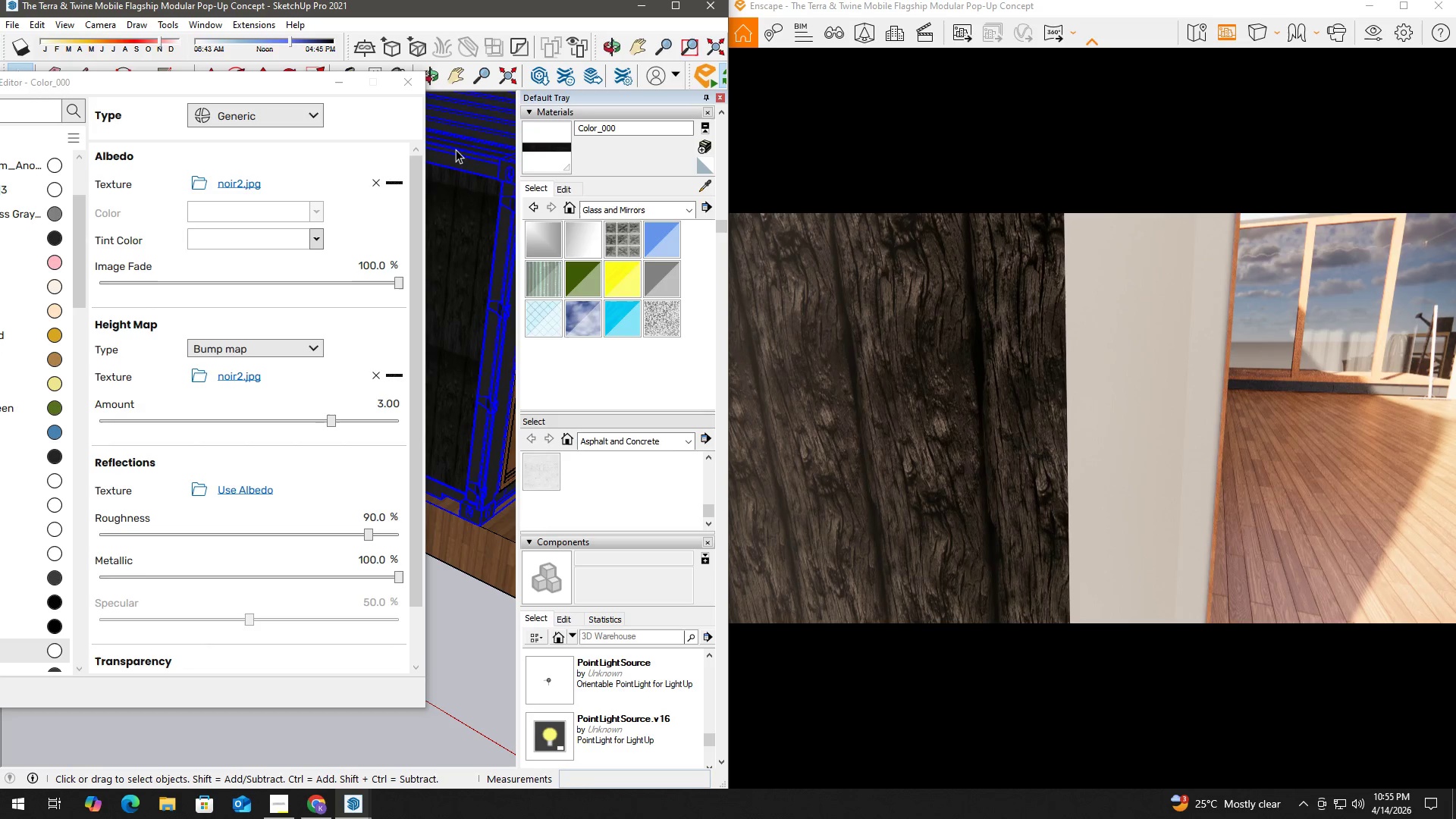 
key(B)
 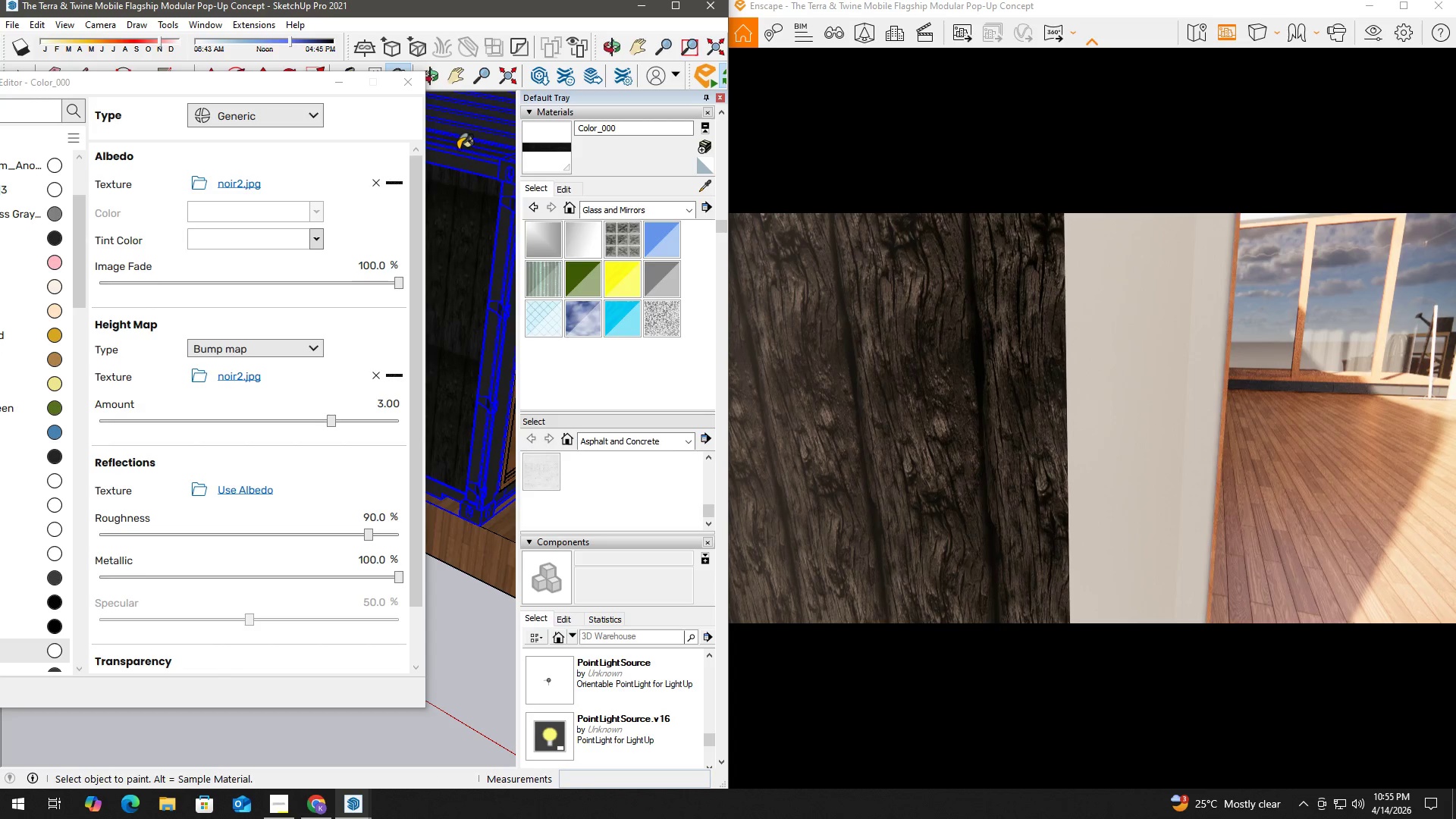 
hold_key(key=AltLeft, duration=0.55)
double_click([460, 149])
 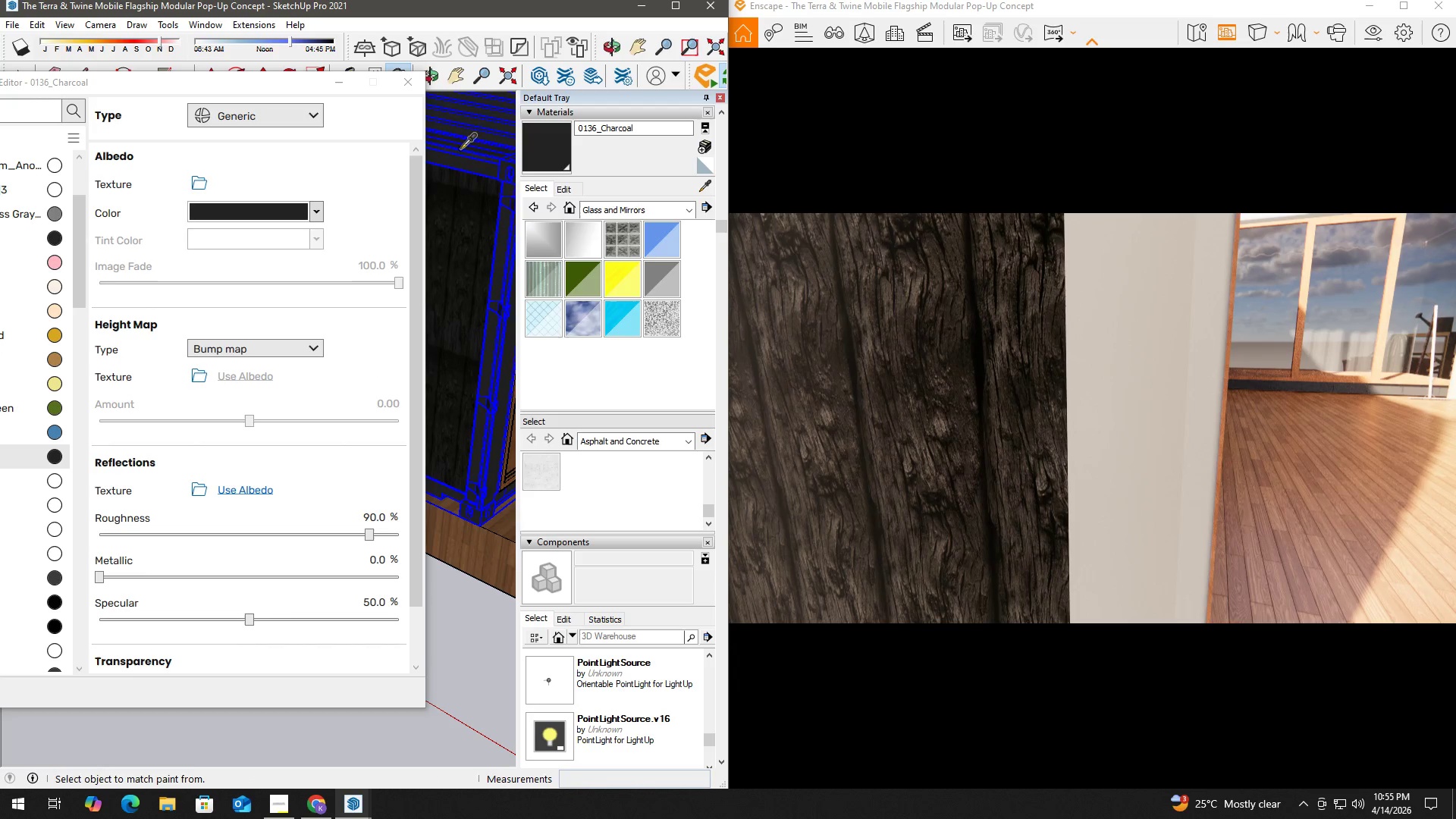 
left_click_drag(start_coordinate=[419, 228], to_coordinate=[426, 441])
 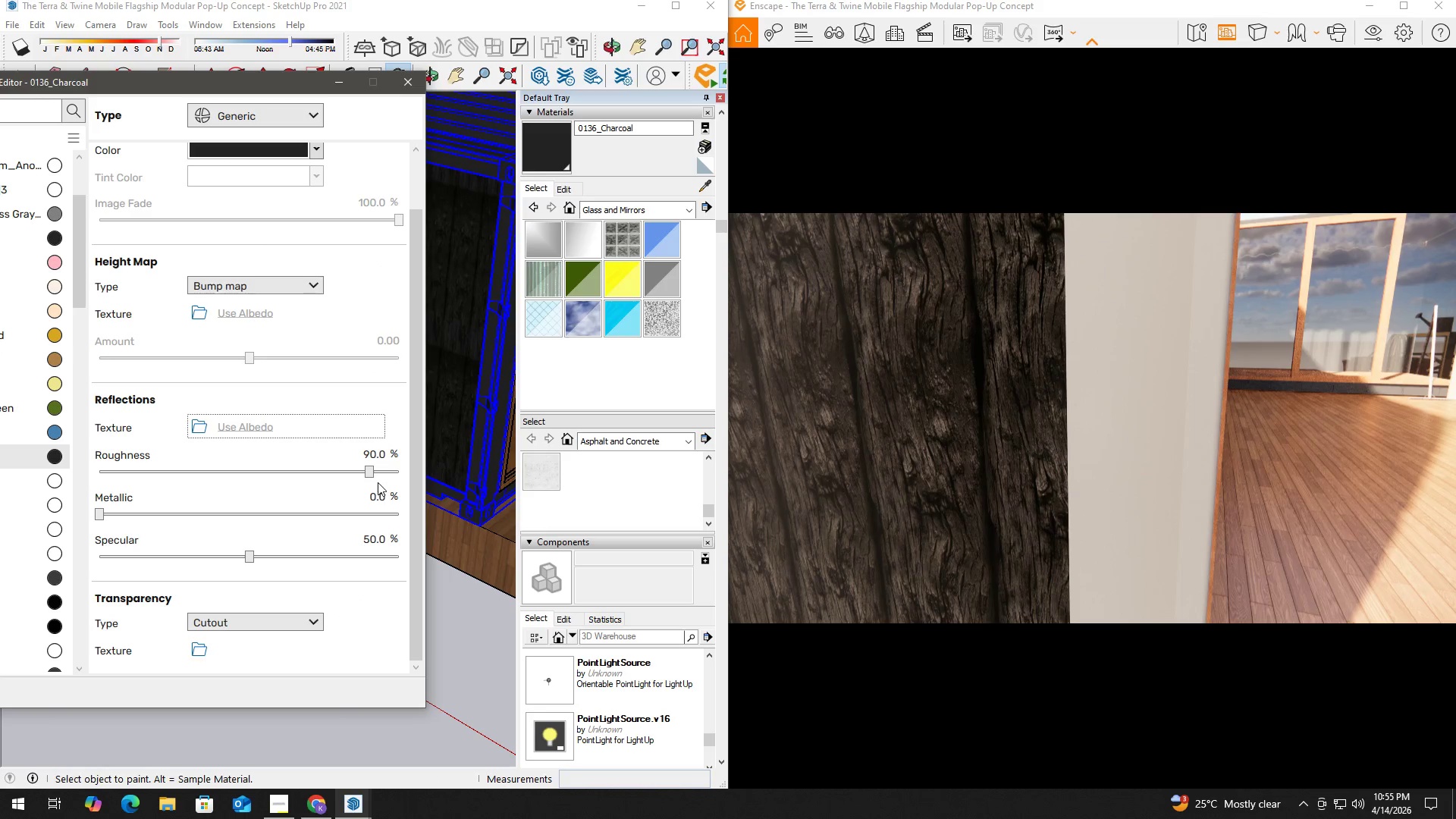 
left_click_drag(start_coordinate=[375, 473], to_coordinate=[410, 476])
 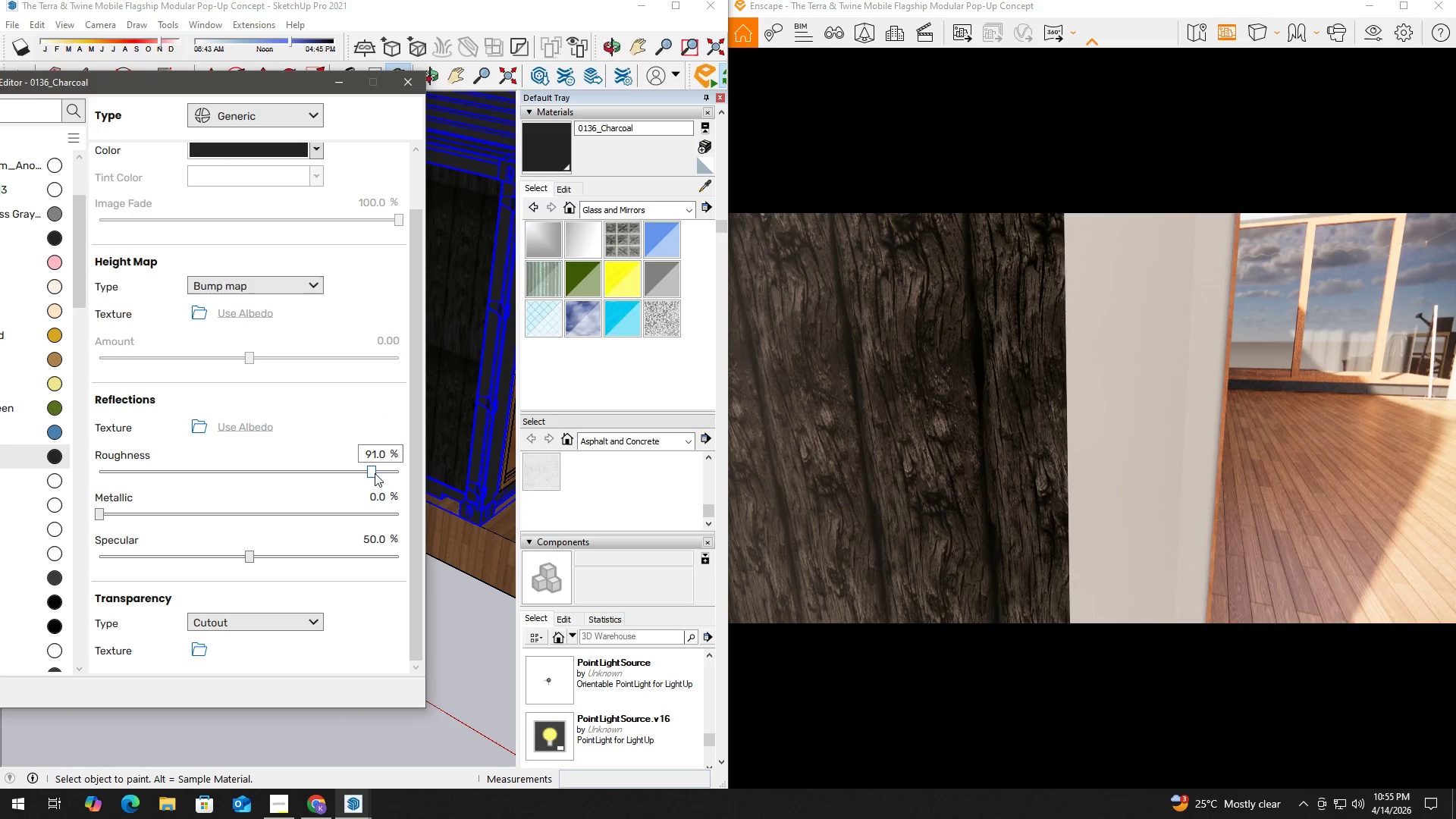 
left_click_drag(start_coordinate=[372, 469], to_coordinate=[410, 473])
 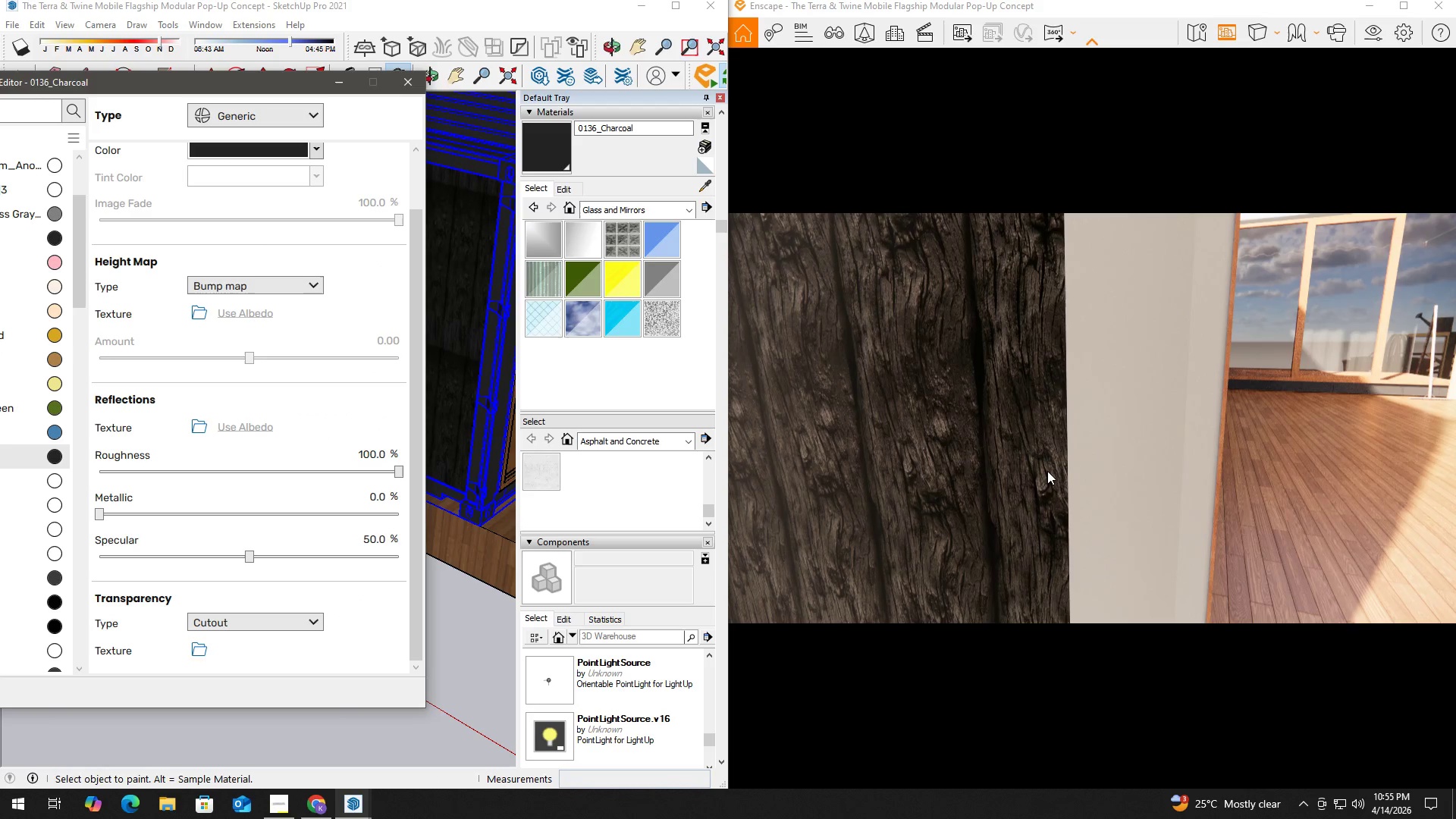 
left_click([1050, 472])
 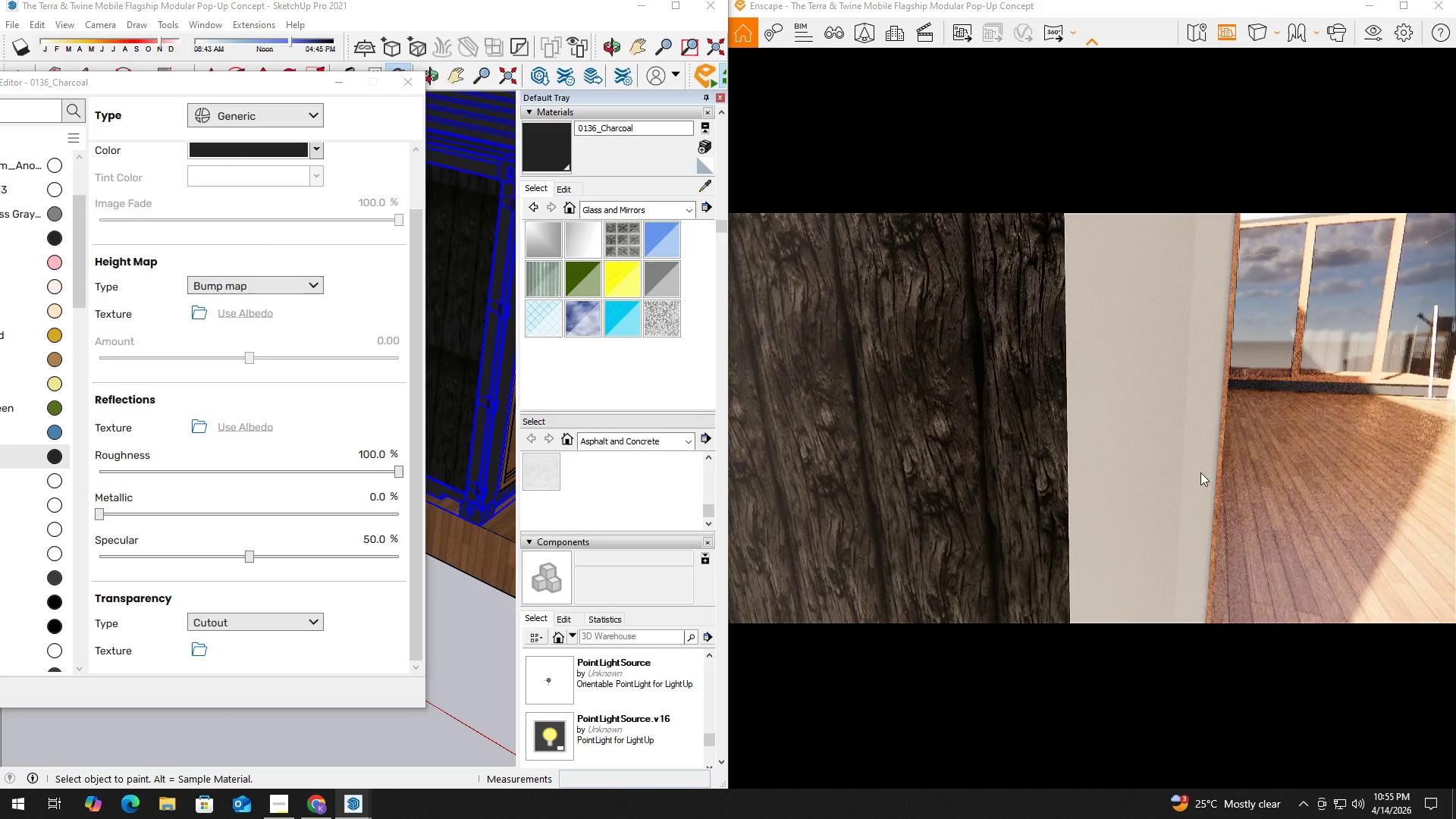 
scroll: coordinate [1169, 466], scroll_direction: down, amount: 3.0
 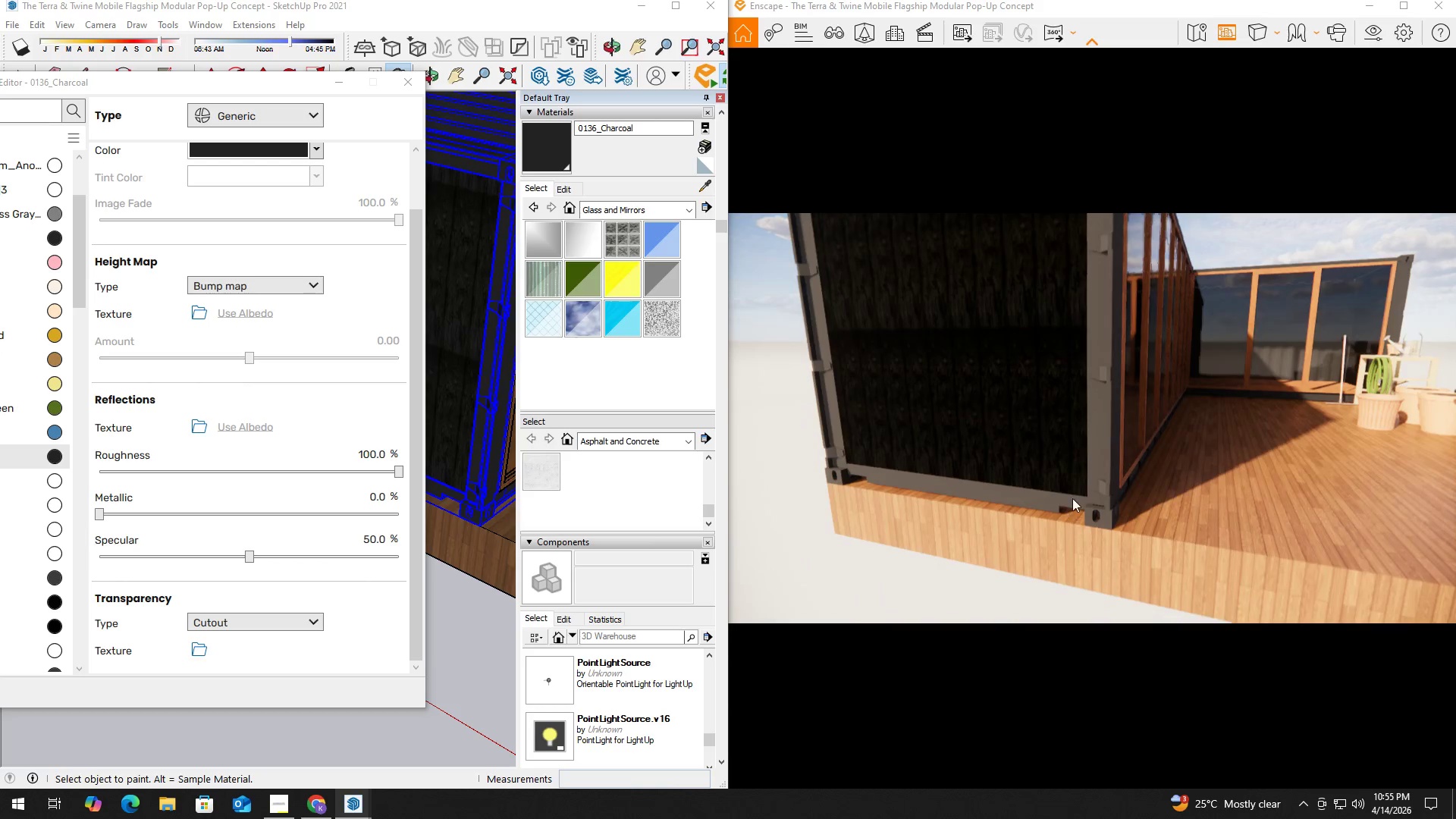 
scroll: coordinate [1093, 462], scroll_direction: up, amount: 1.0
 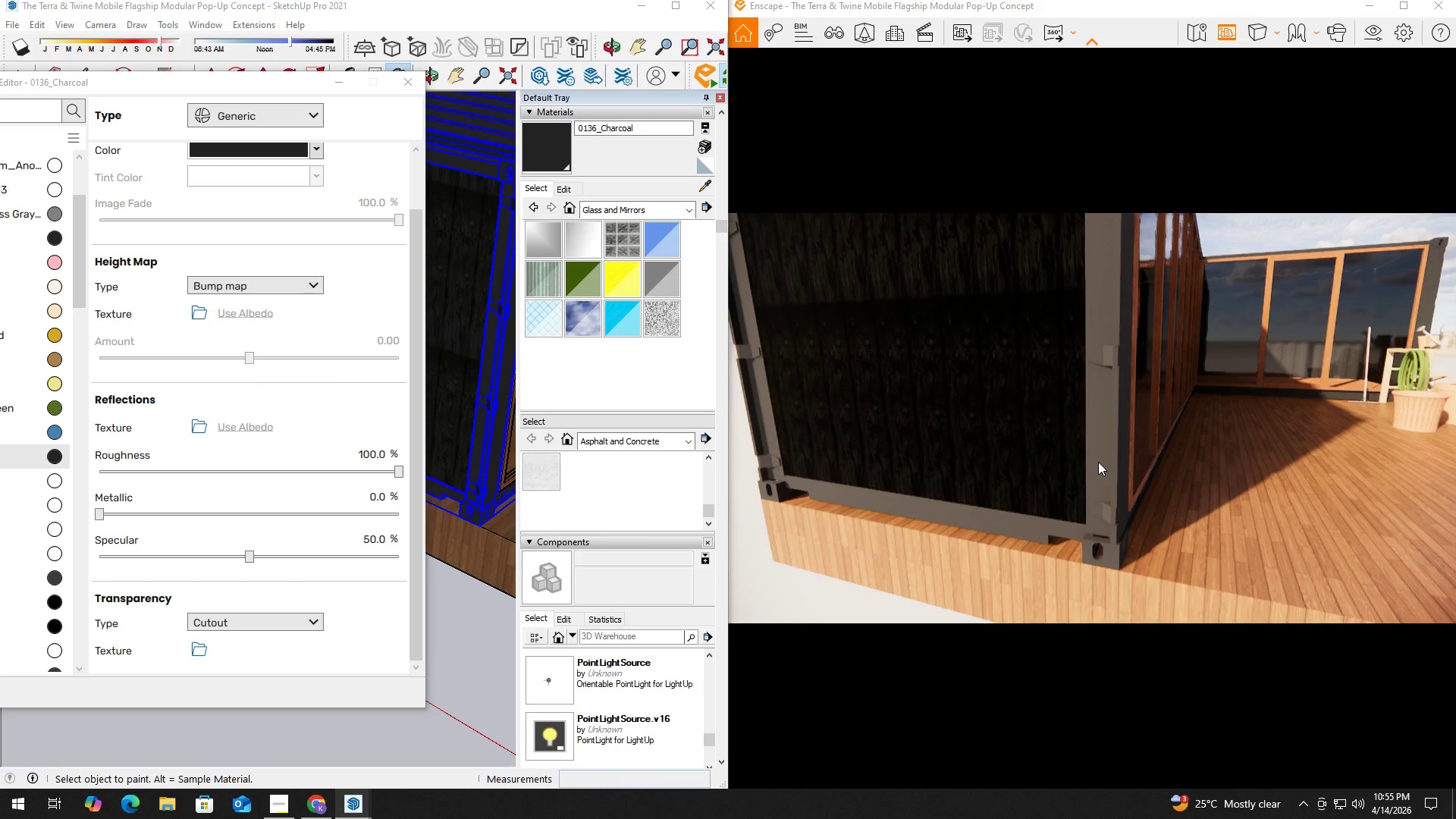 
left_click_drag(start_coordinate=[1100, 462], to_coordinate=[1096, 462])
 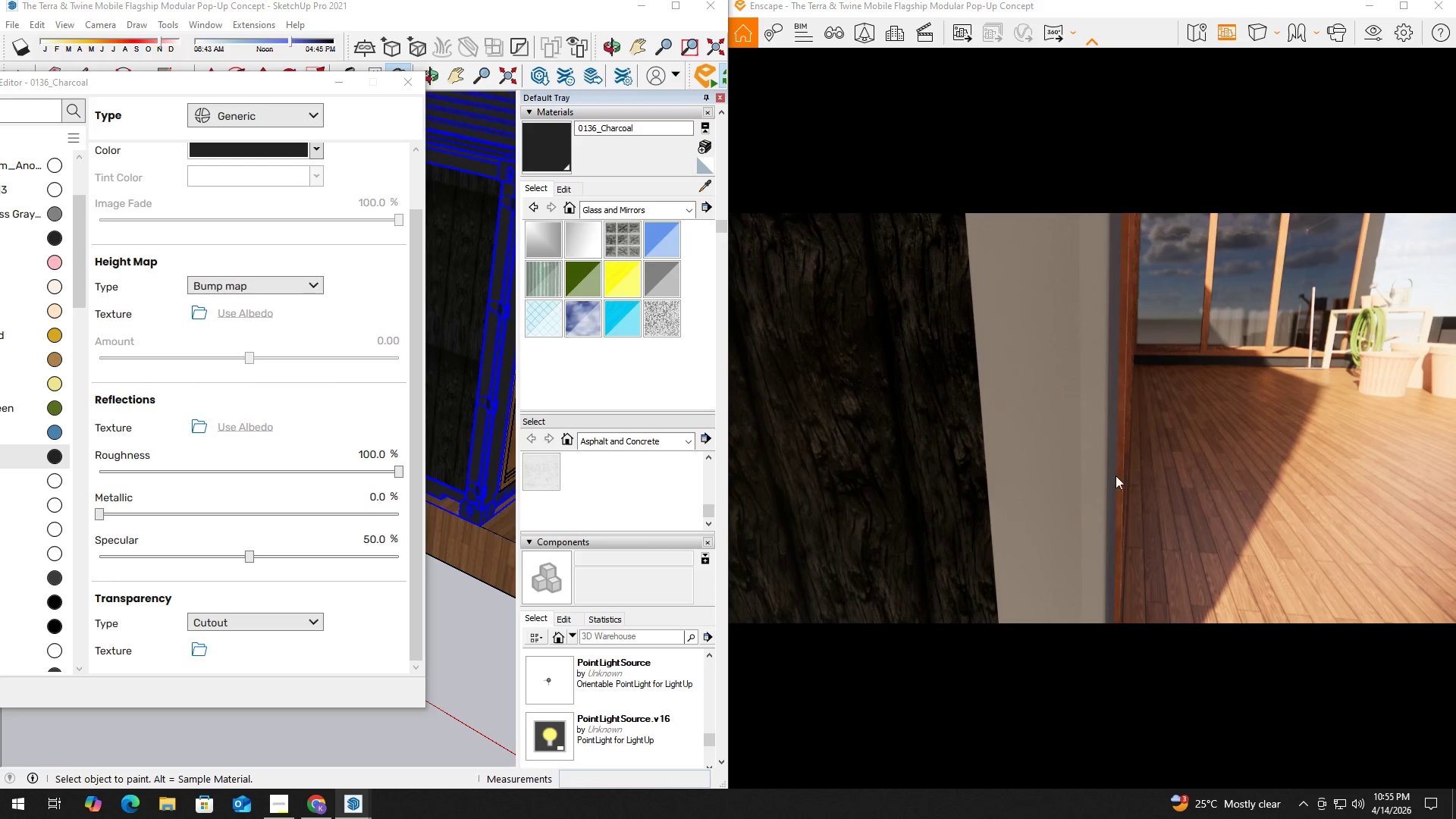 
hold_key(key=D, duration=0.34)
 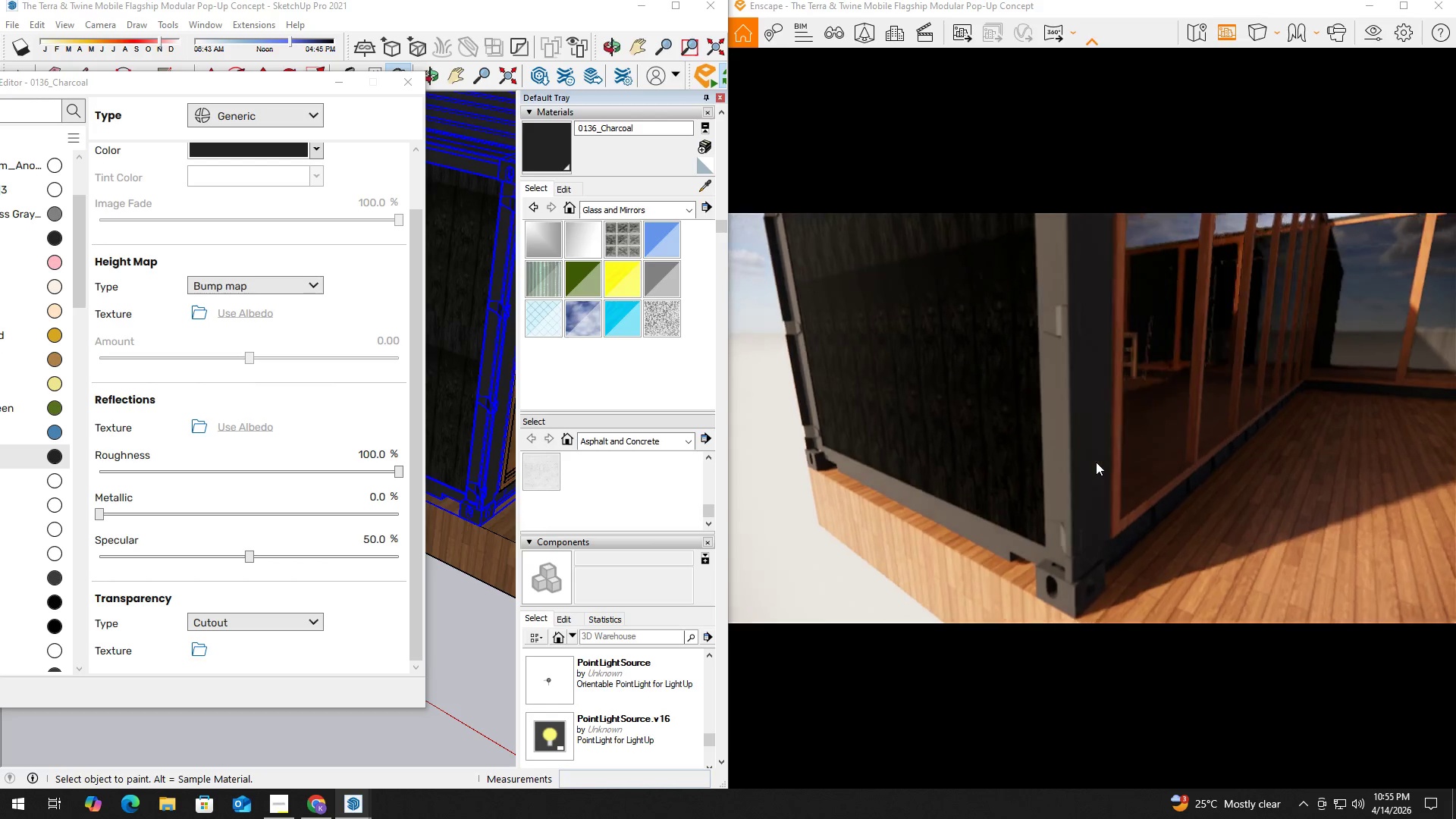 
type(wwddaawa)
 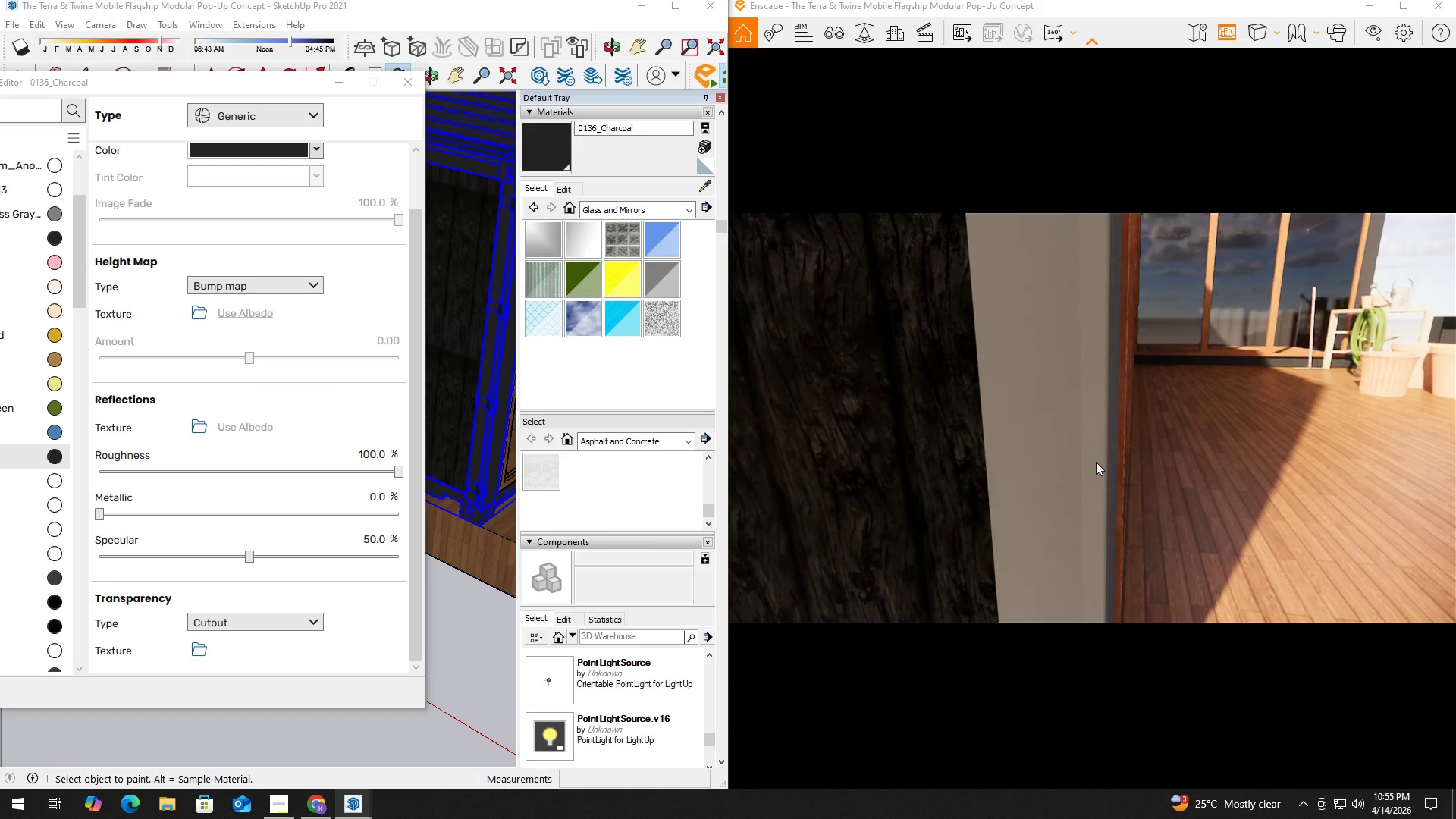 
hold_key(key=ShiftLeft, duration=1.5)
right_click([1196, 510])
 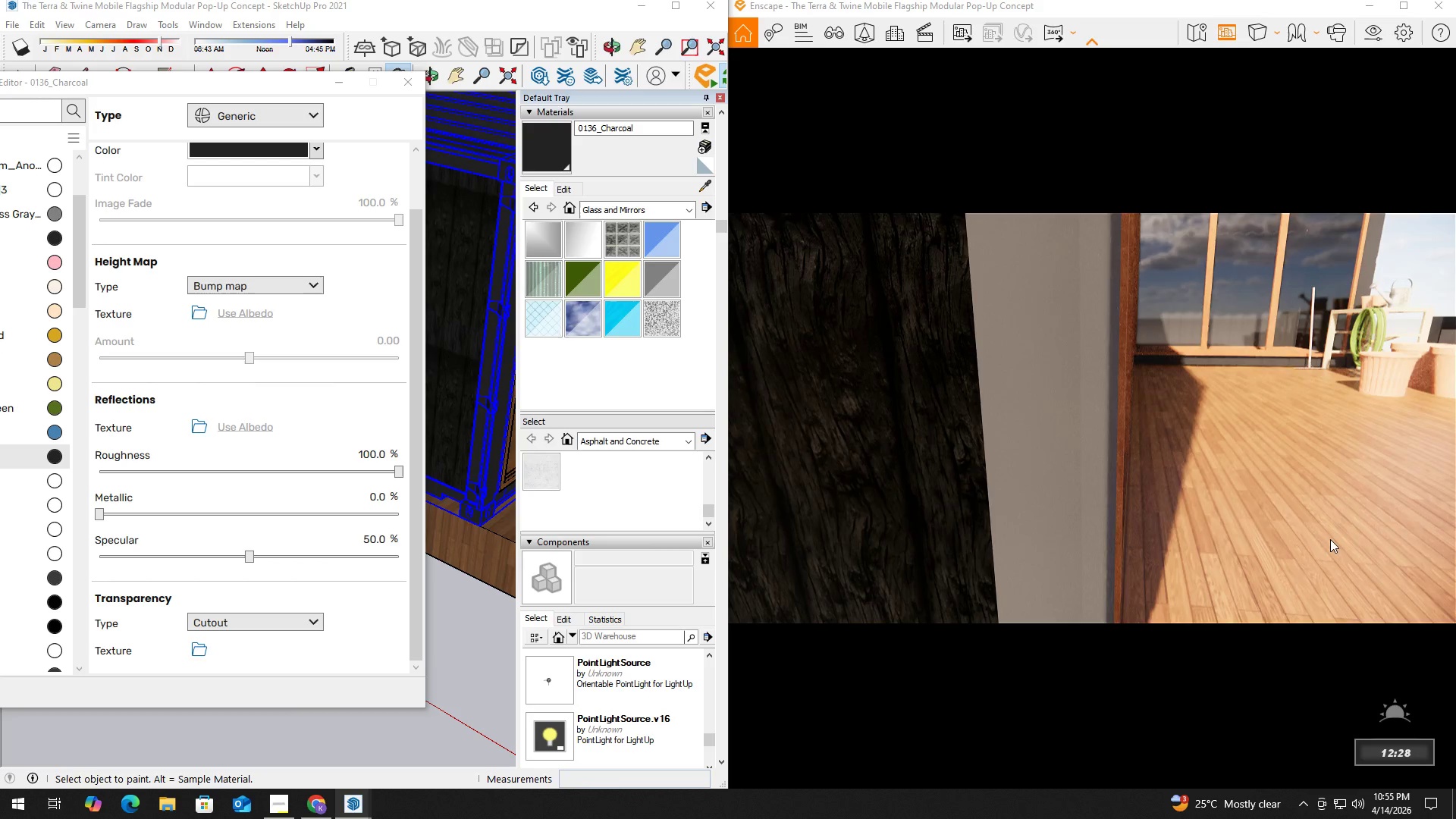 
hold_key(key=ShiftLeft, duration=1.51)
 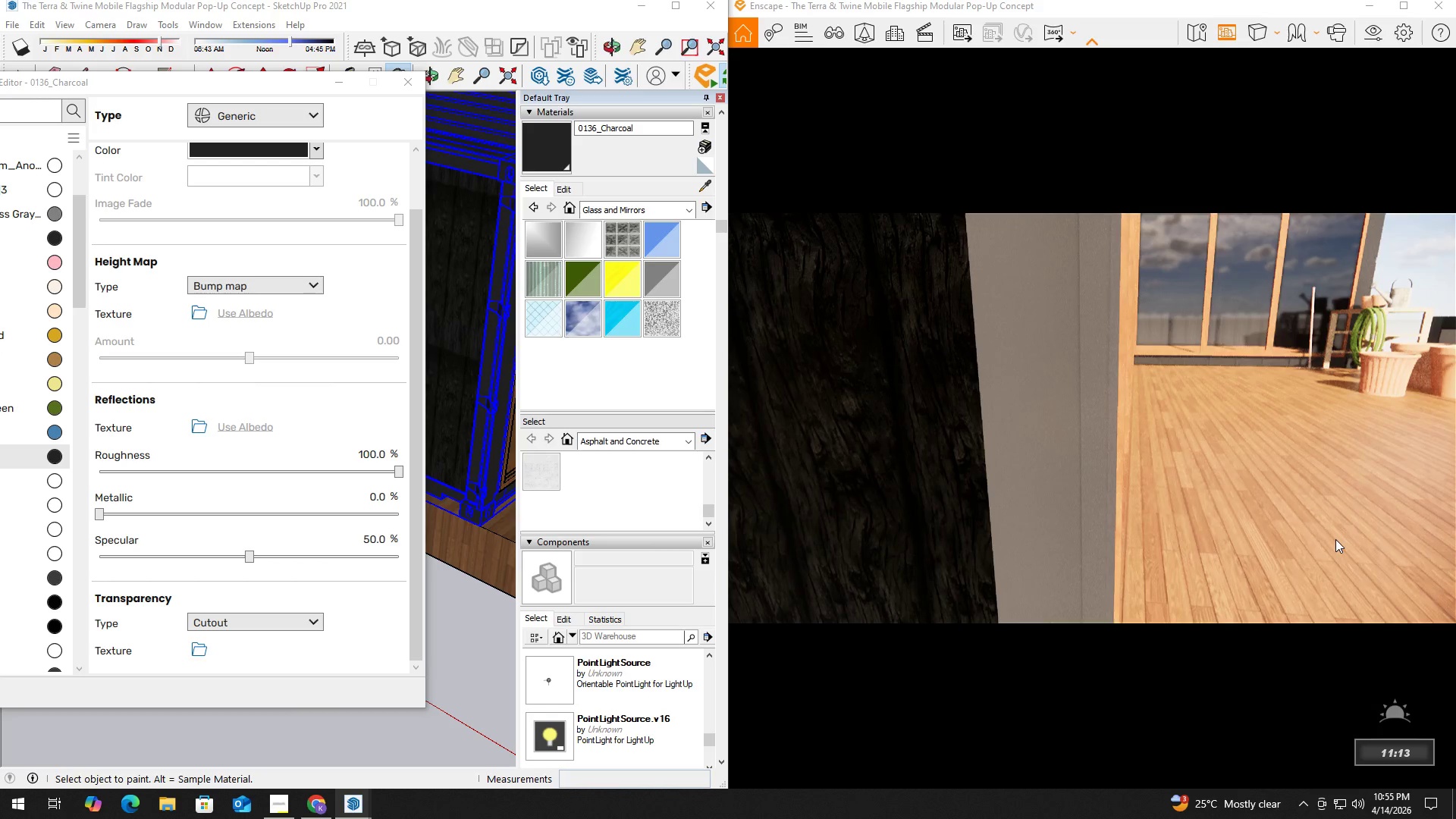 
hold_key(key=ShiftLeft, duration=1.52)
 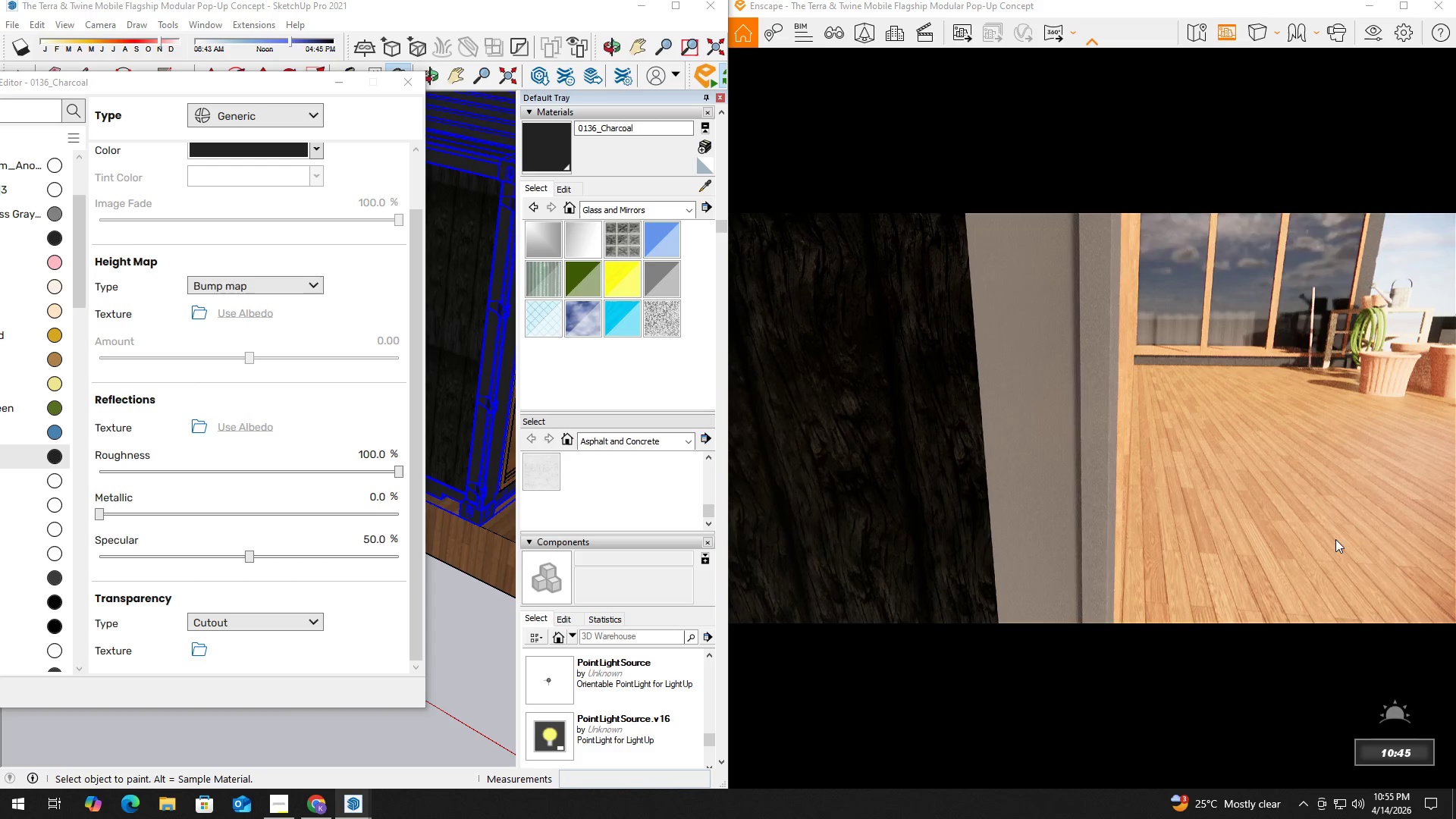 
hold_key(key=ShiftLeft, duration=1.52)
 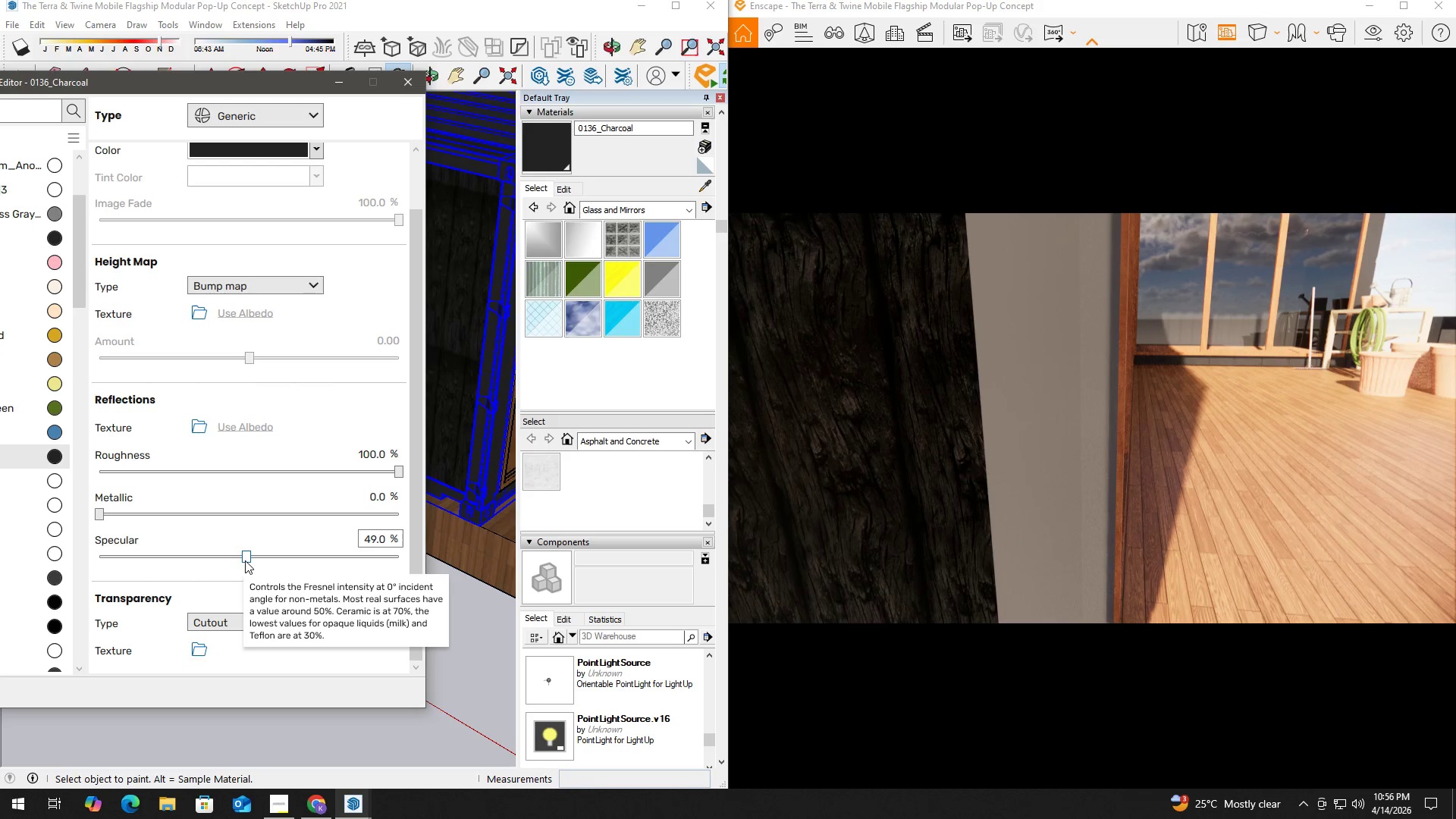 
wait(15.44)
 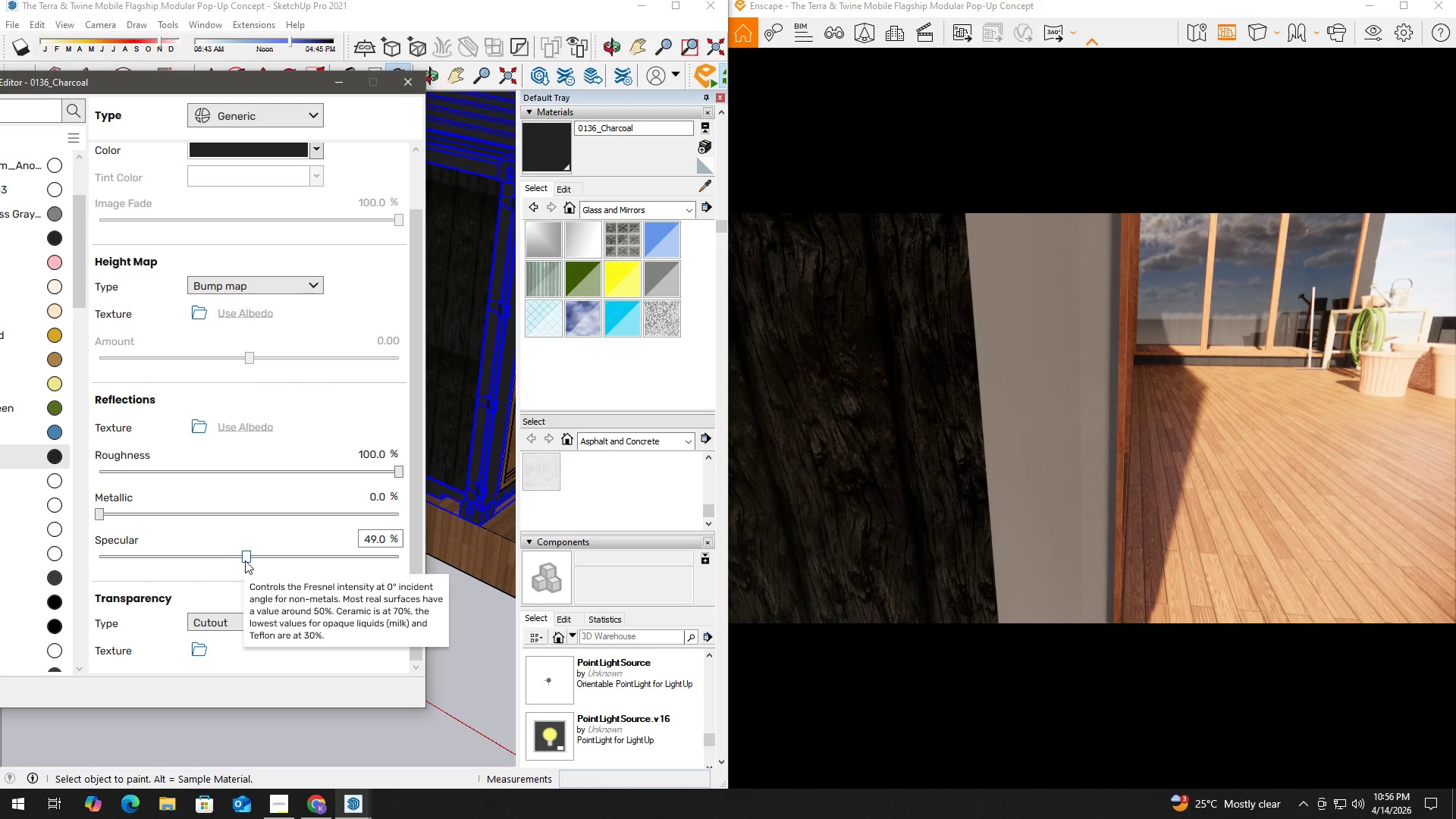 
left_click_drag(start_coordinate=[388, 536], to_coordinate=[337, 538])
 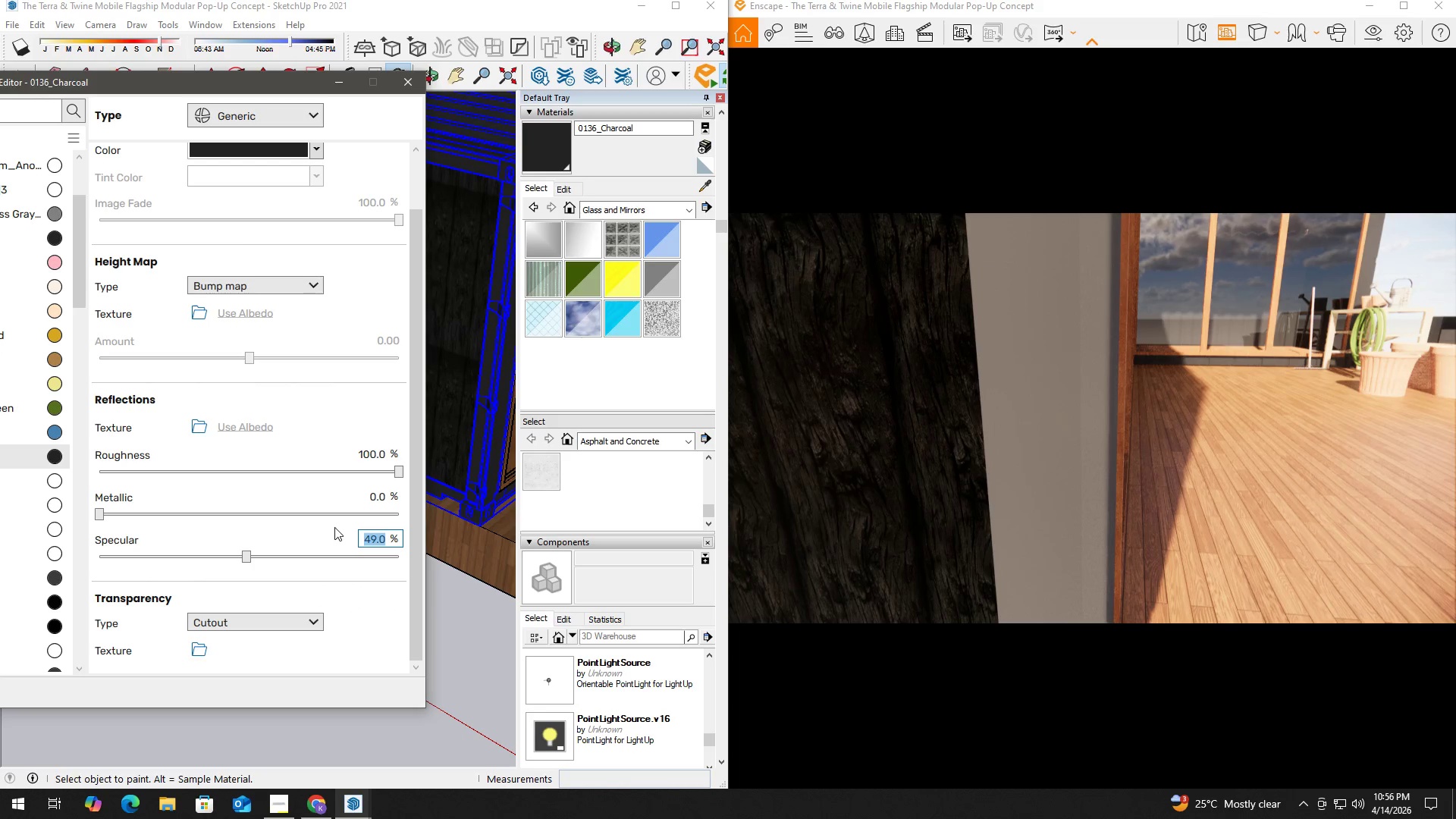 
key(Numpad7)
 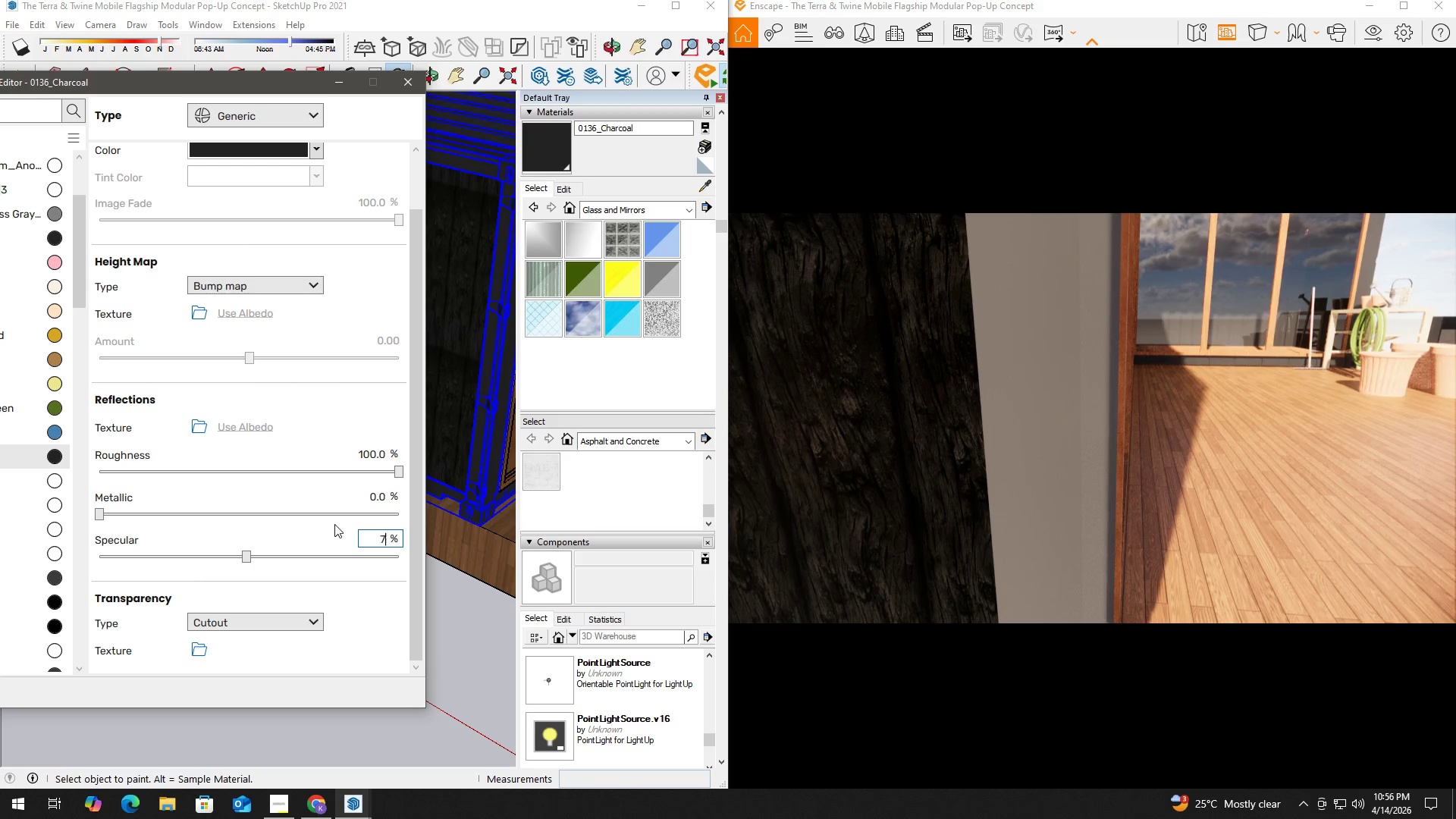 
key(Numpad0)
 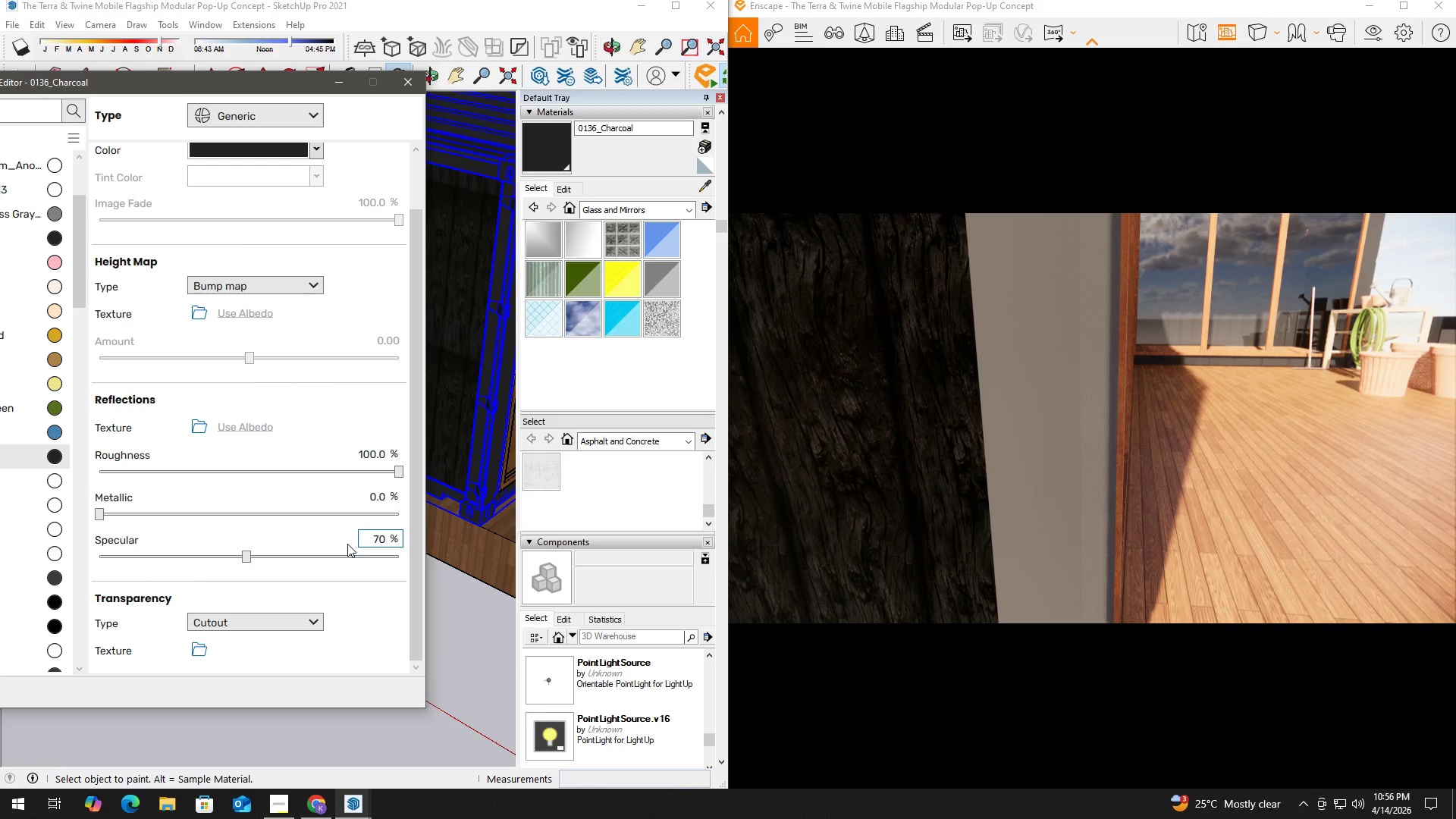 
key(NumpadEnter)
 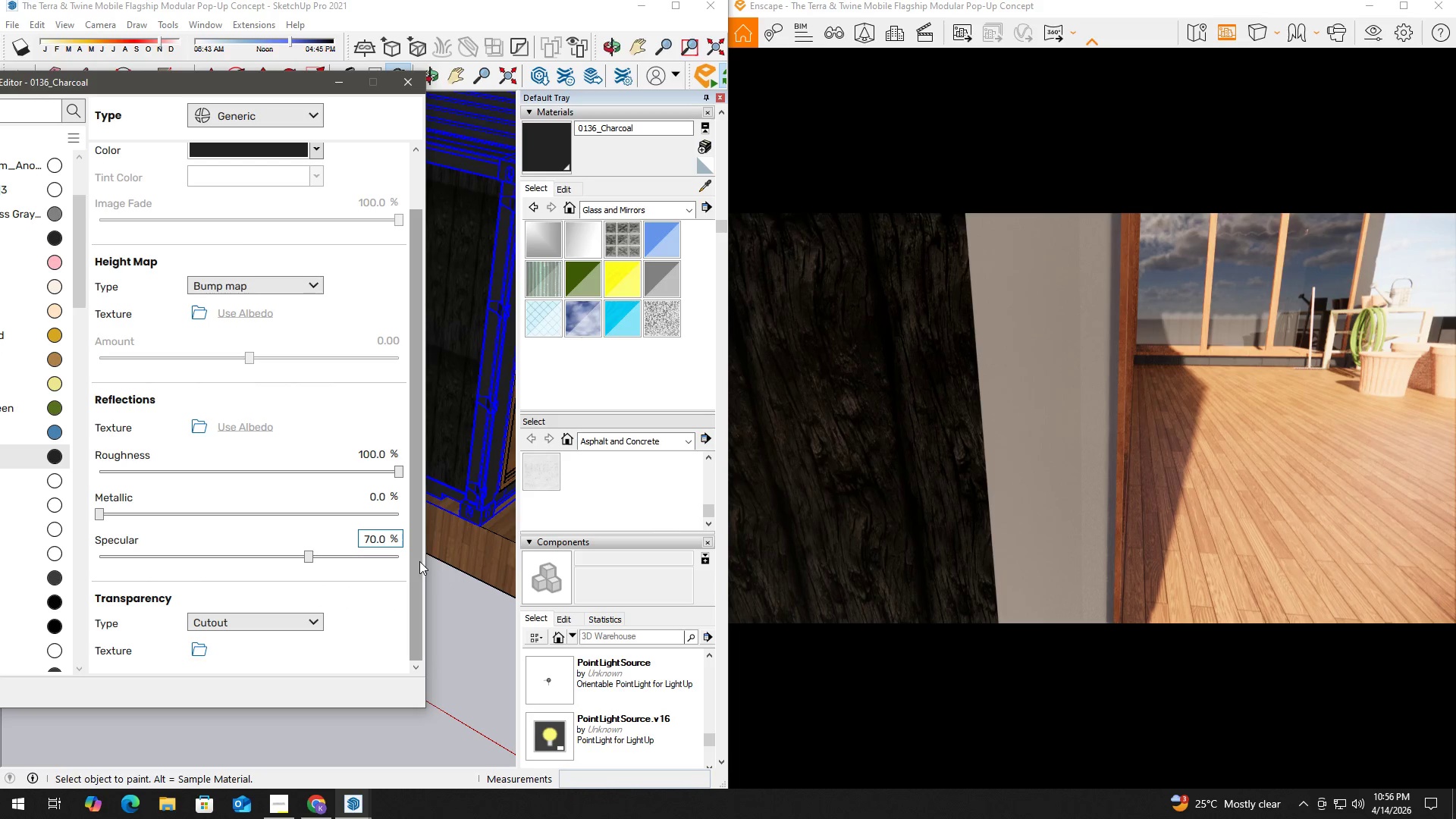 
left_click_drag(start_coordinate=[417, 564], to_coordinate=[423, 456])
 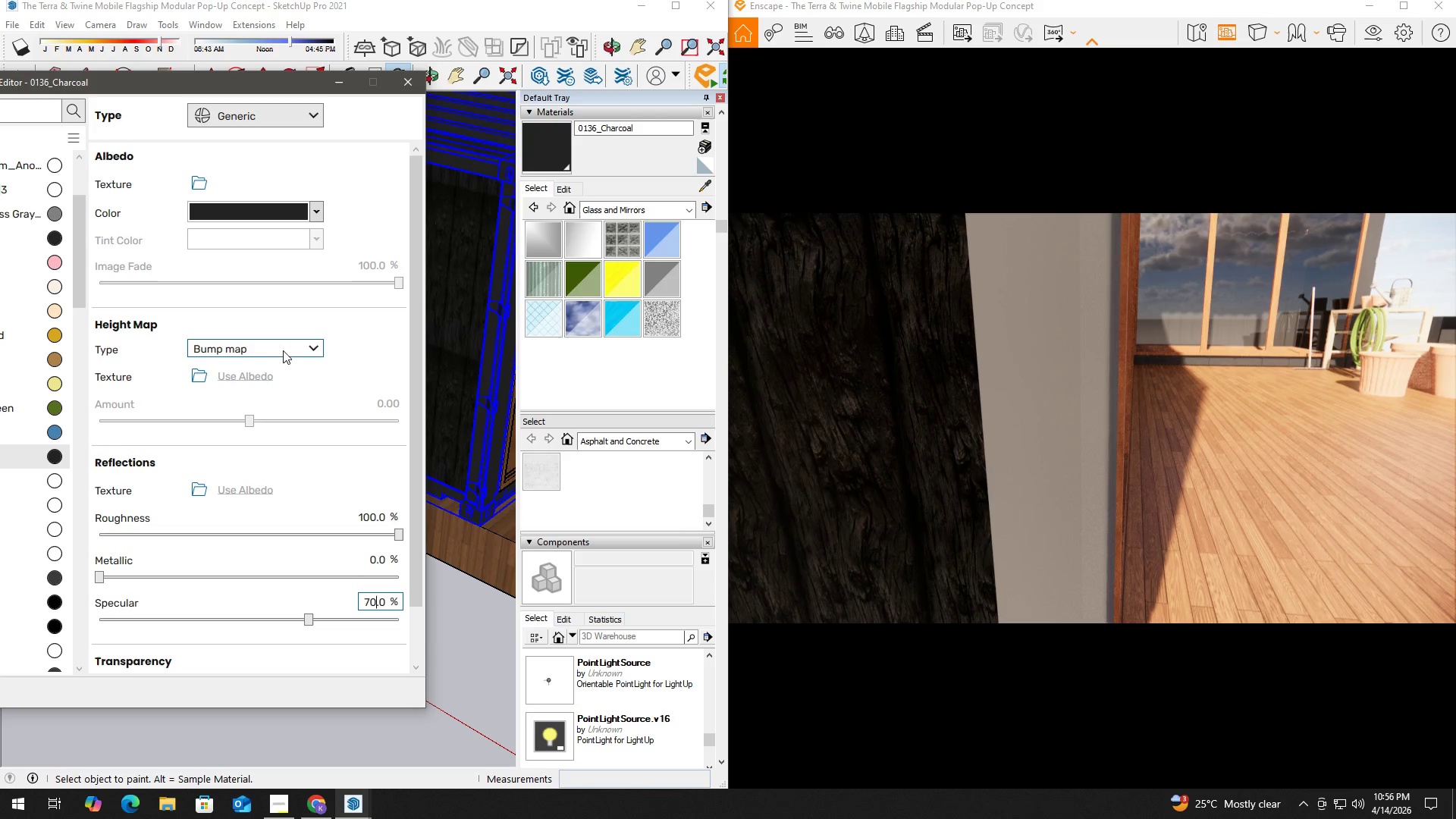 
left_click([285, 356])
 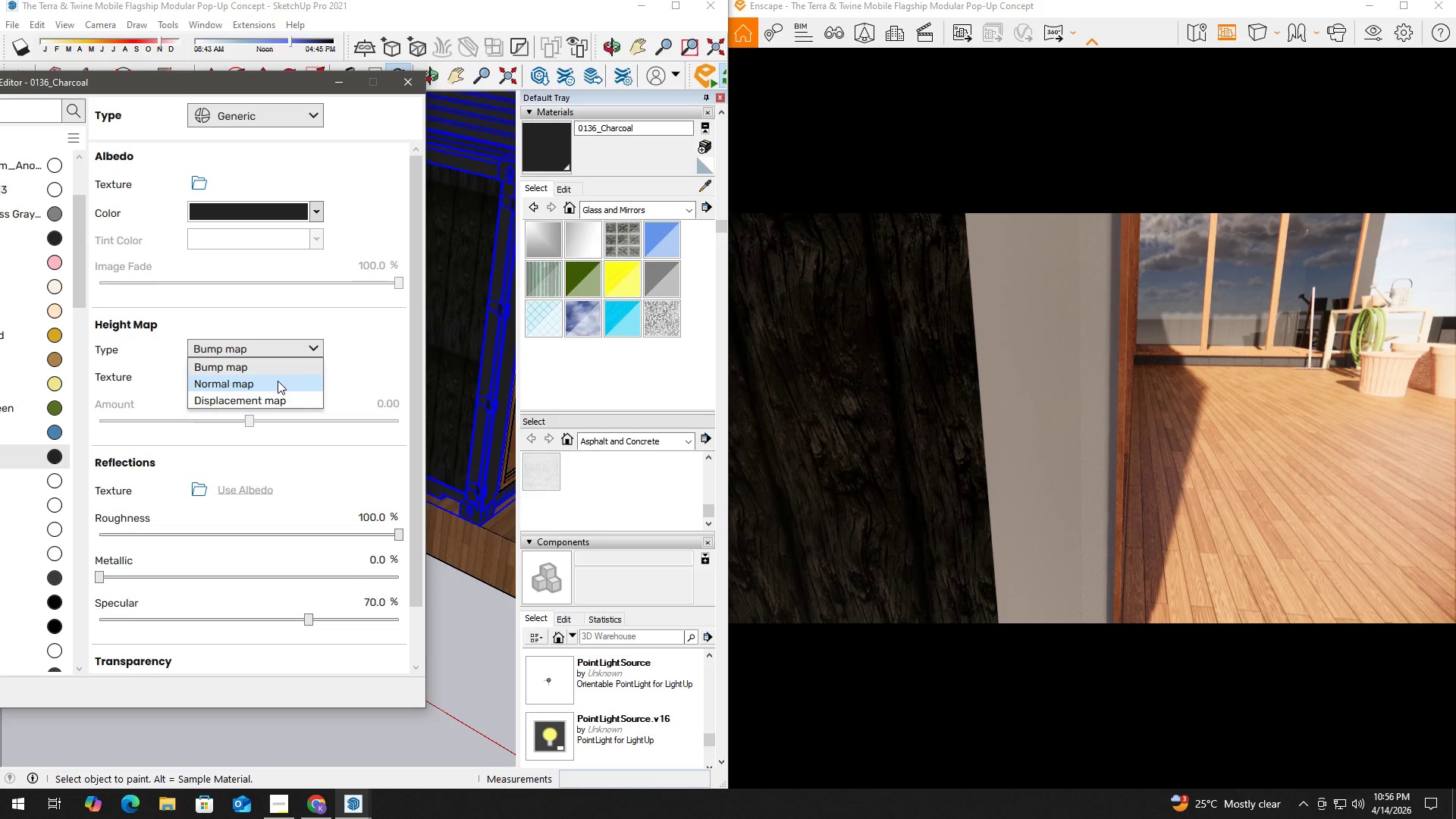 
left_click([278, 381])
 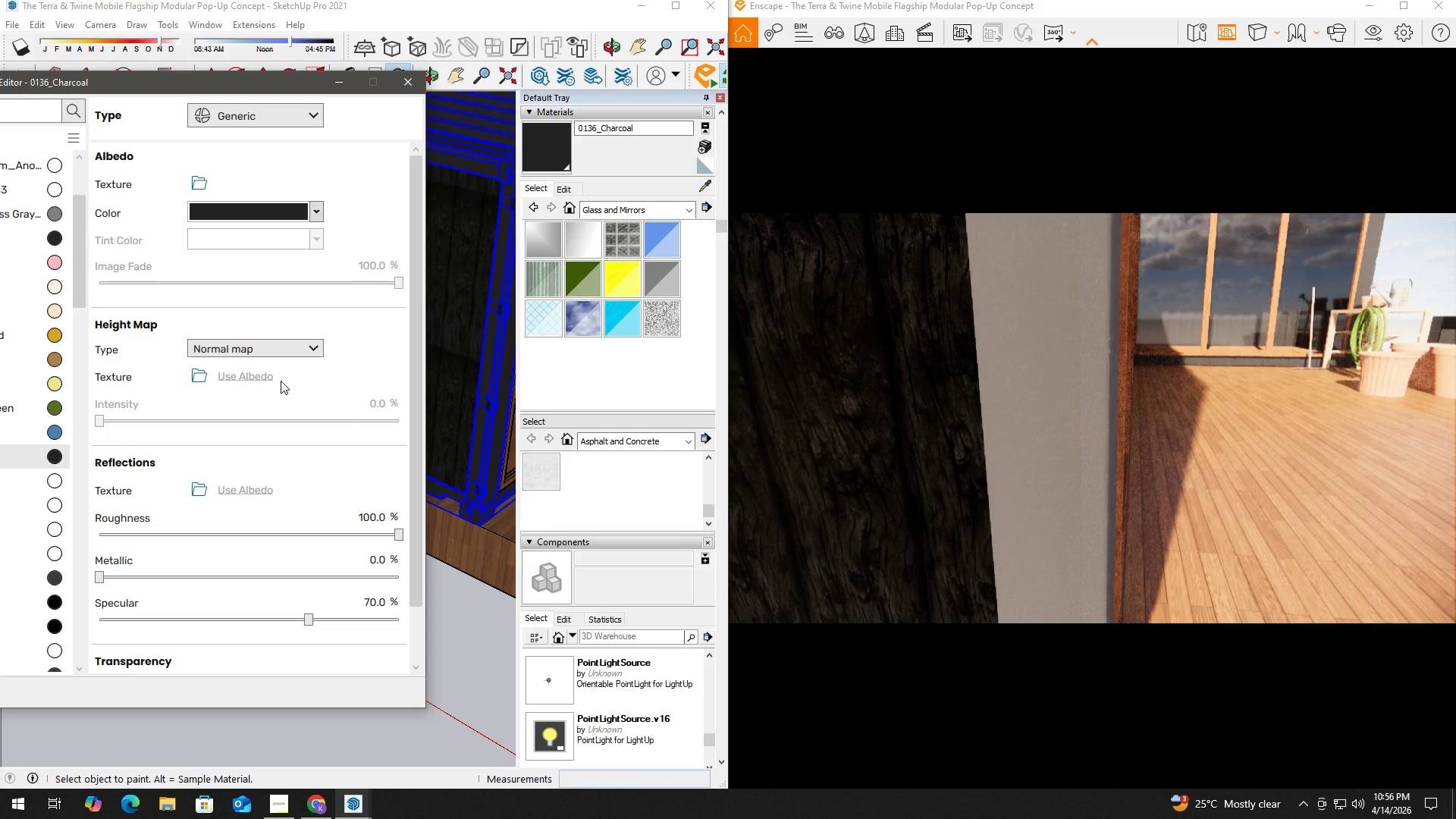 
mouse_move([372, 412])
 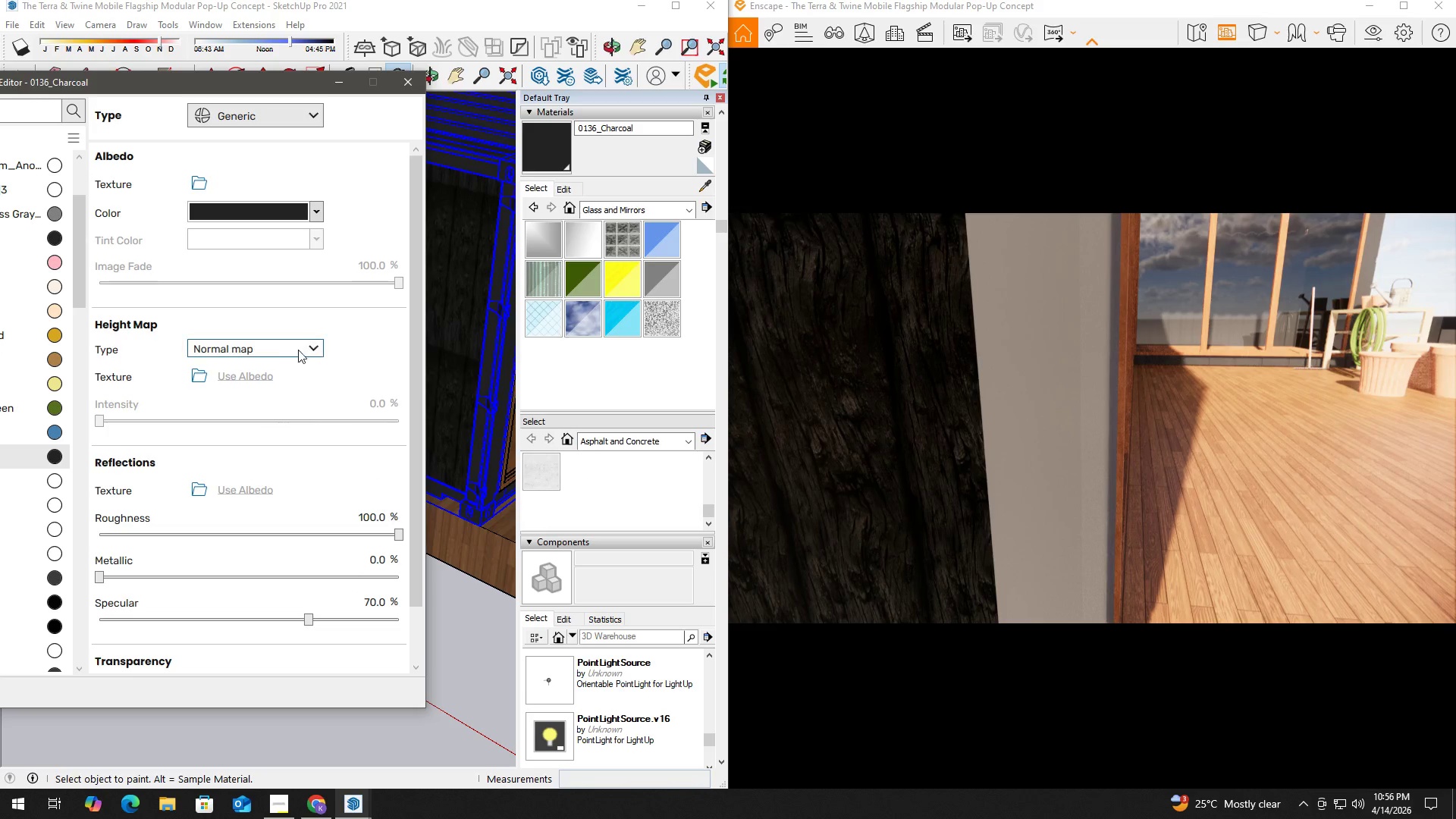 
left_click([279, 341])
 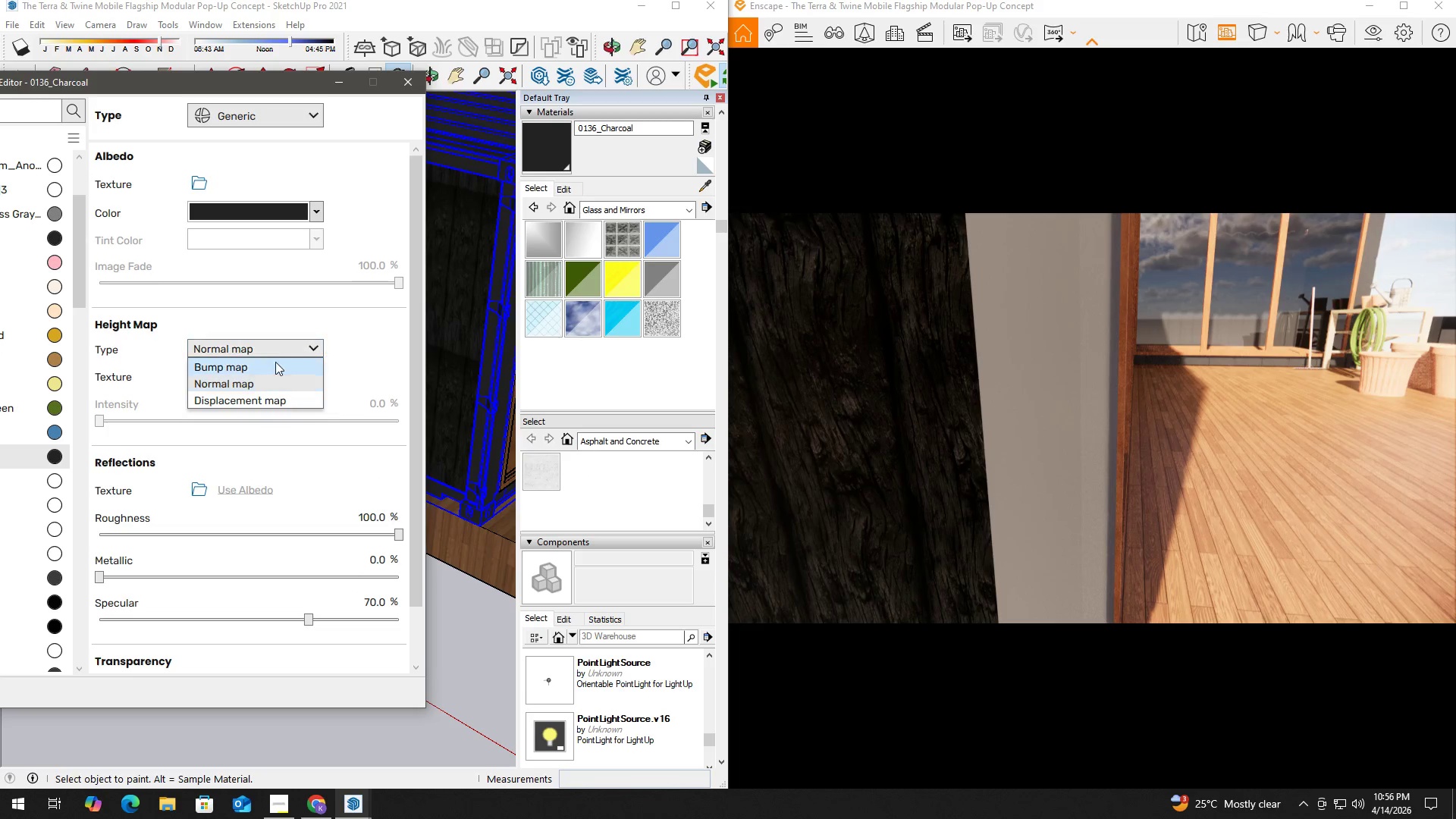 
left_click([275, 362])
 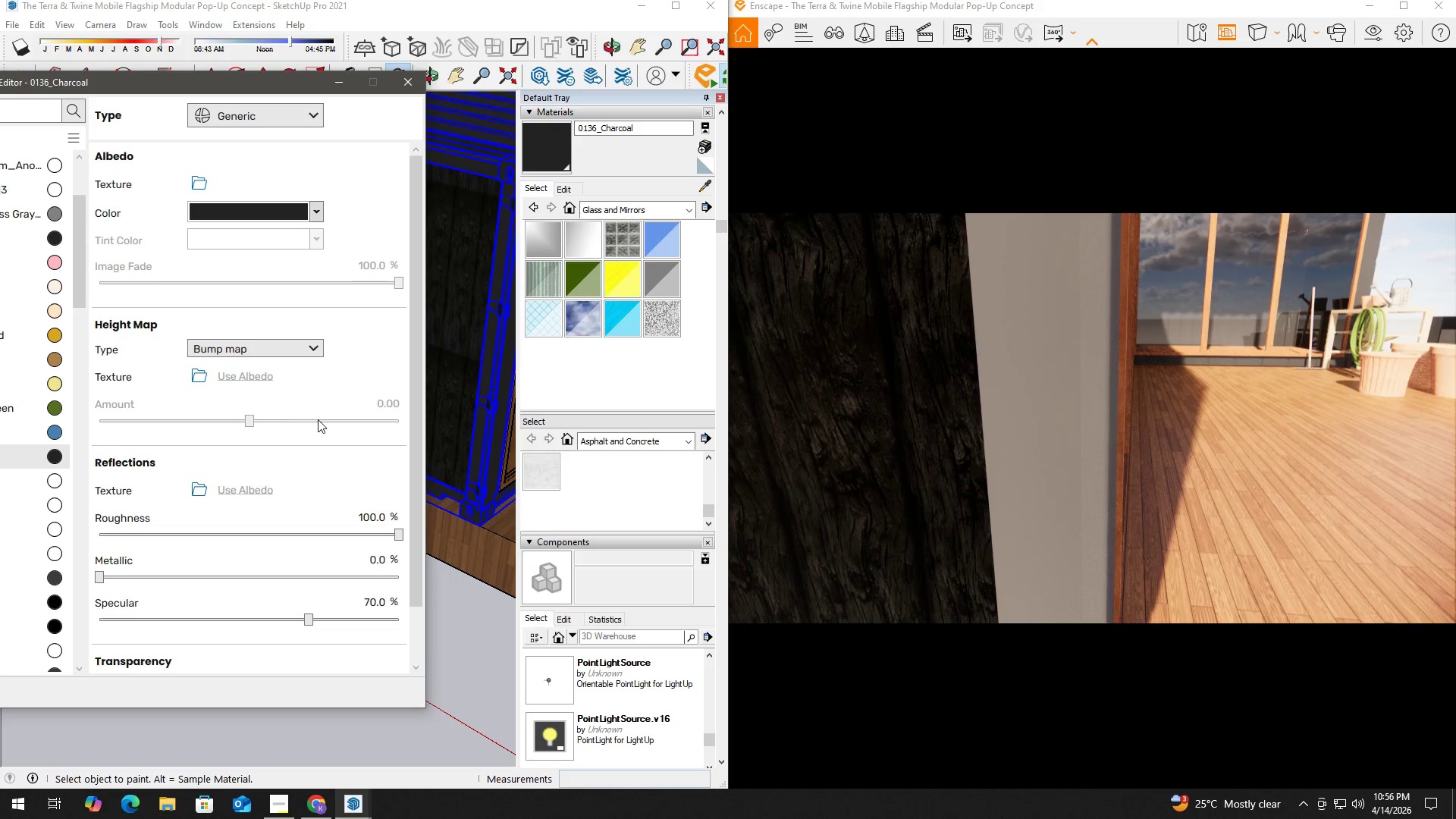 
mouse_move([341, 401])
 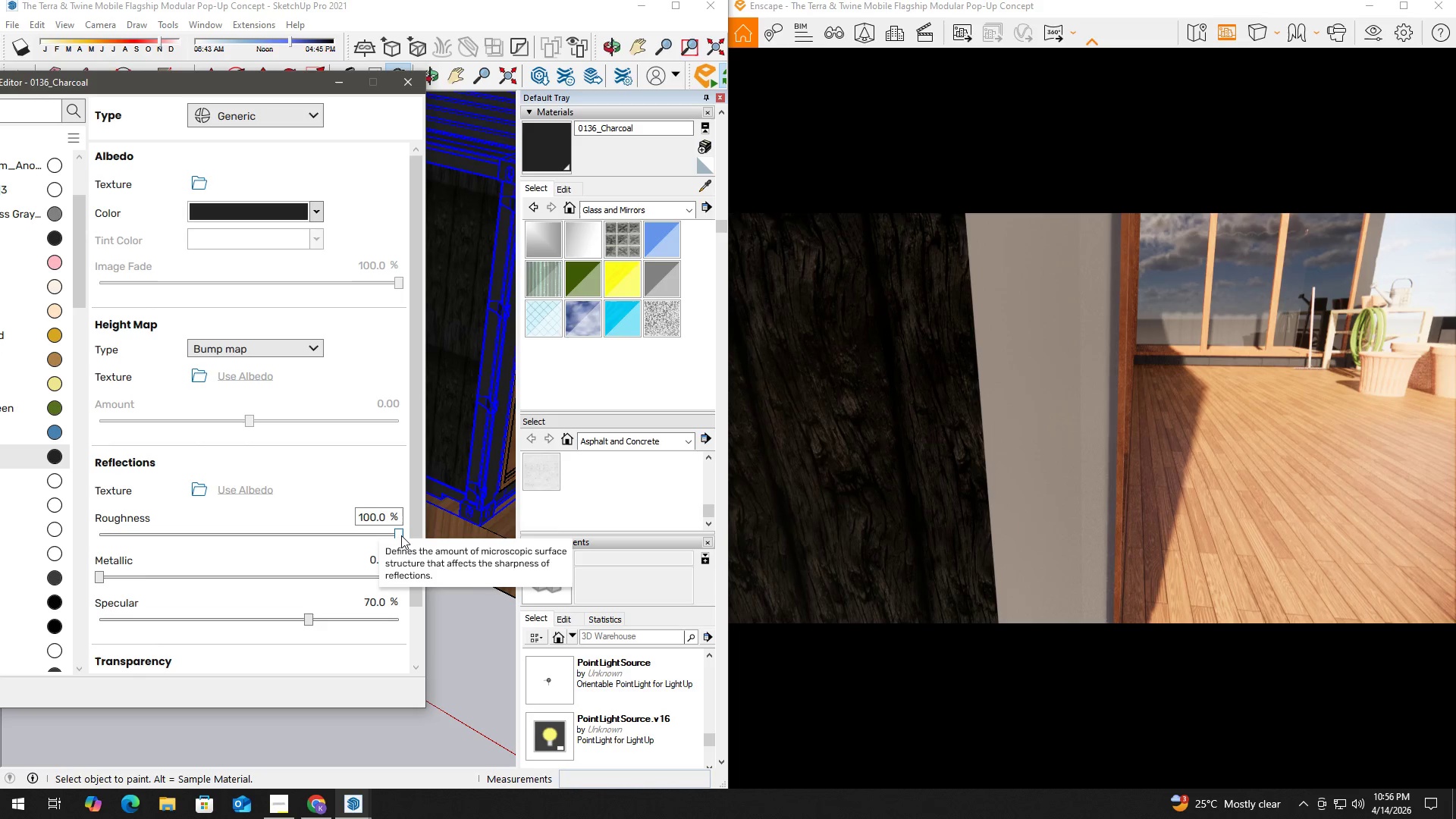 
scroll: coordinate [1065, 369], scroll_direction: none, amount: 0.0
 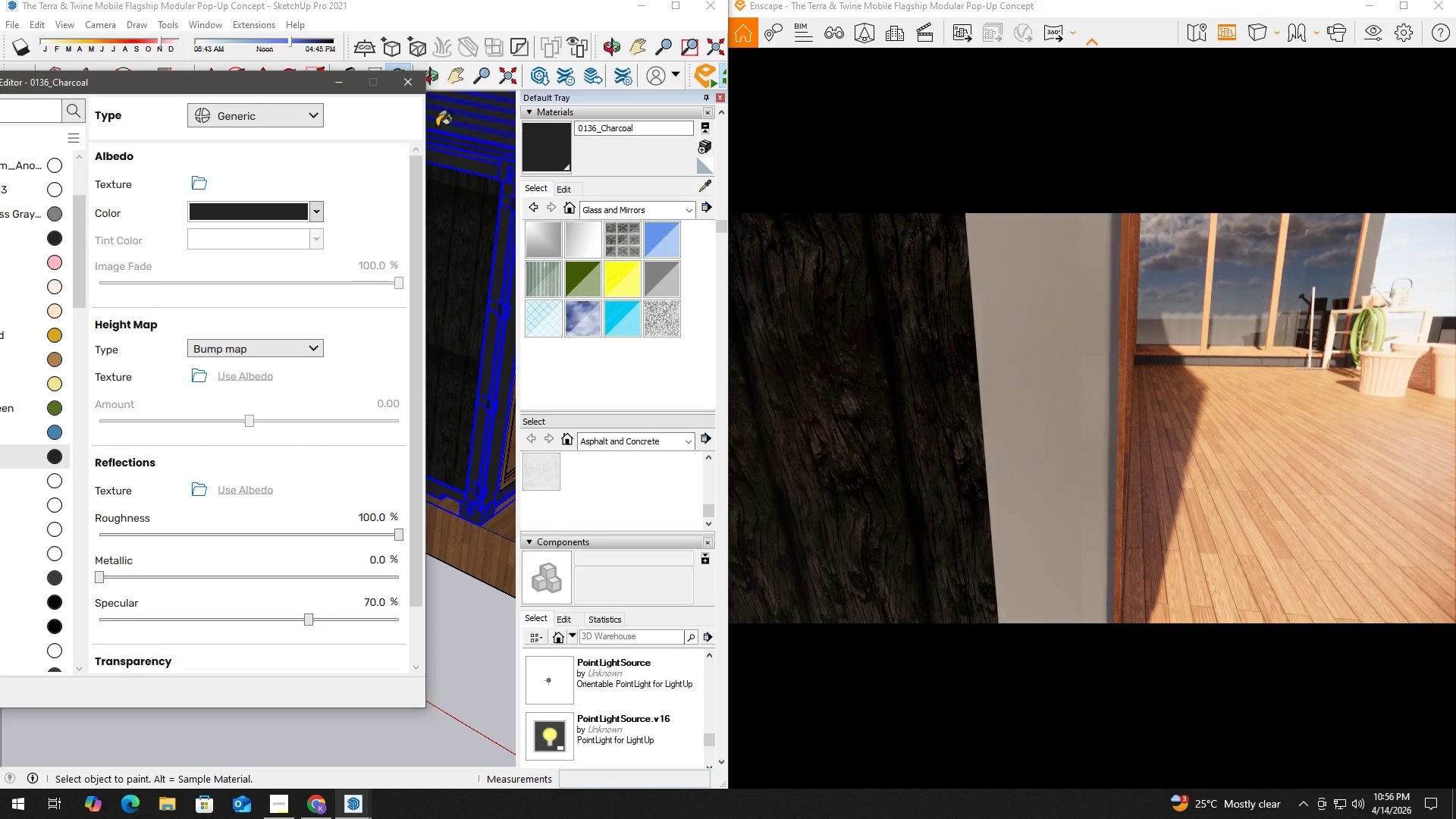 
left_click([413, 83])
 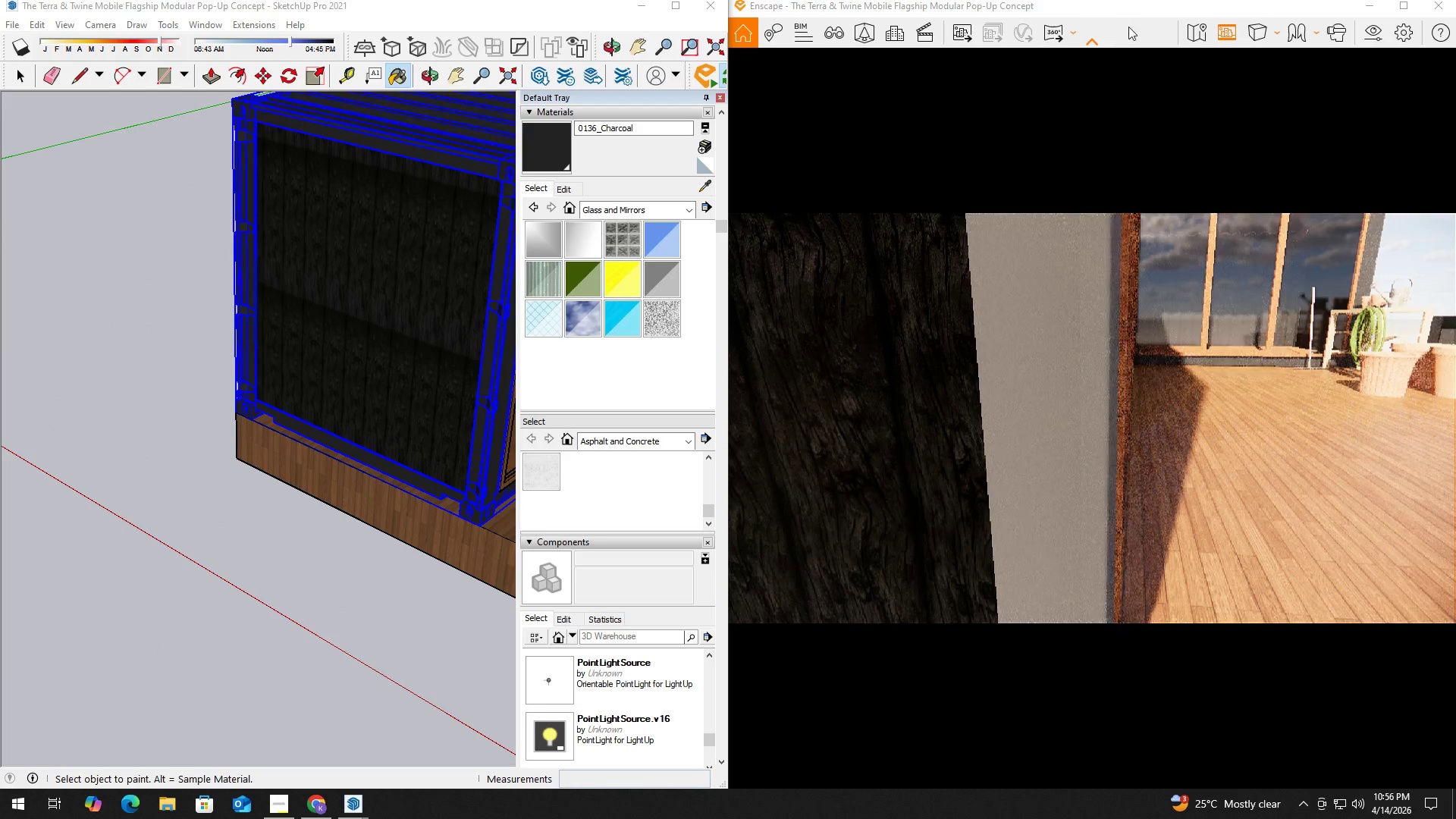 
left_click([1136, 8])
 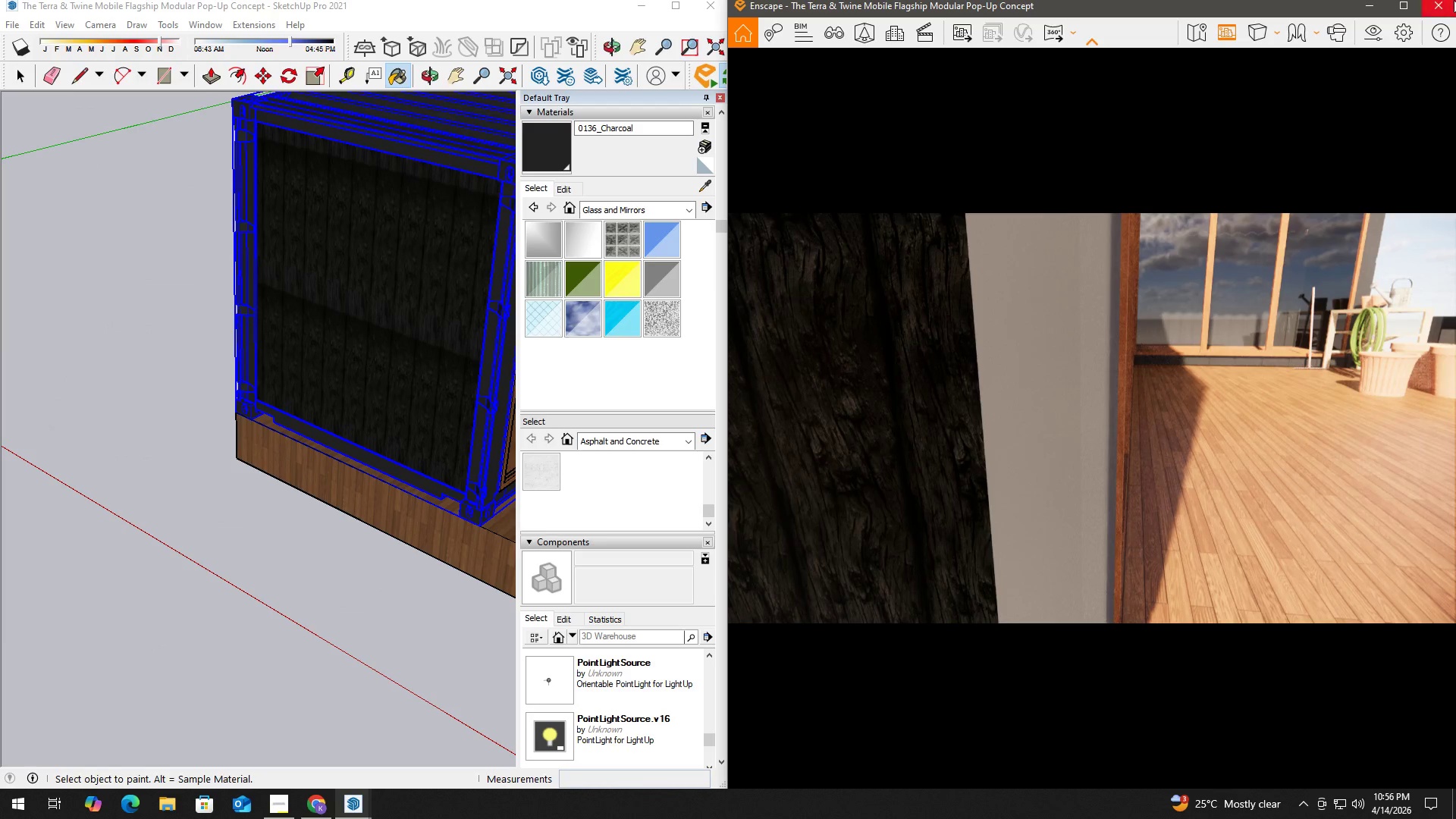 
left_click([1449, 0])
 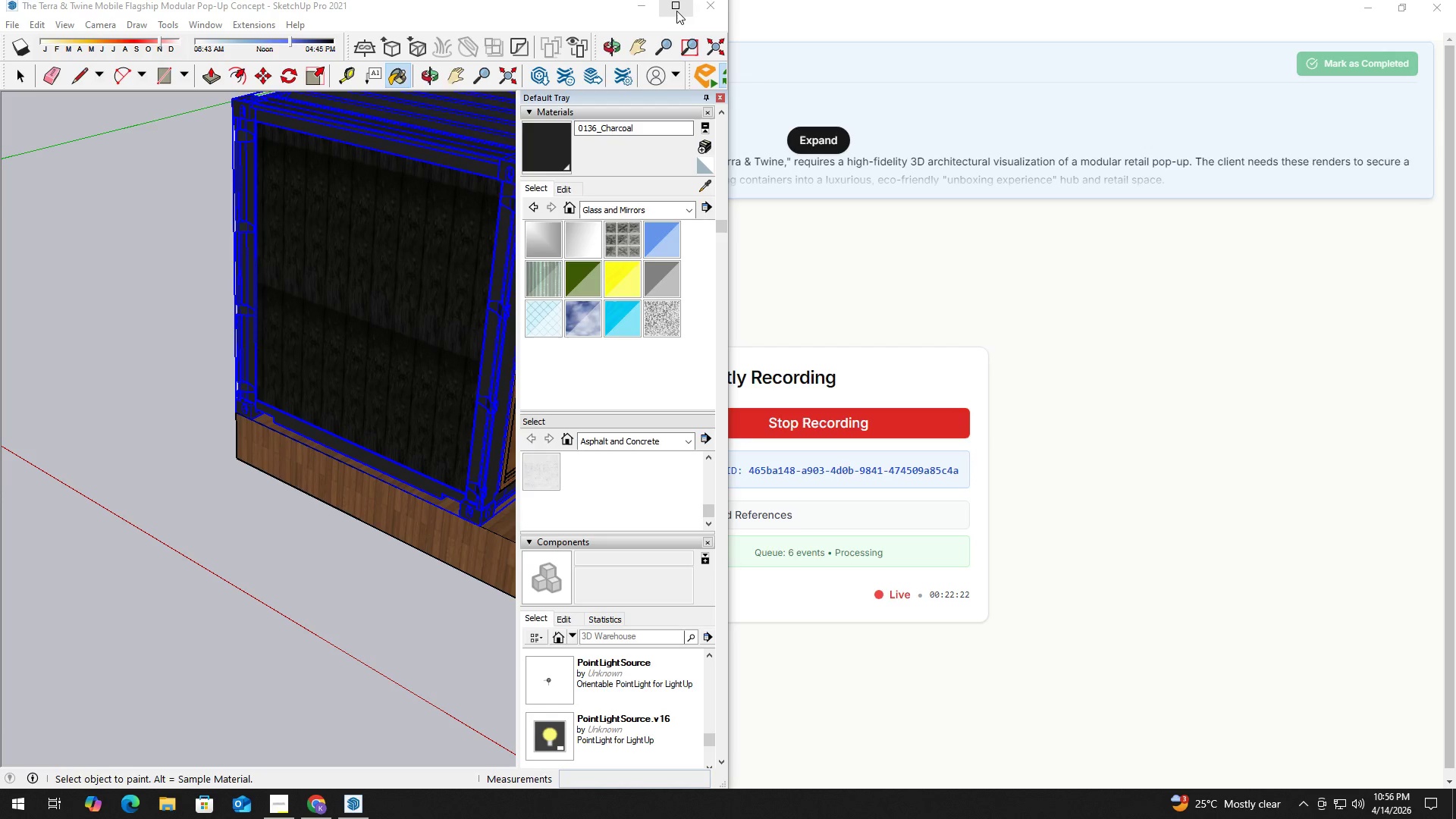 
left_click([676, 8])
 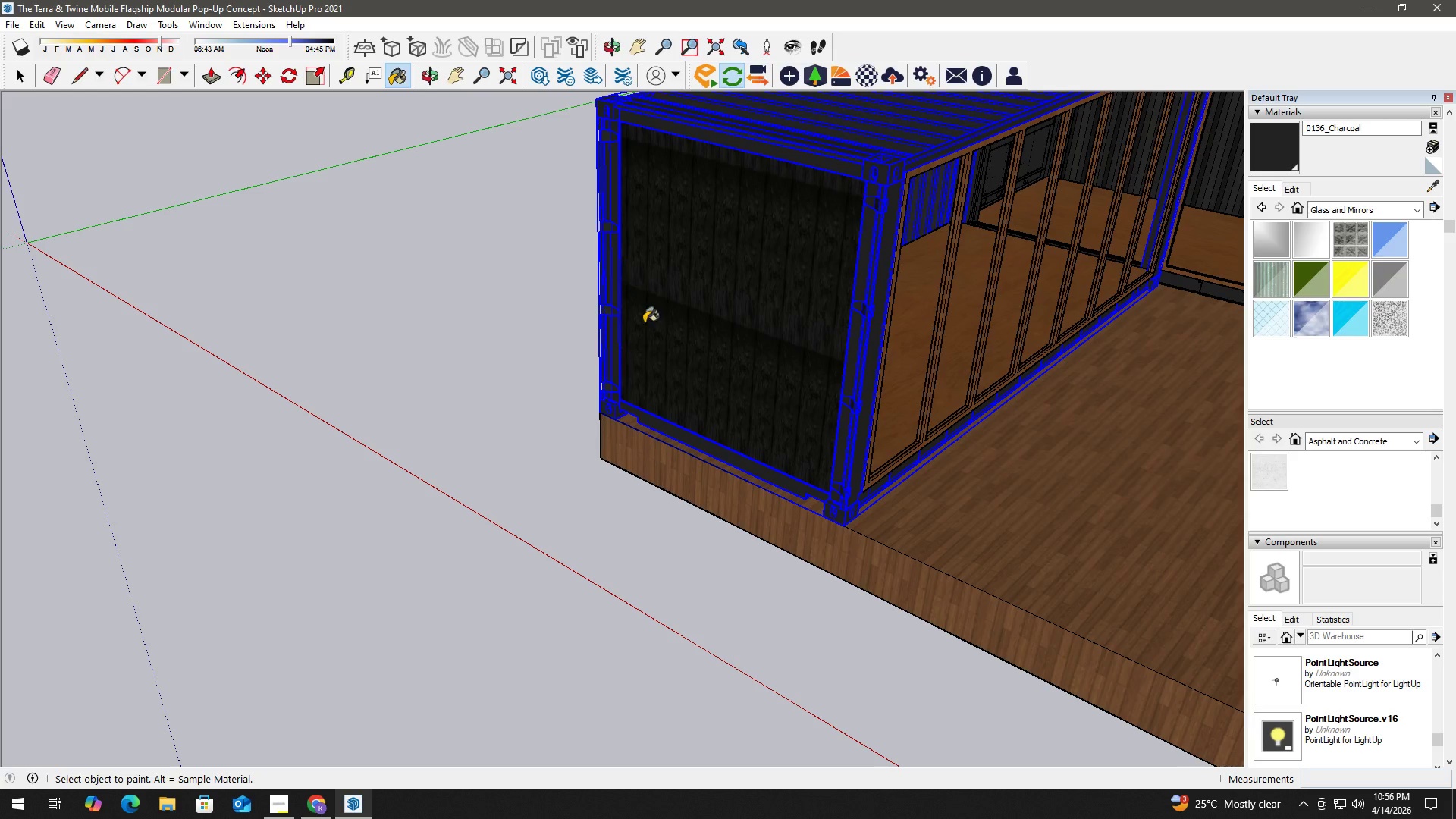 
key(Space)
 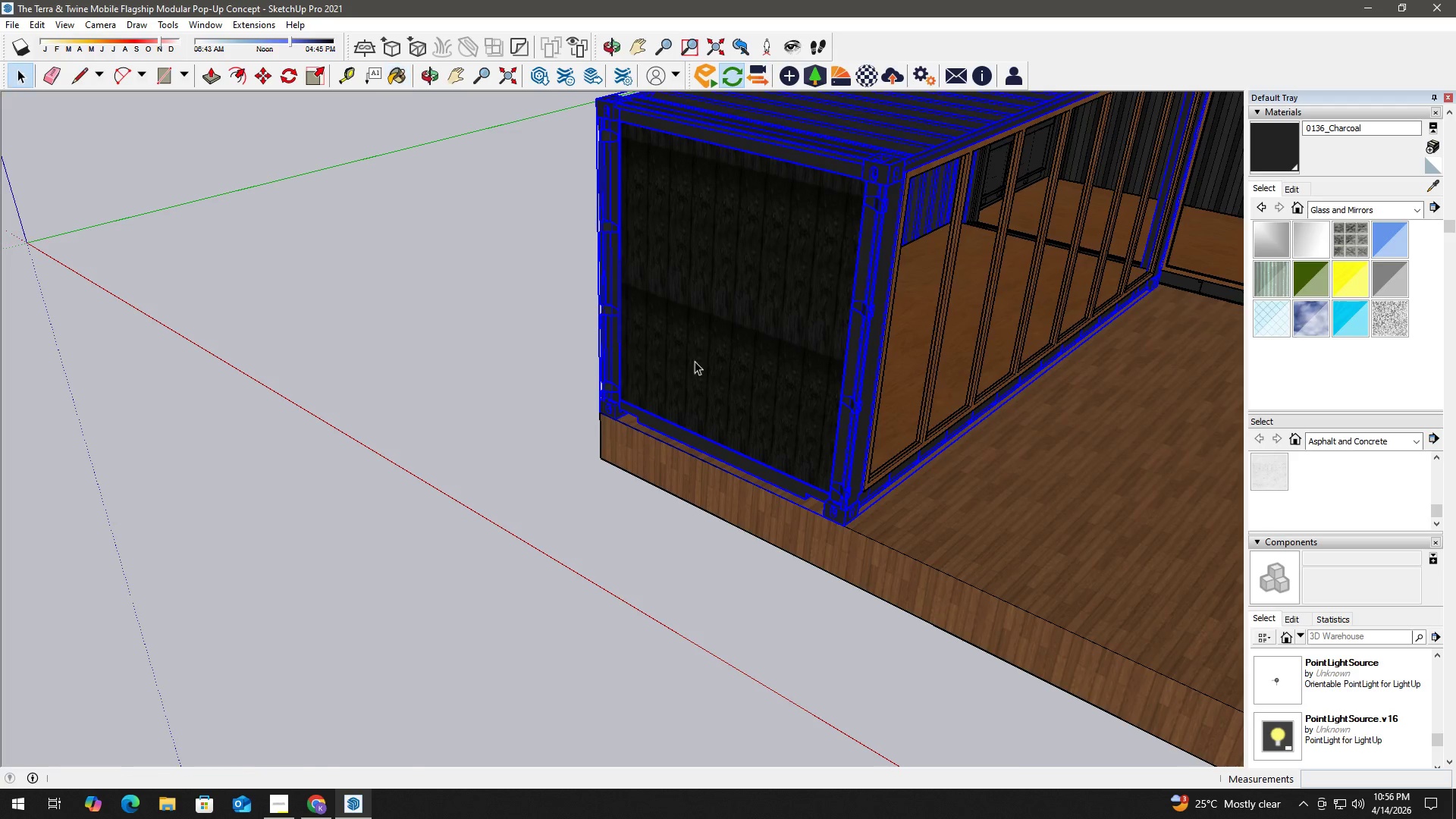 
left_click([517, 463])
 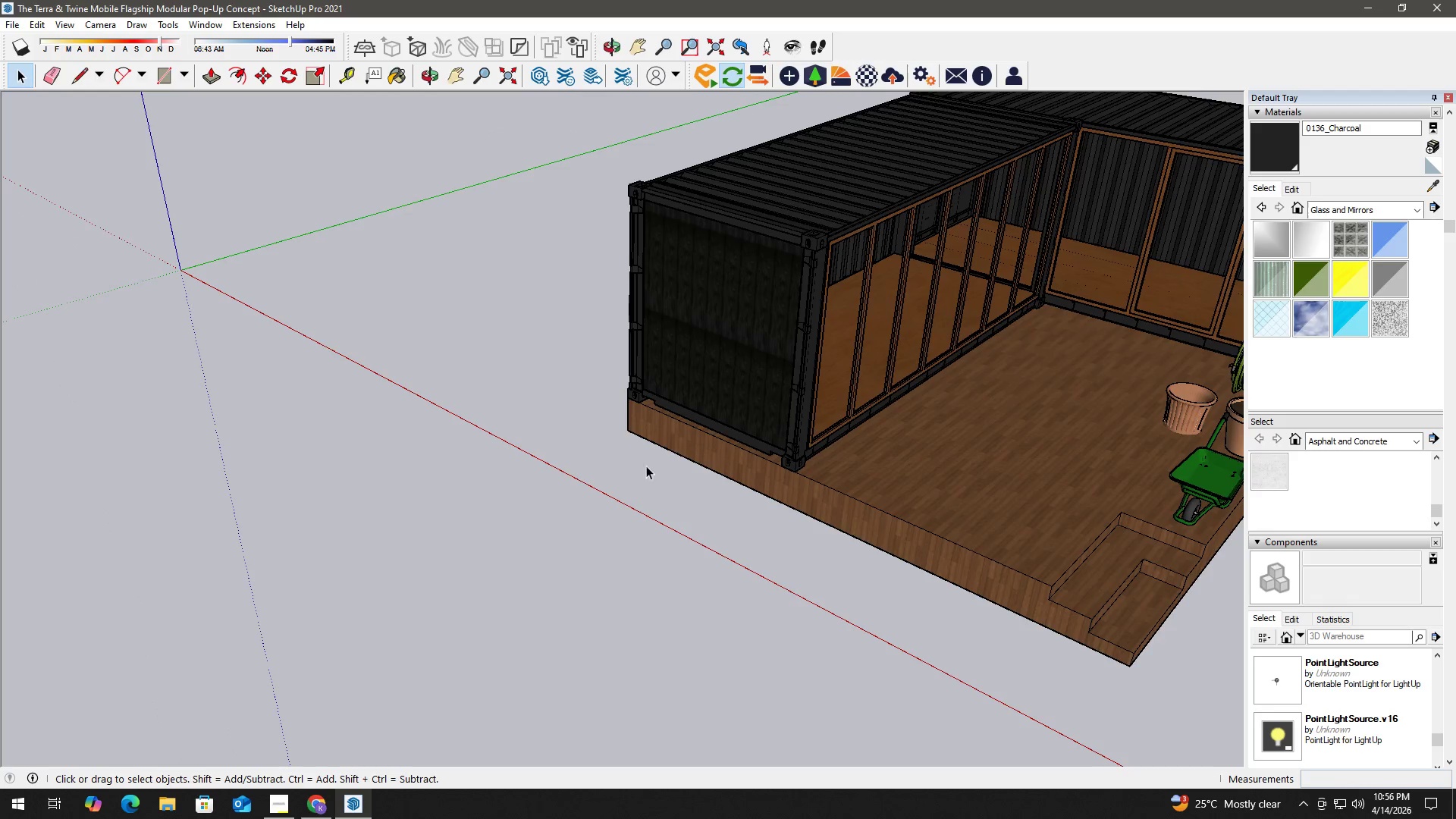 
scroll: coordinate [697, 363], scroll_direction: down, amount: 4.0
 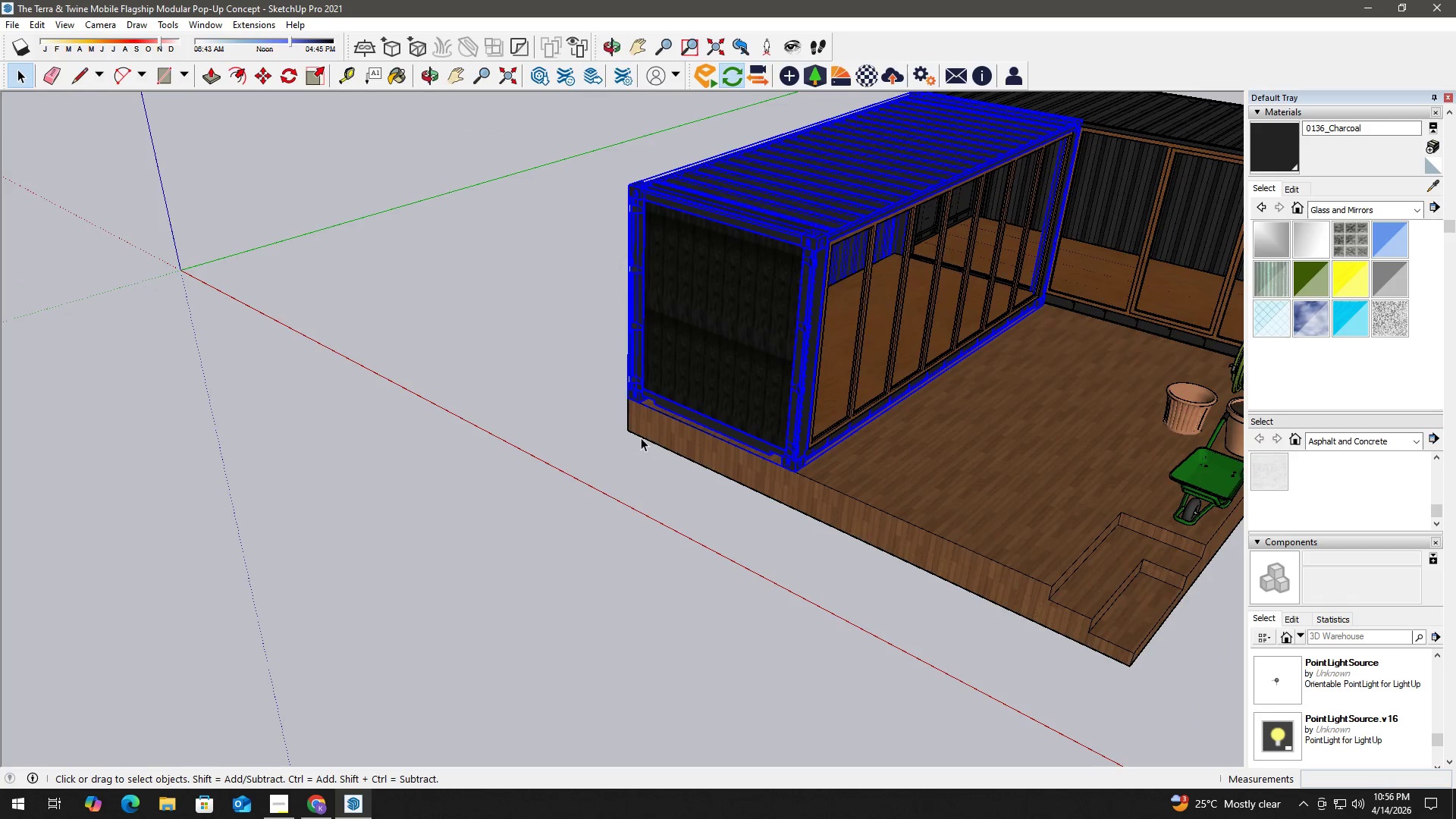 
key(H)
 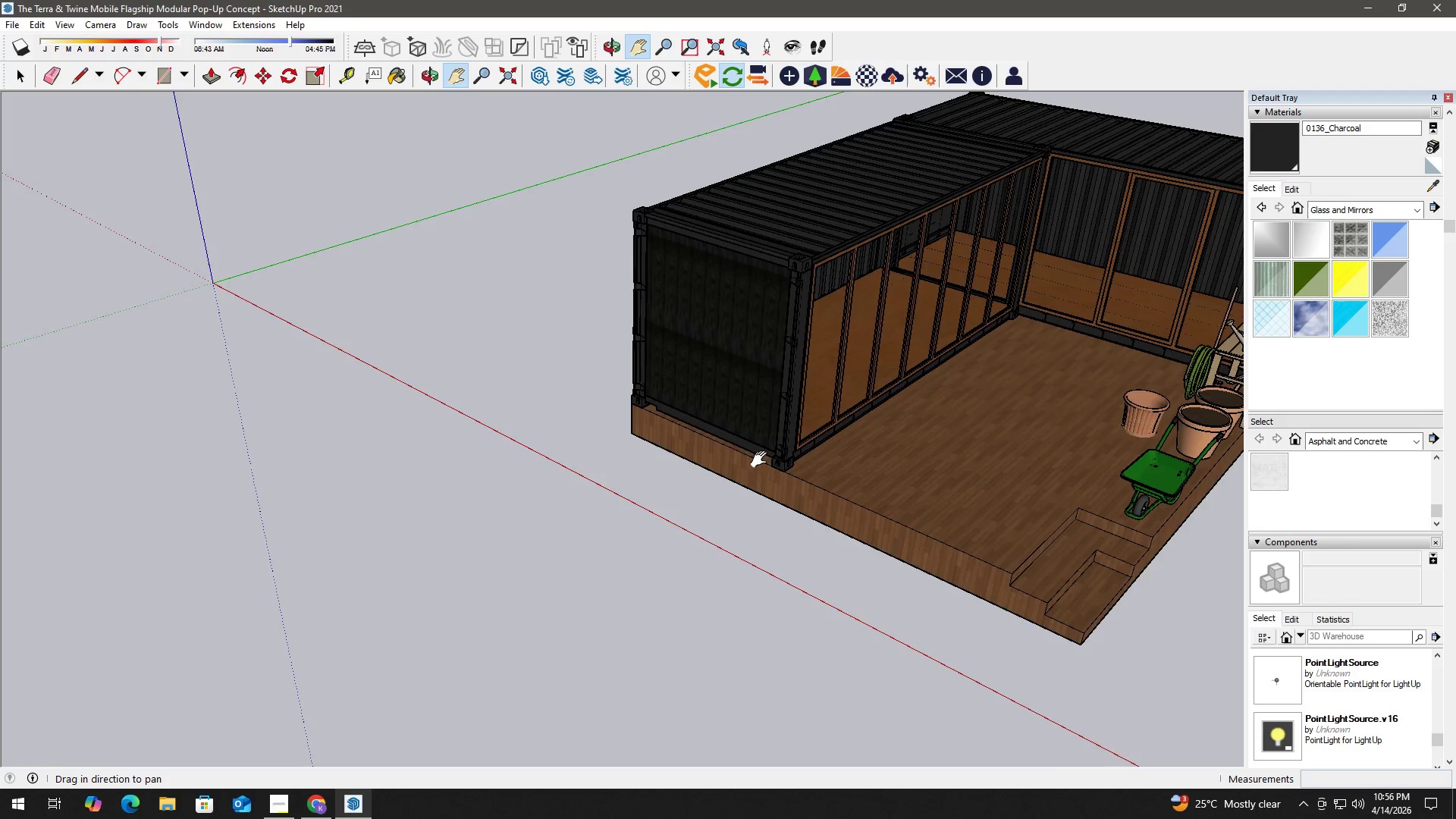 
left_click_drag(start_coordinate=[767, 460], to_coordinate=[330, 415])
 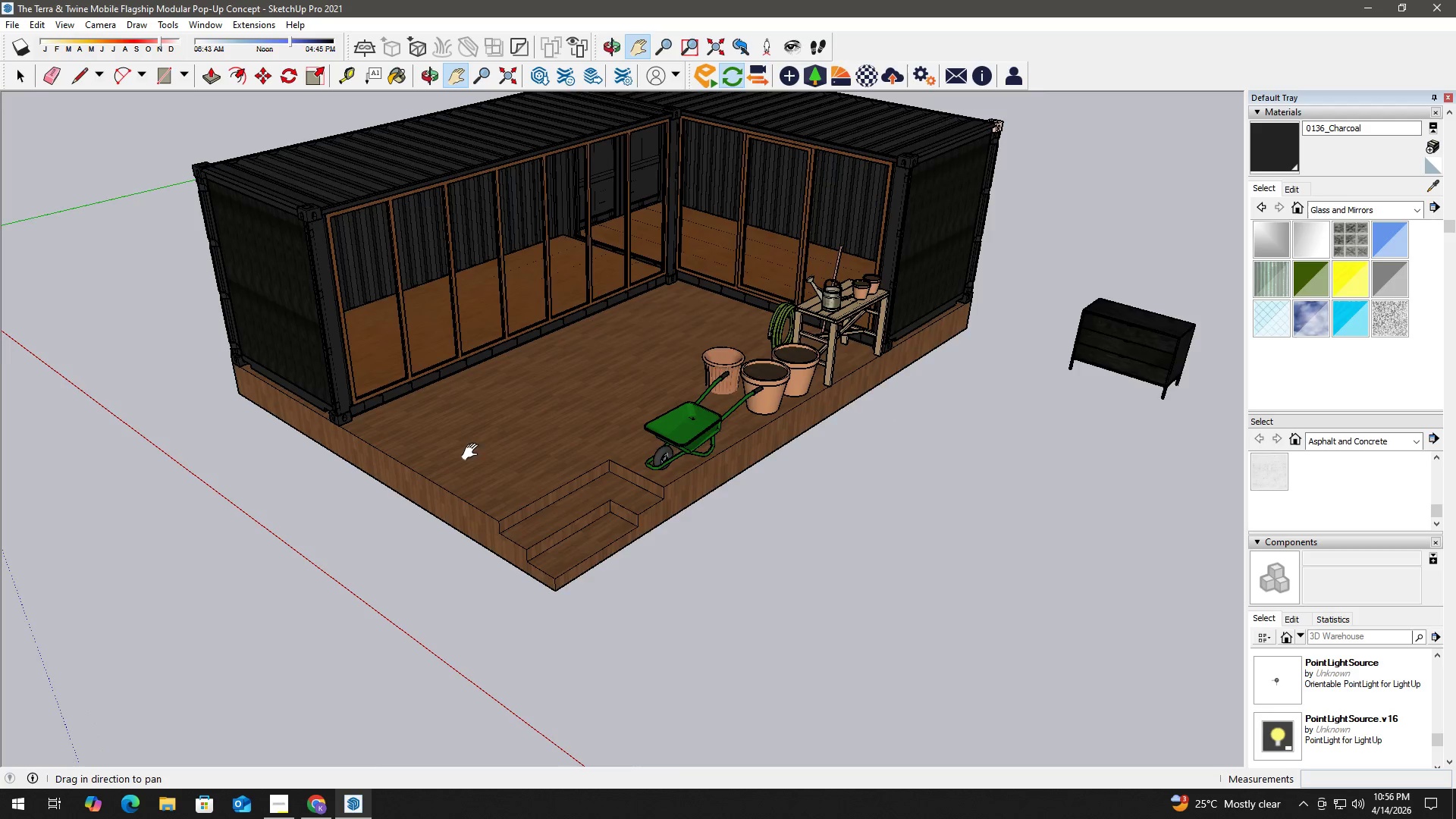 
scroll: coordinate [675, 467], scroll_direction: down, amount: 1.0
 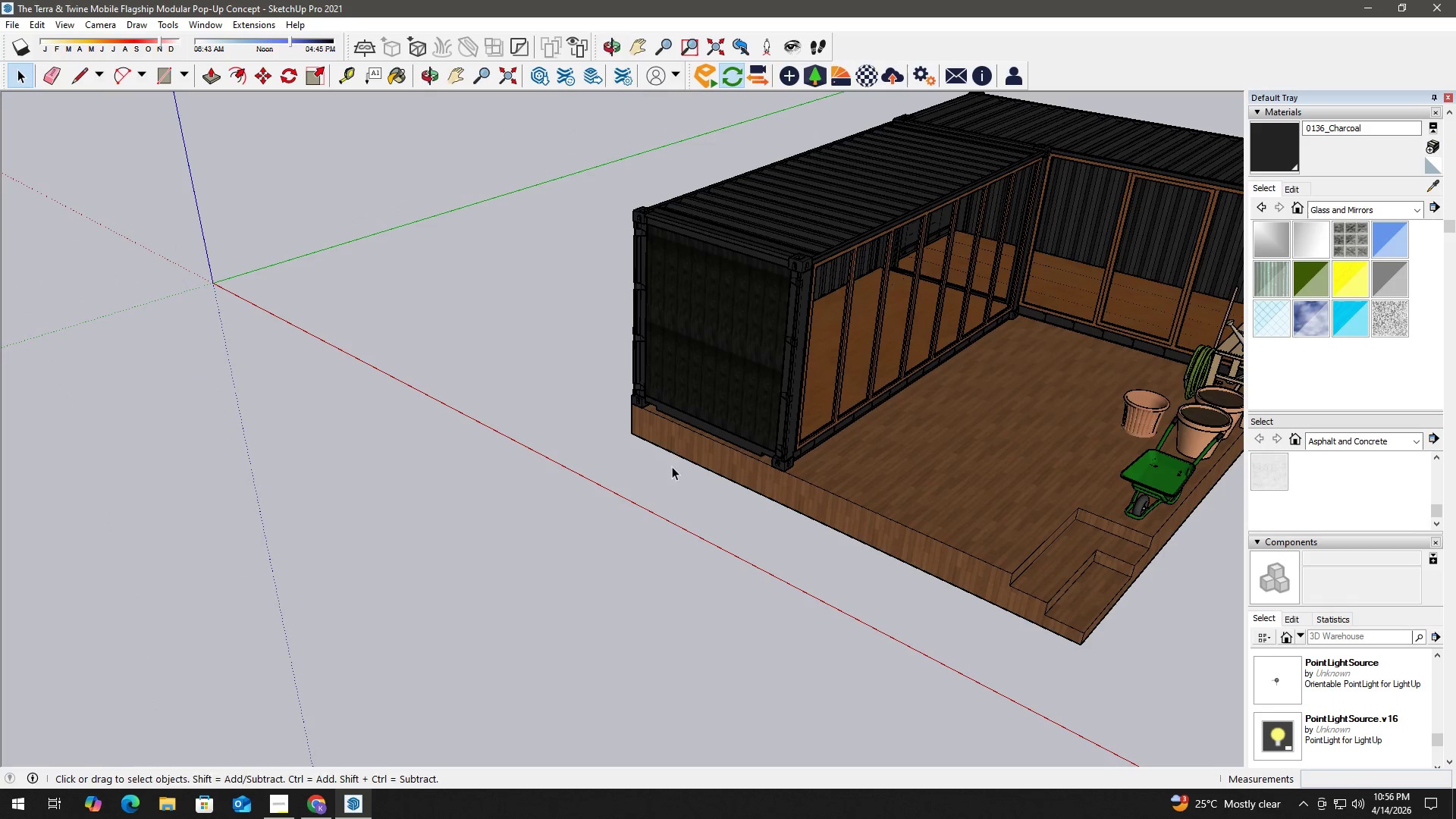 
scroll: coordinate [558, 416], scroll_direction: up, amount: 5.0
 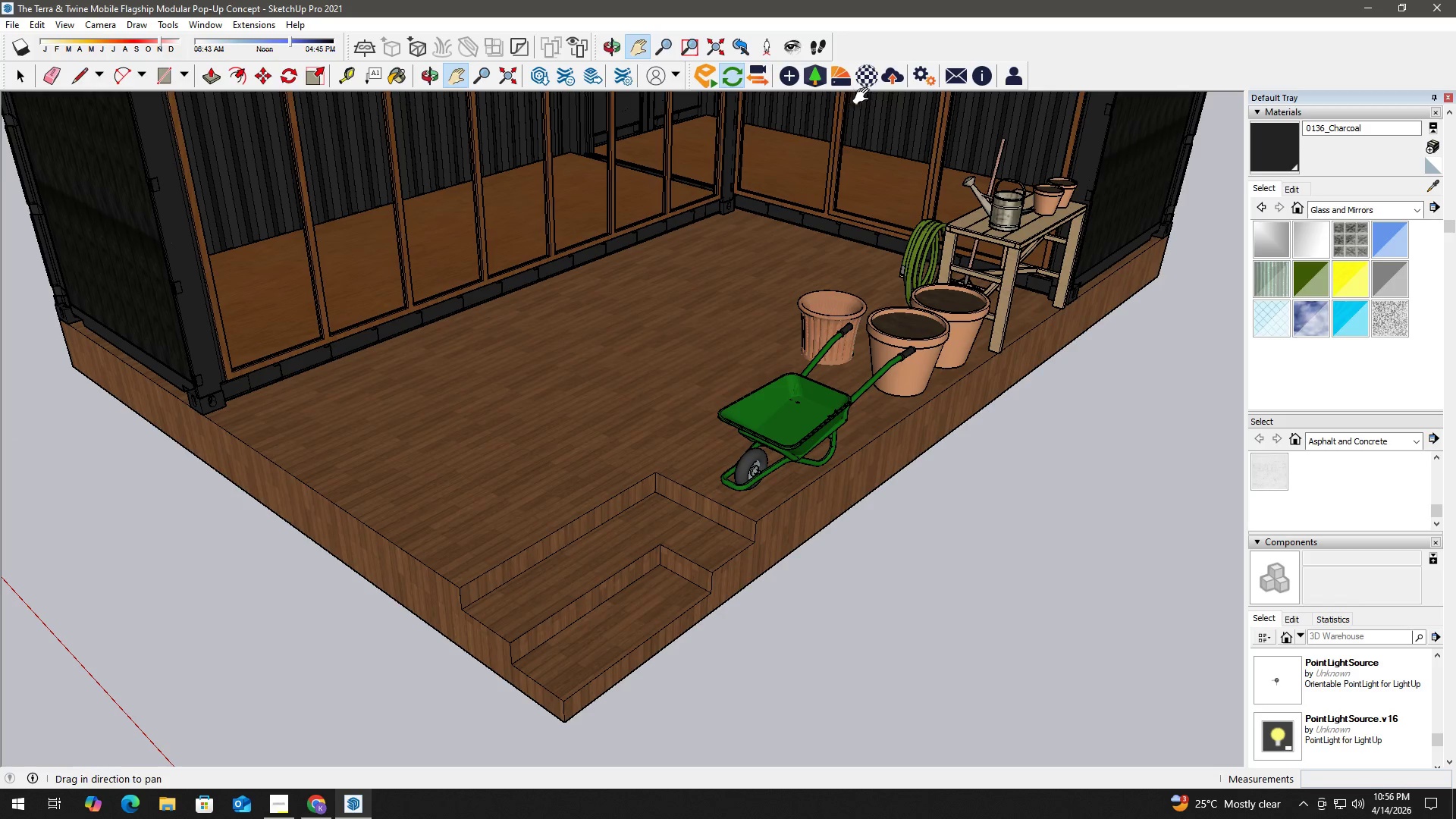 
left_click([871, 83])
 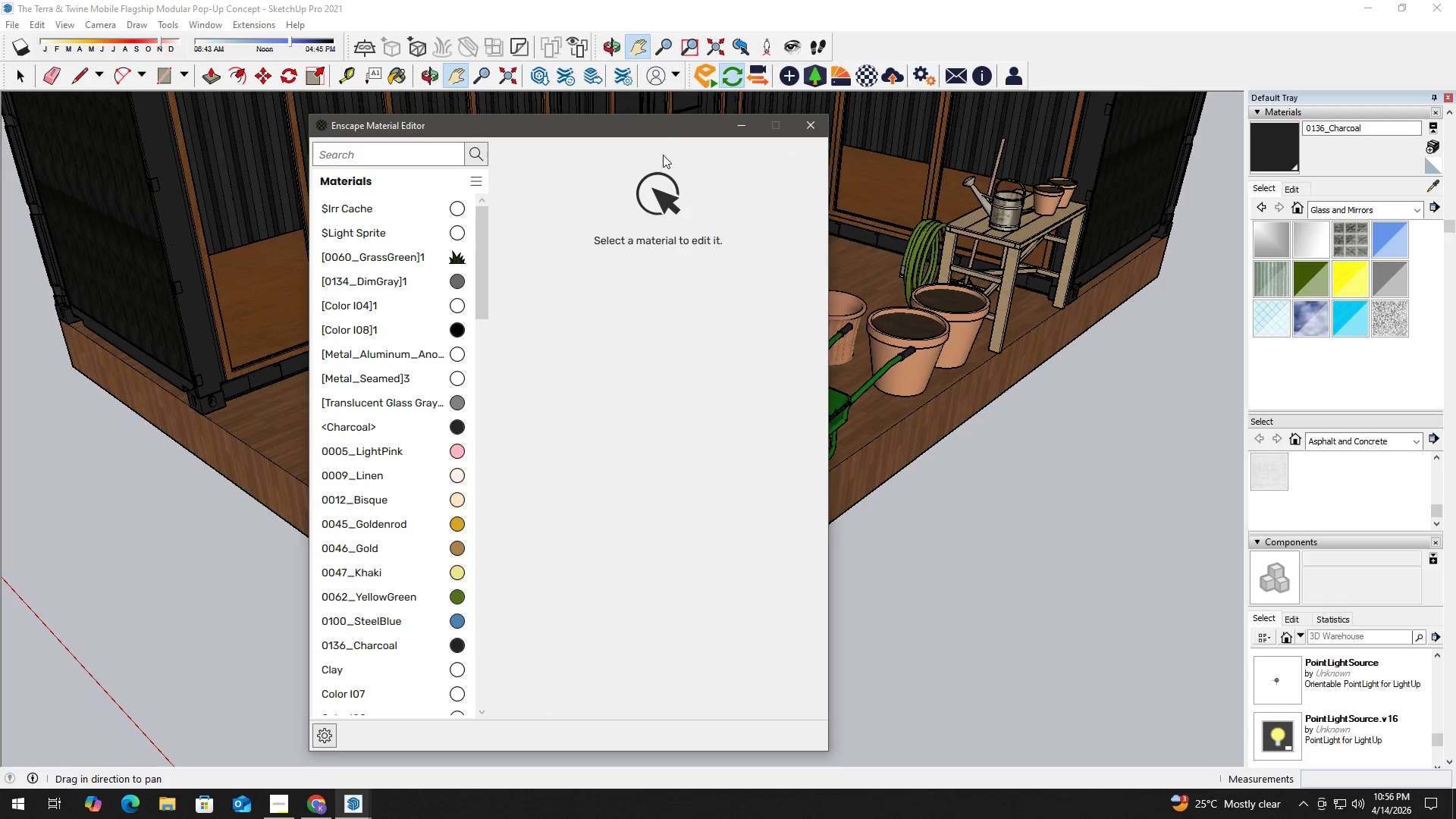 
left_click_drag(start_coordinate=[670, 133], to_coordinate=[409, 118])
 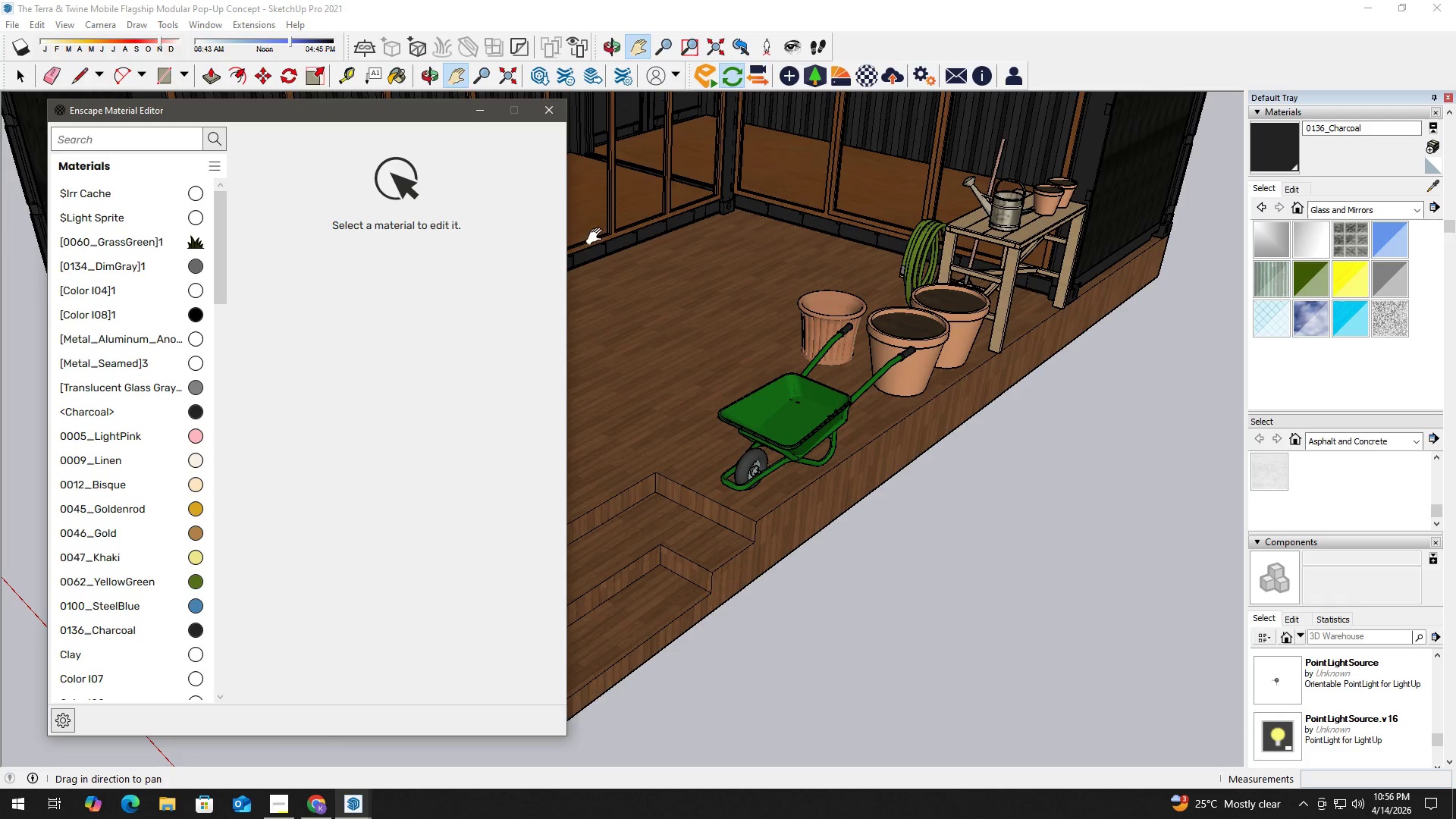 
key(B)
 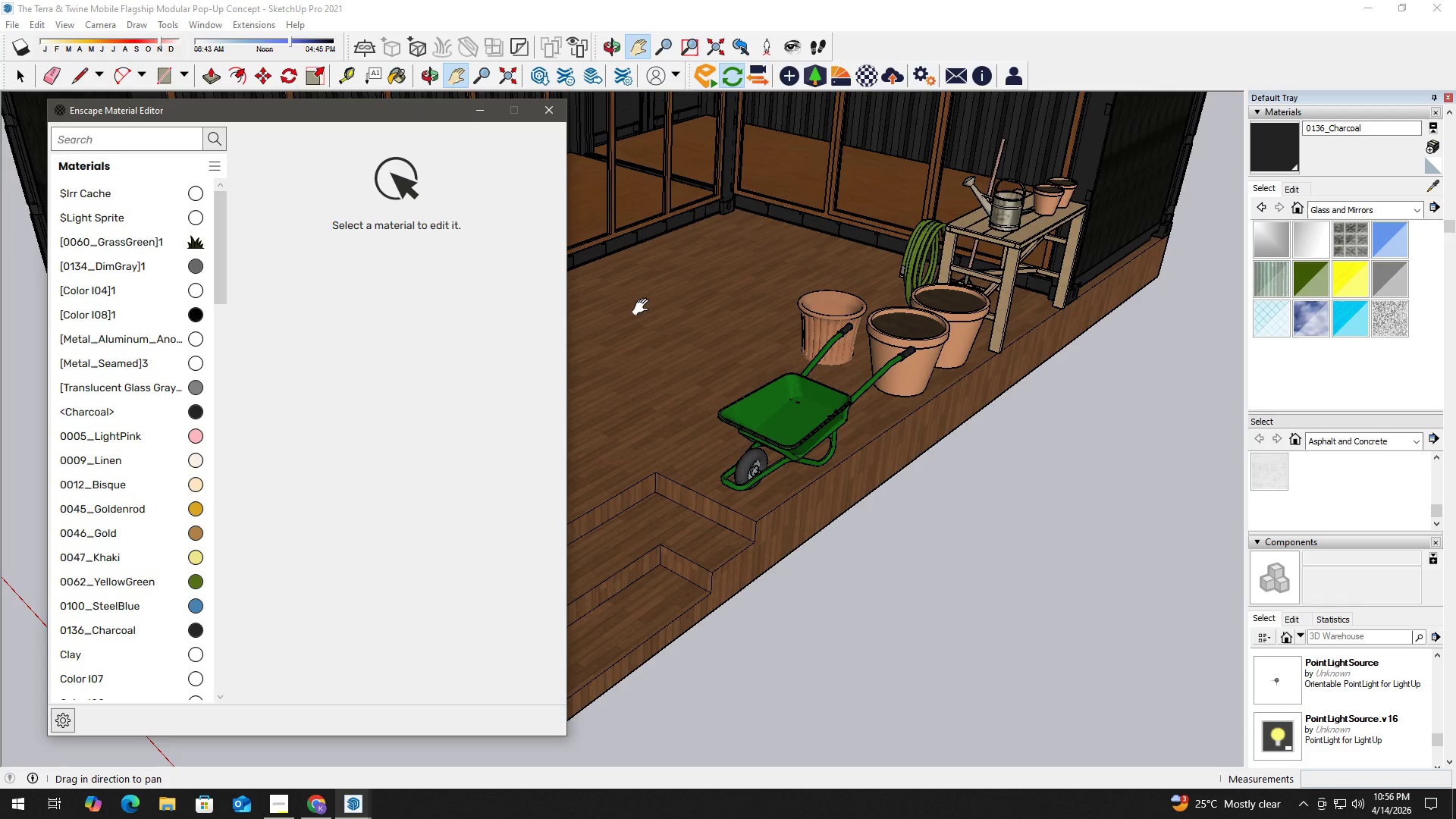 
hold_key(key=AltLeft, duration=0.33)
 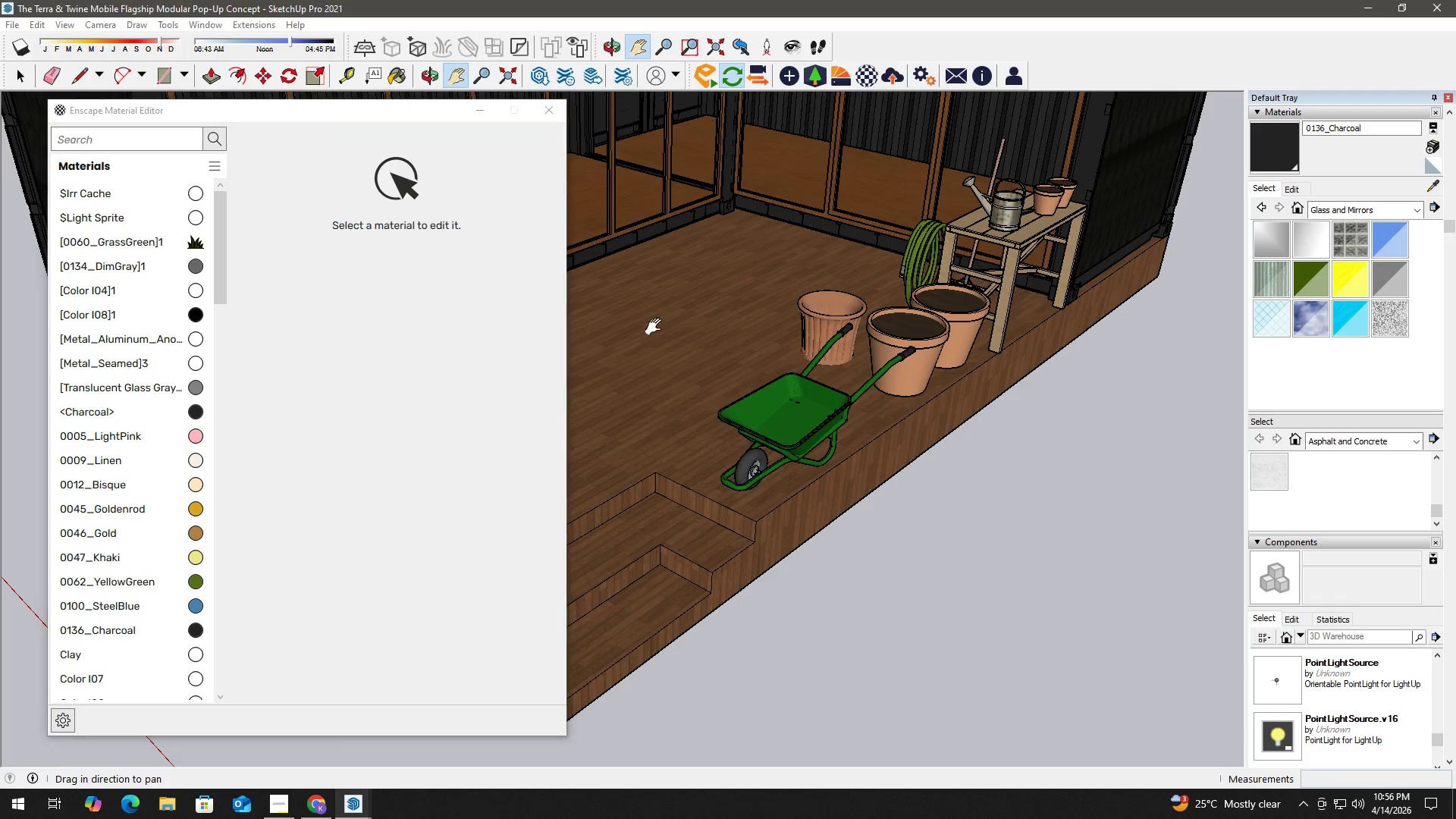 
left_click([657, 327])
 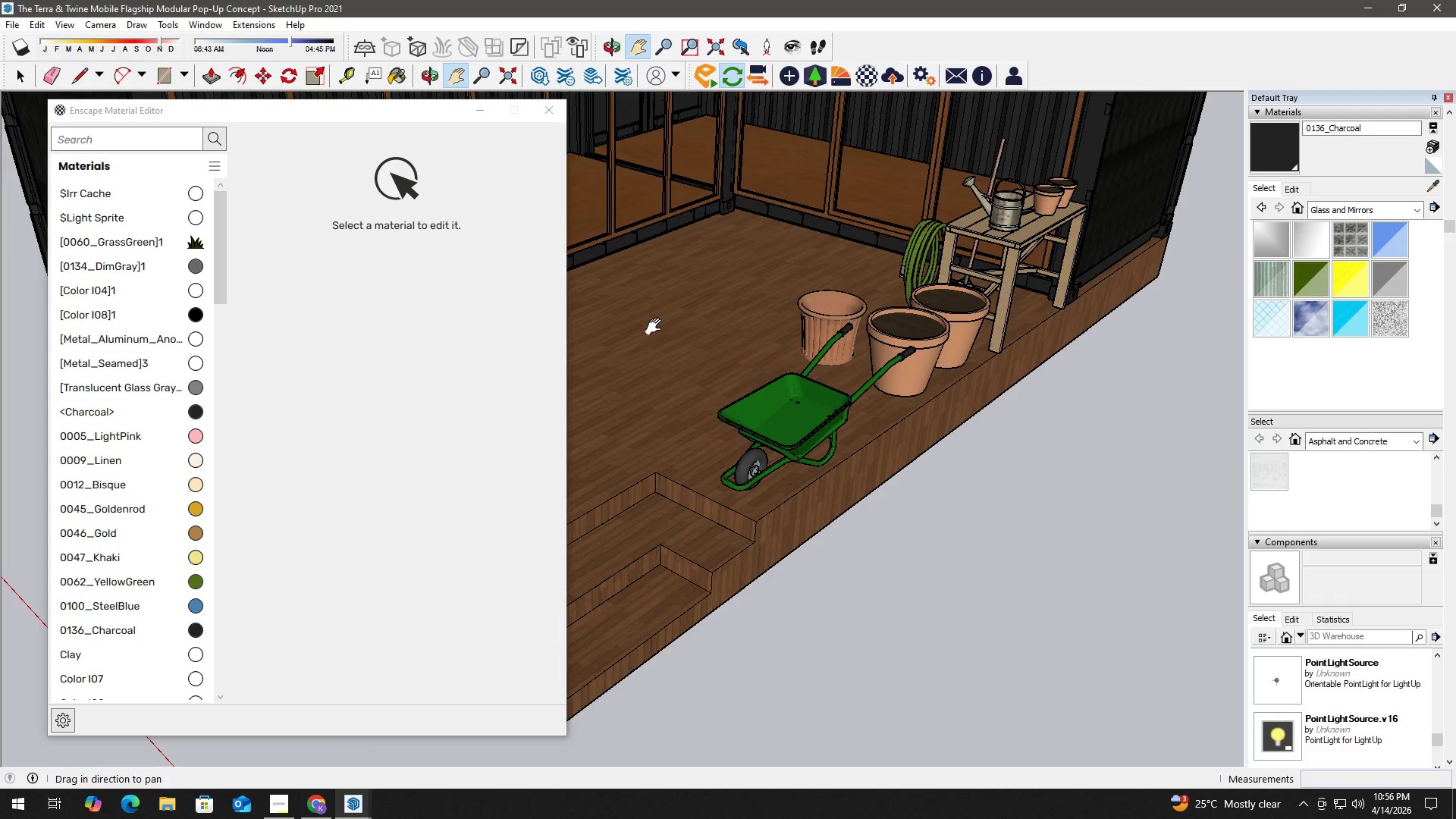 
key(B)
 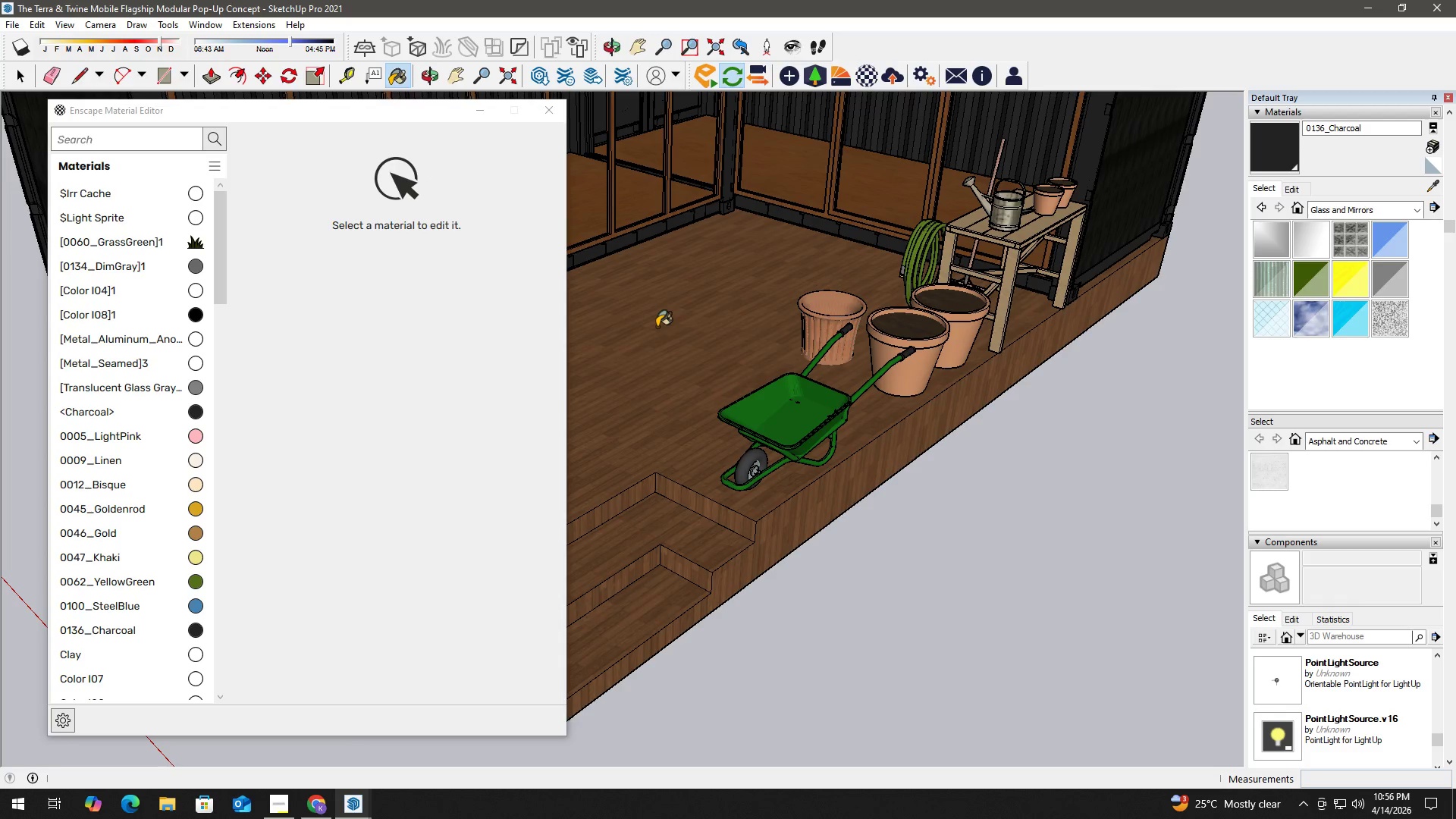 
hold_key(key=AltLeft, duration=0.5)
double_click([661, 328])
 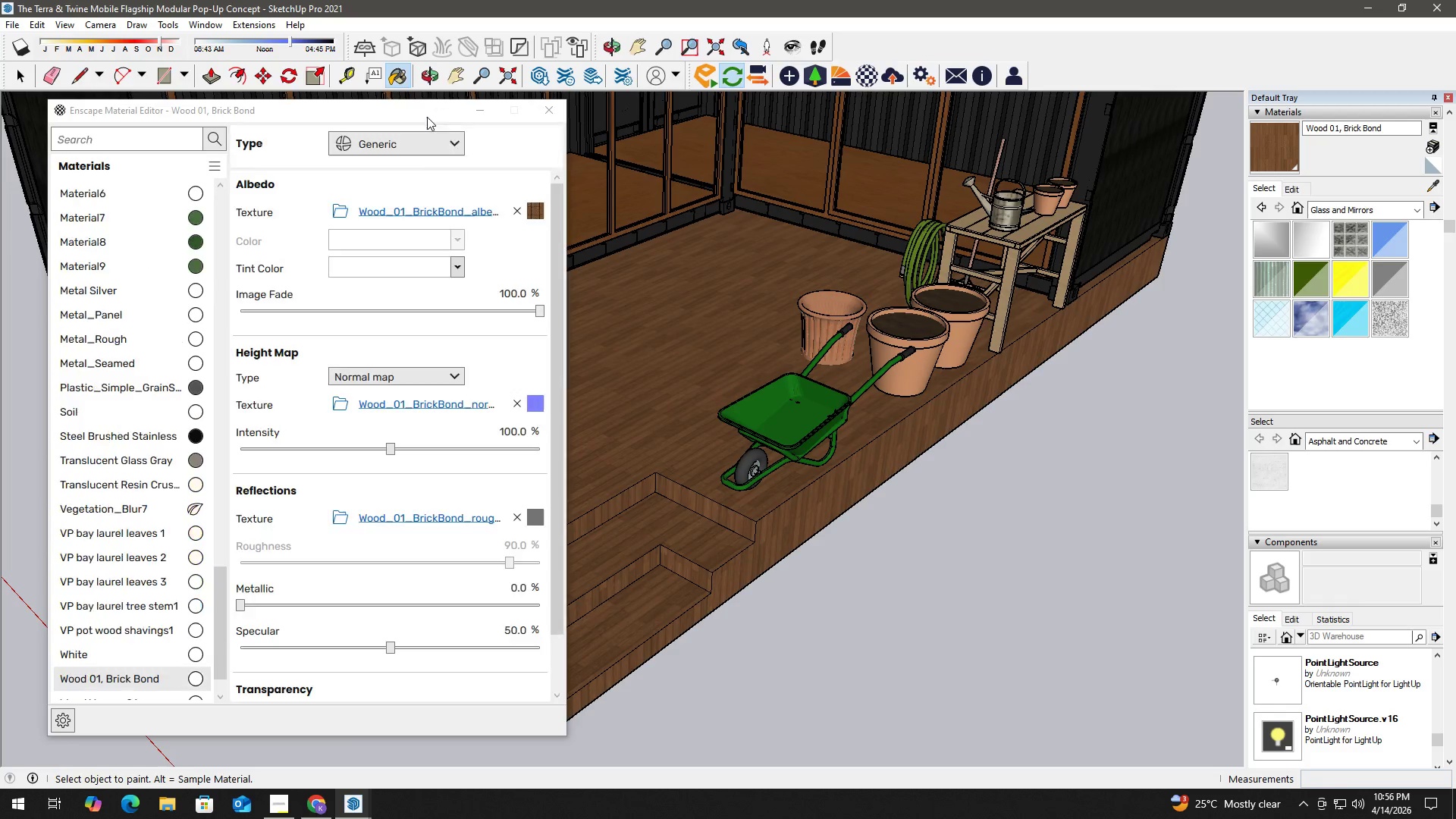 
left_click_drag(start_coordinate=[433, 113], to_coordinate=[390, 91])
 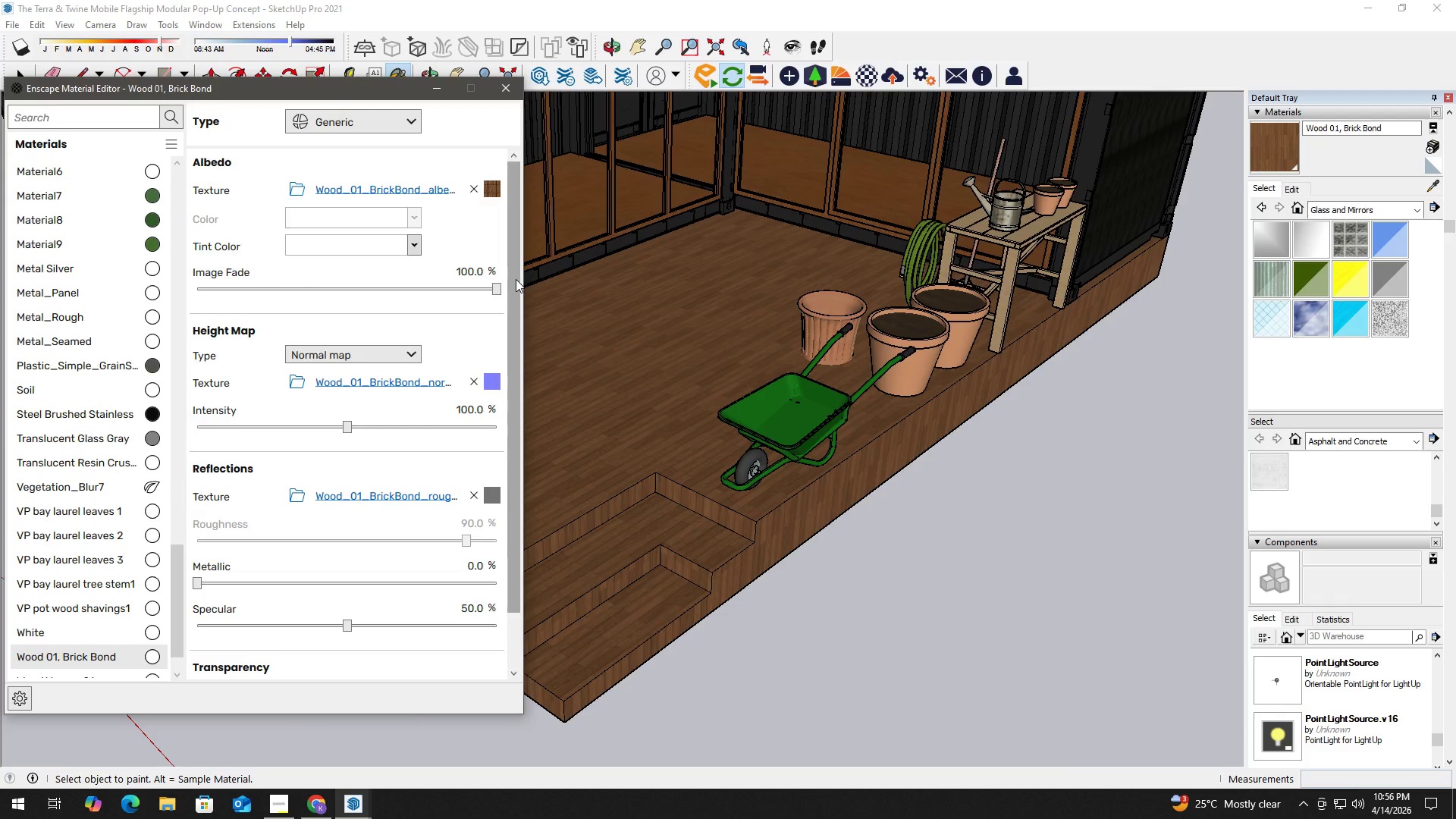 
left_click_drag(start_coordinate=[515, 280], to_coordinate=[528, 401])
 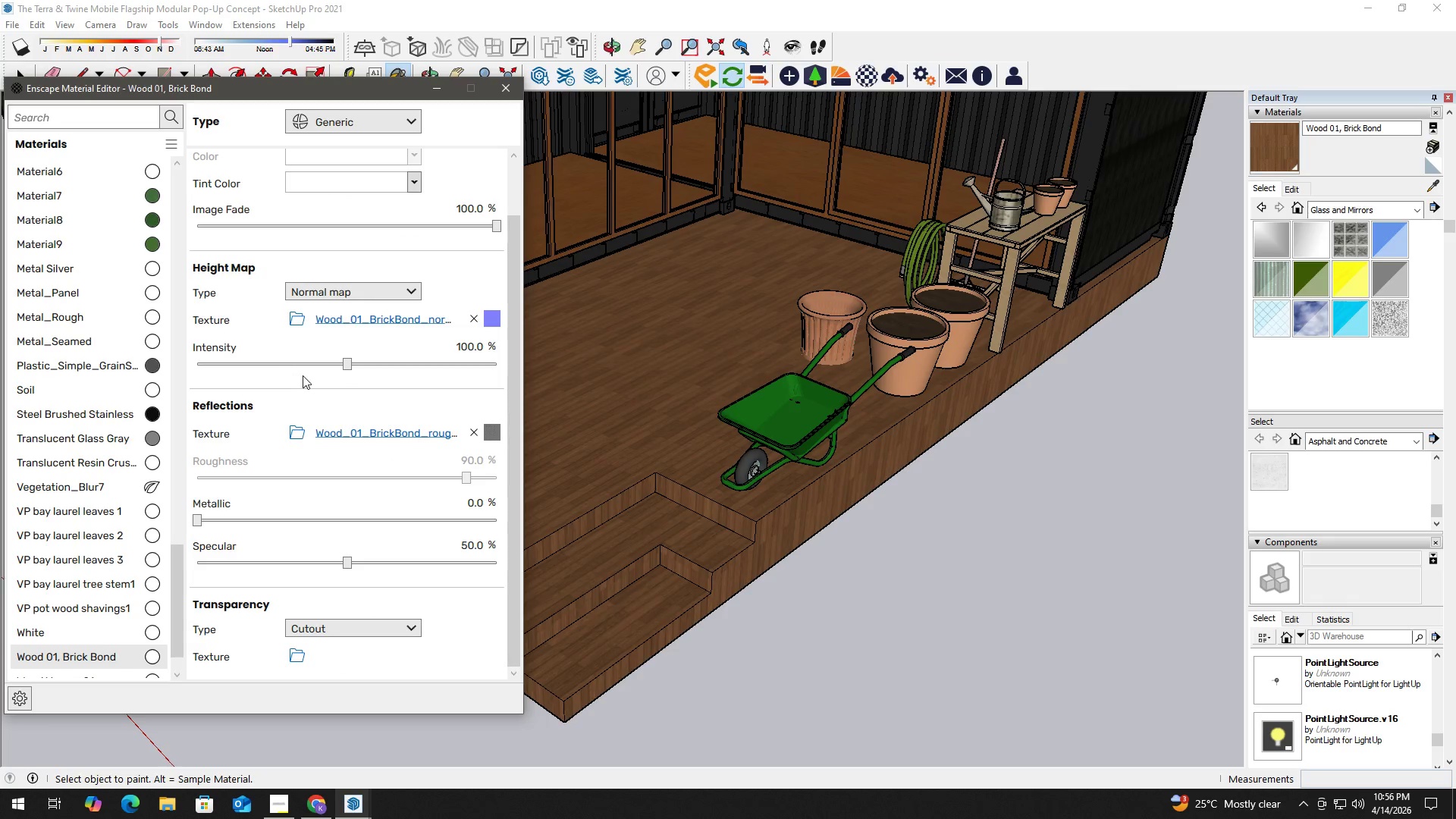 
key(Alt+Tab)
 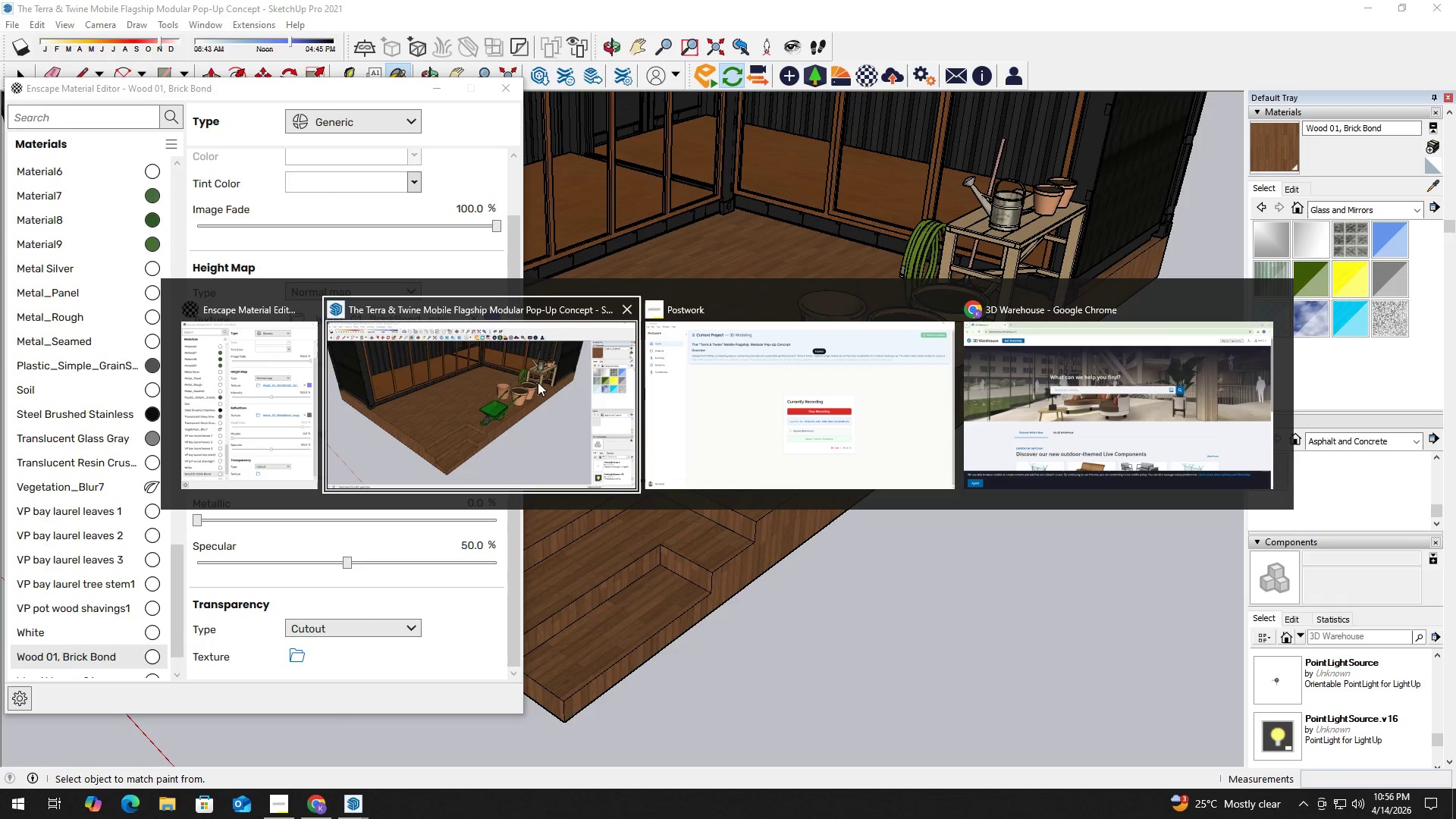 
left_click([398, 356])
 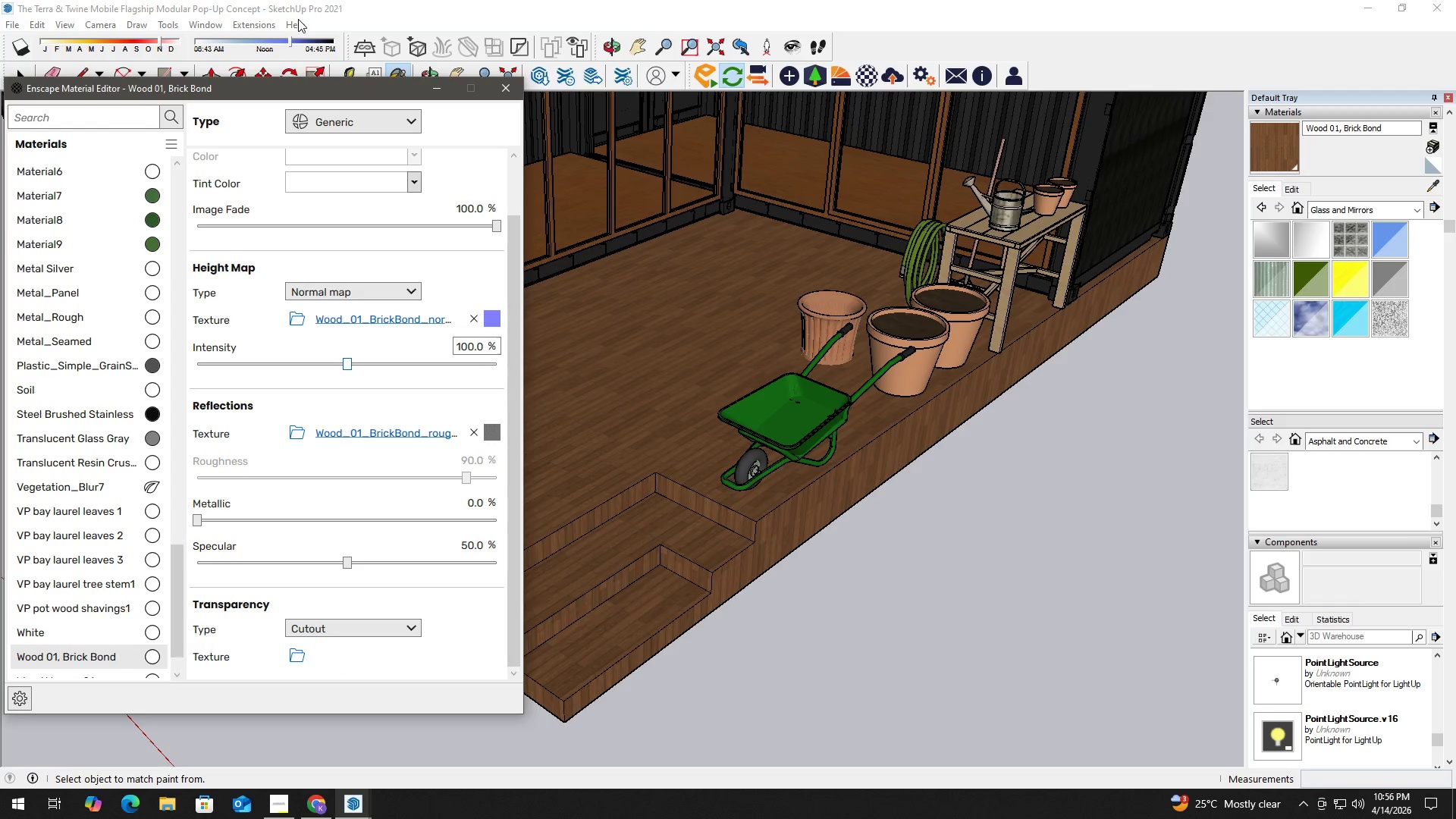 
left_click([256, 25])
 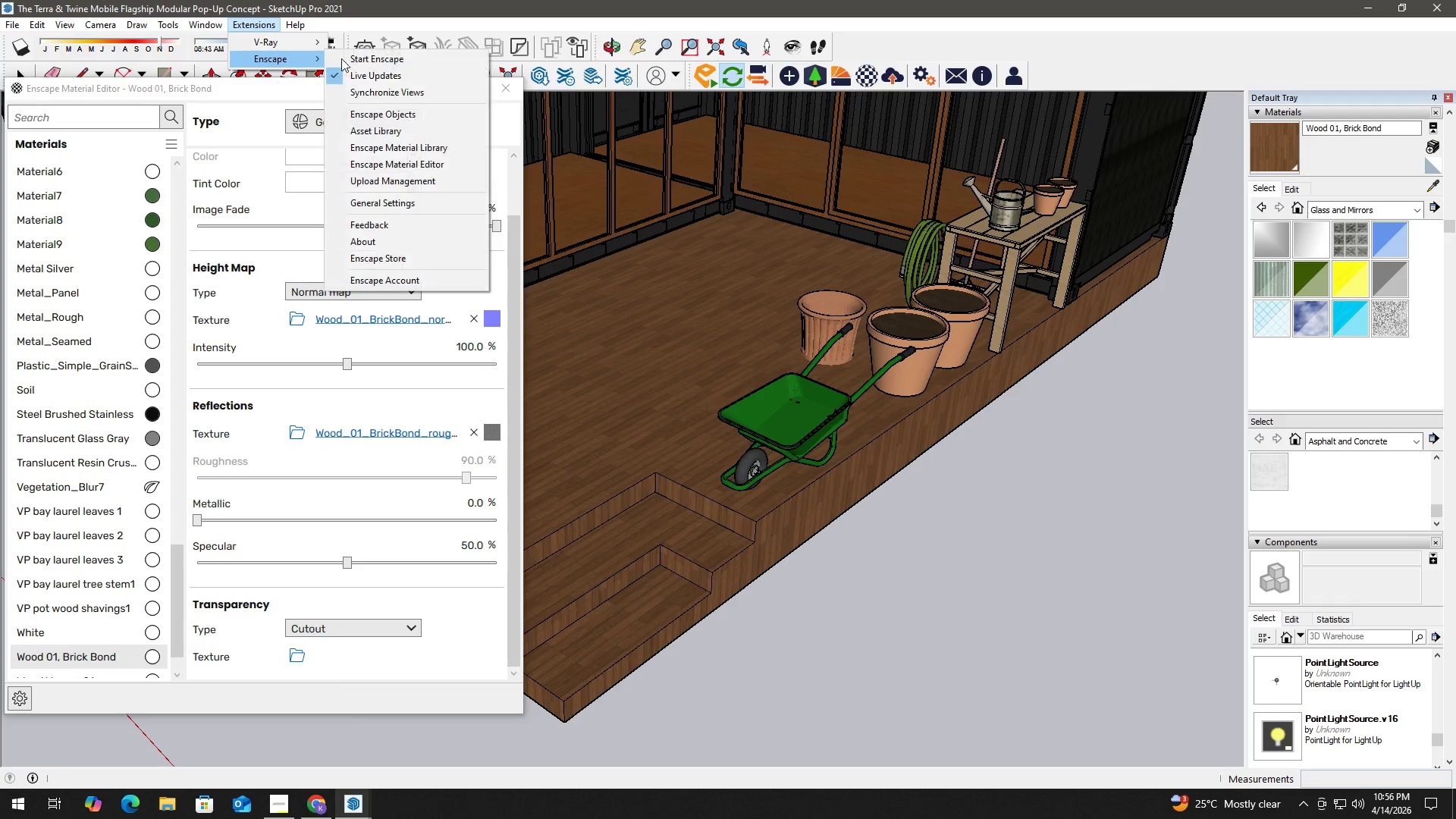 
left_click([401, 58])
 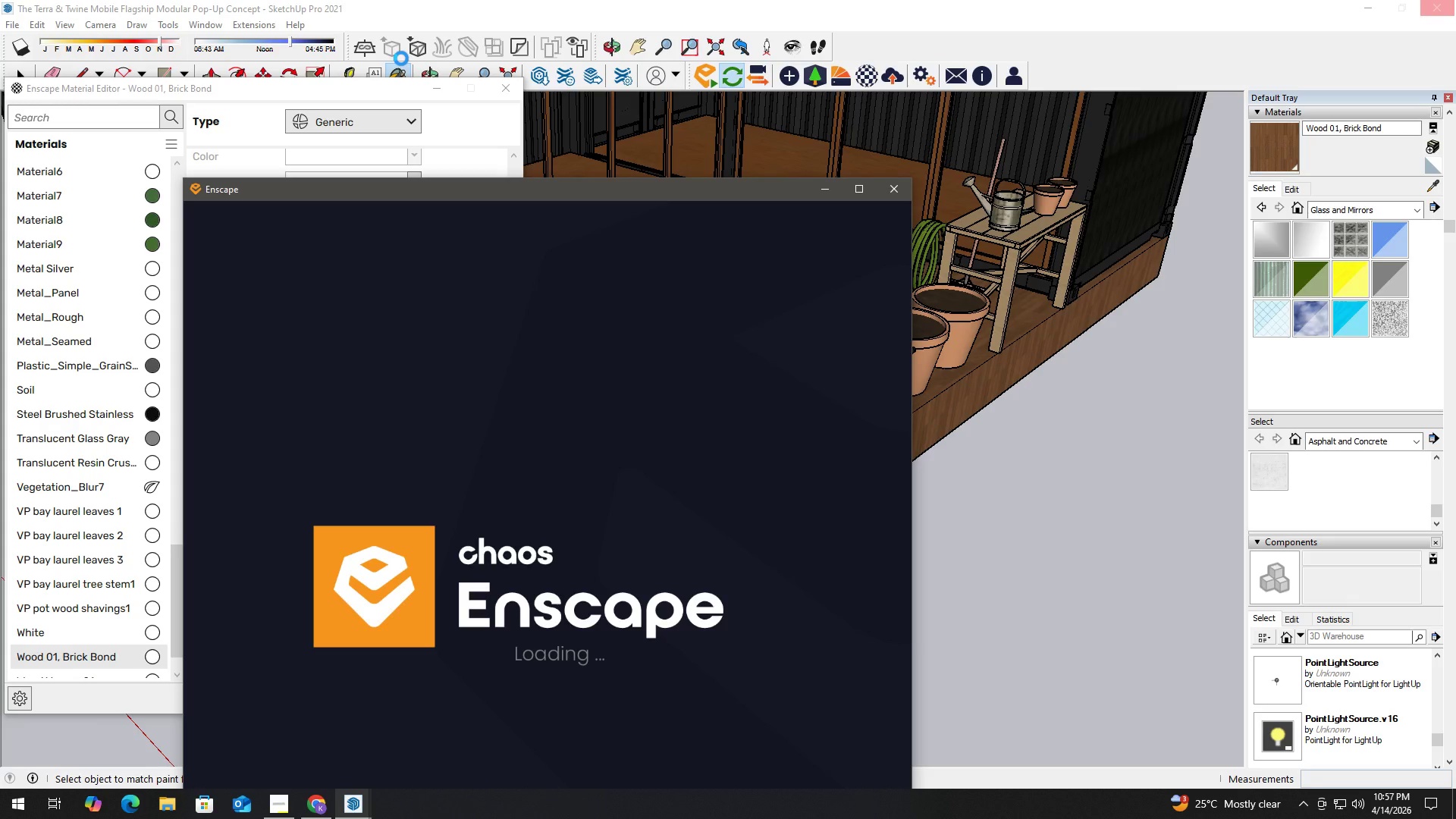 
wait(20.97)
 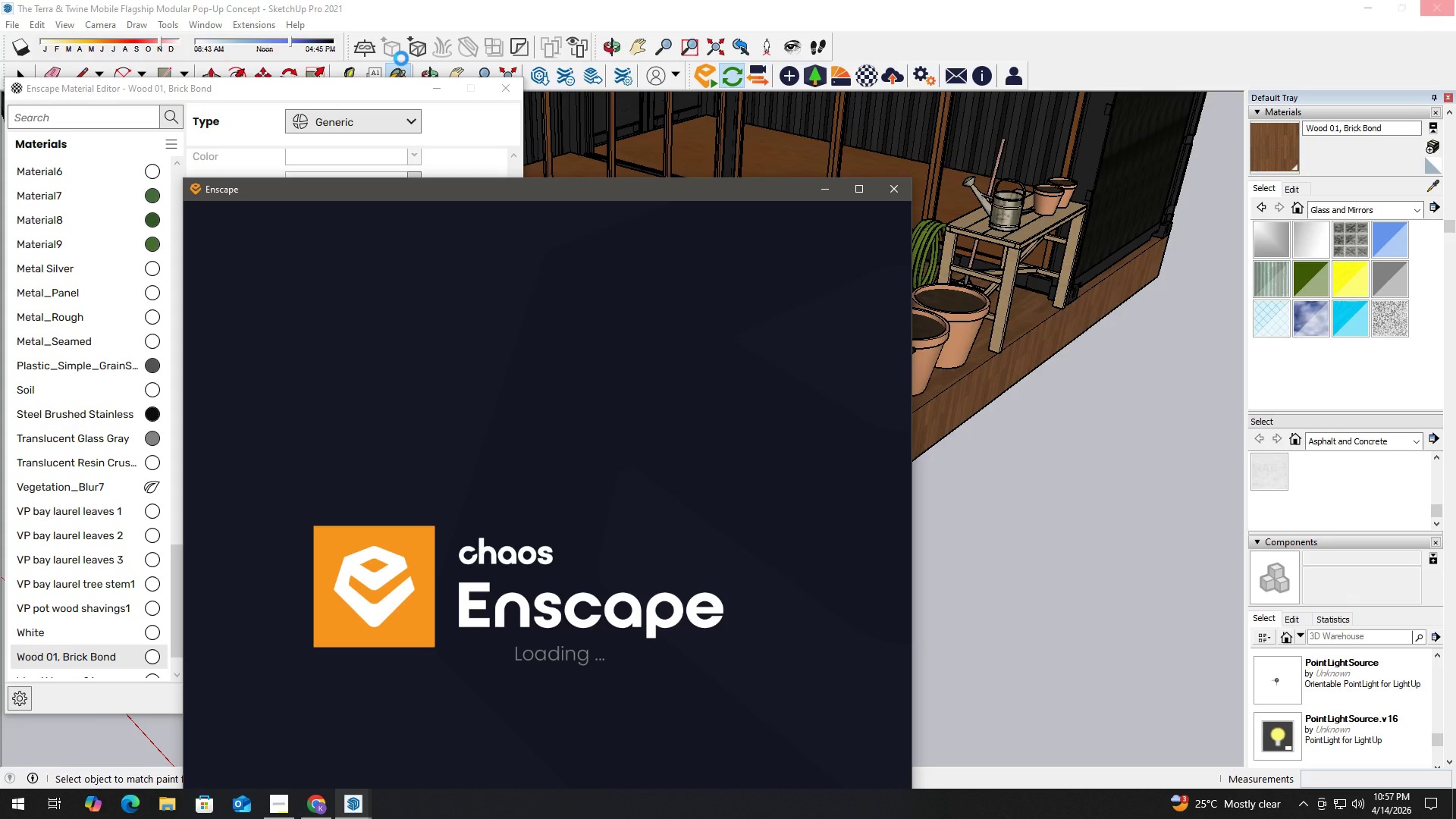 
left_click_drag(start_coordinate=[652, 191], to_coordinate=[1215, 12])
 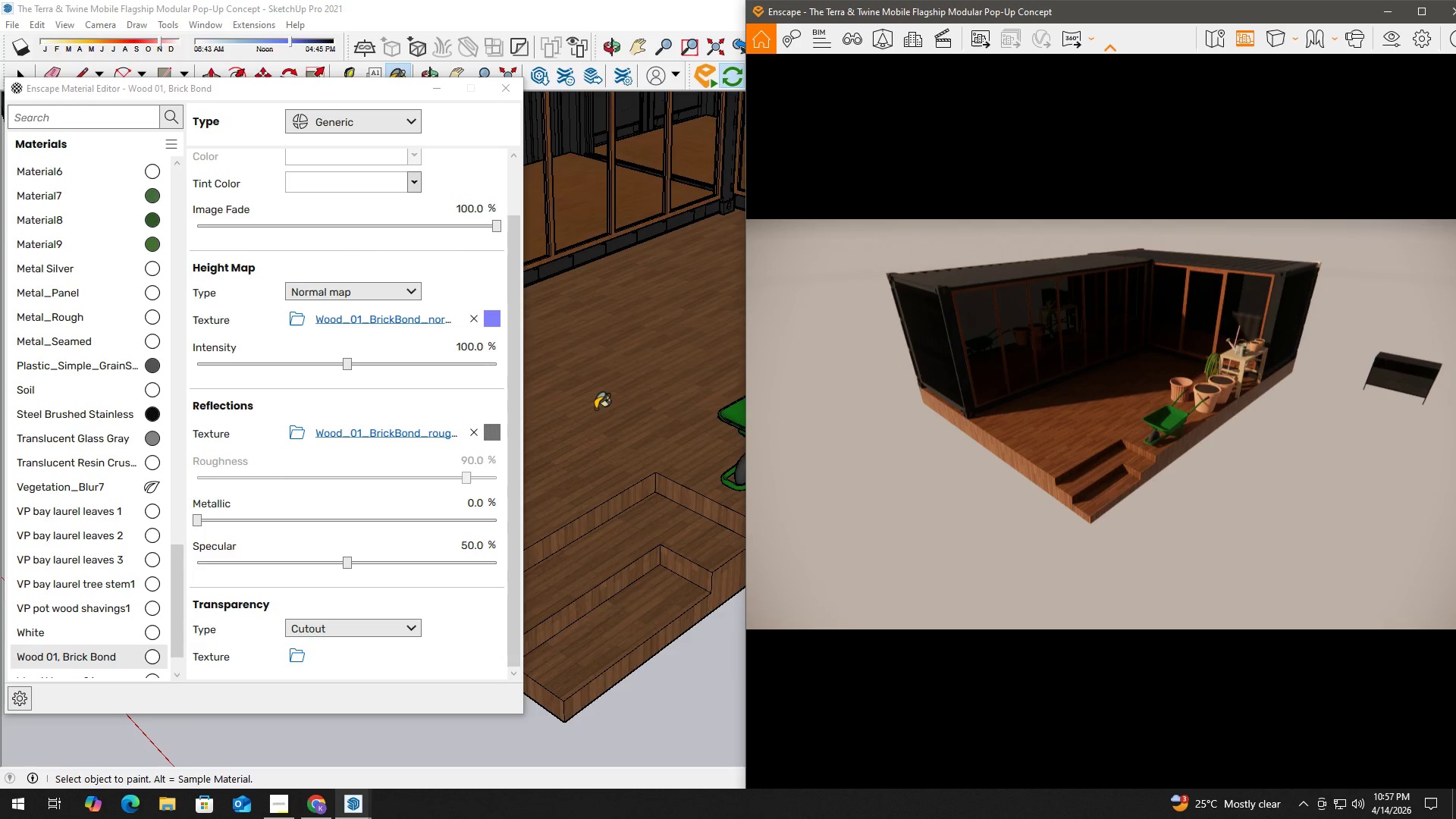 
key(B)
 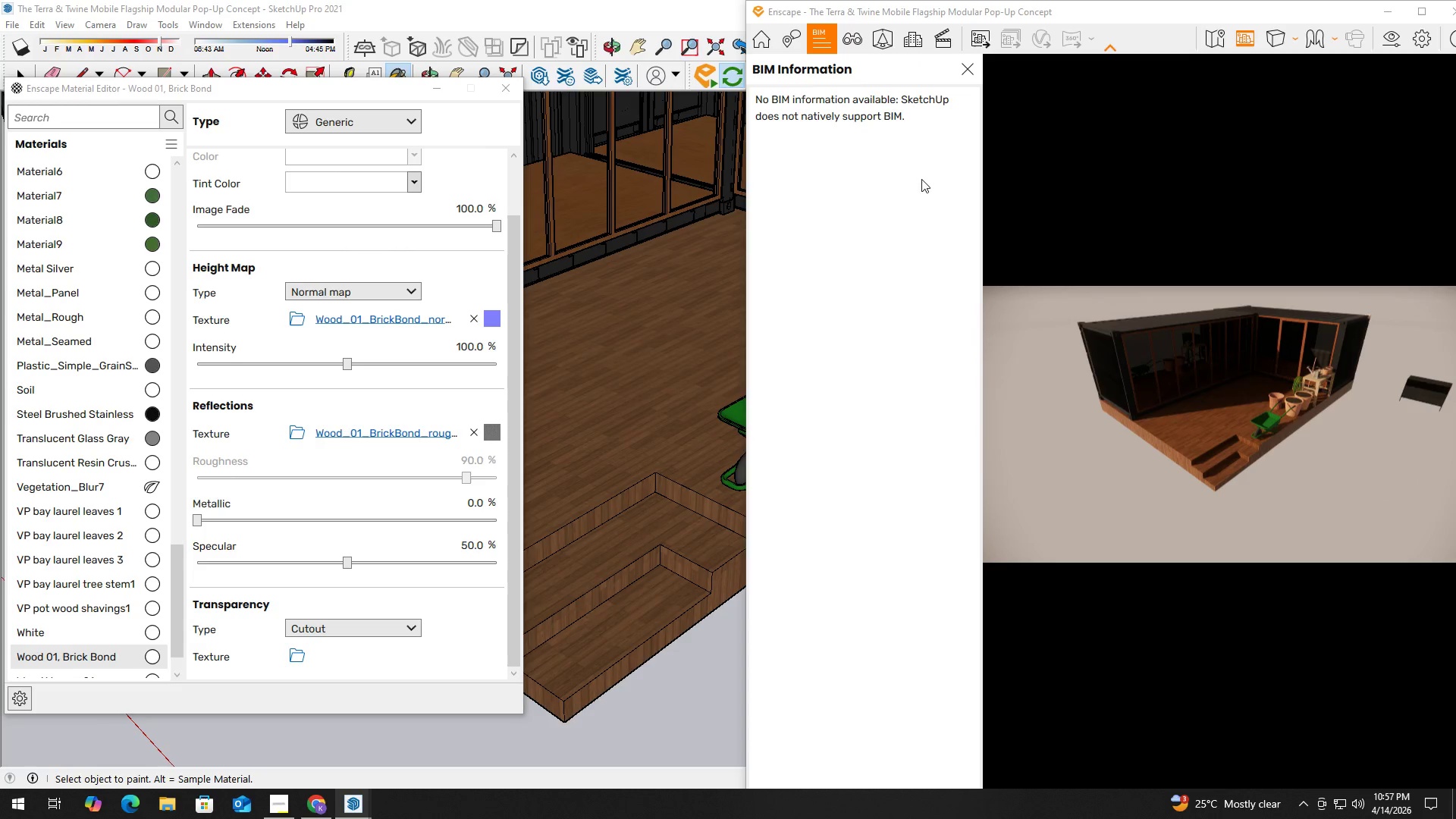 
left_click([653, 10])
 